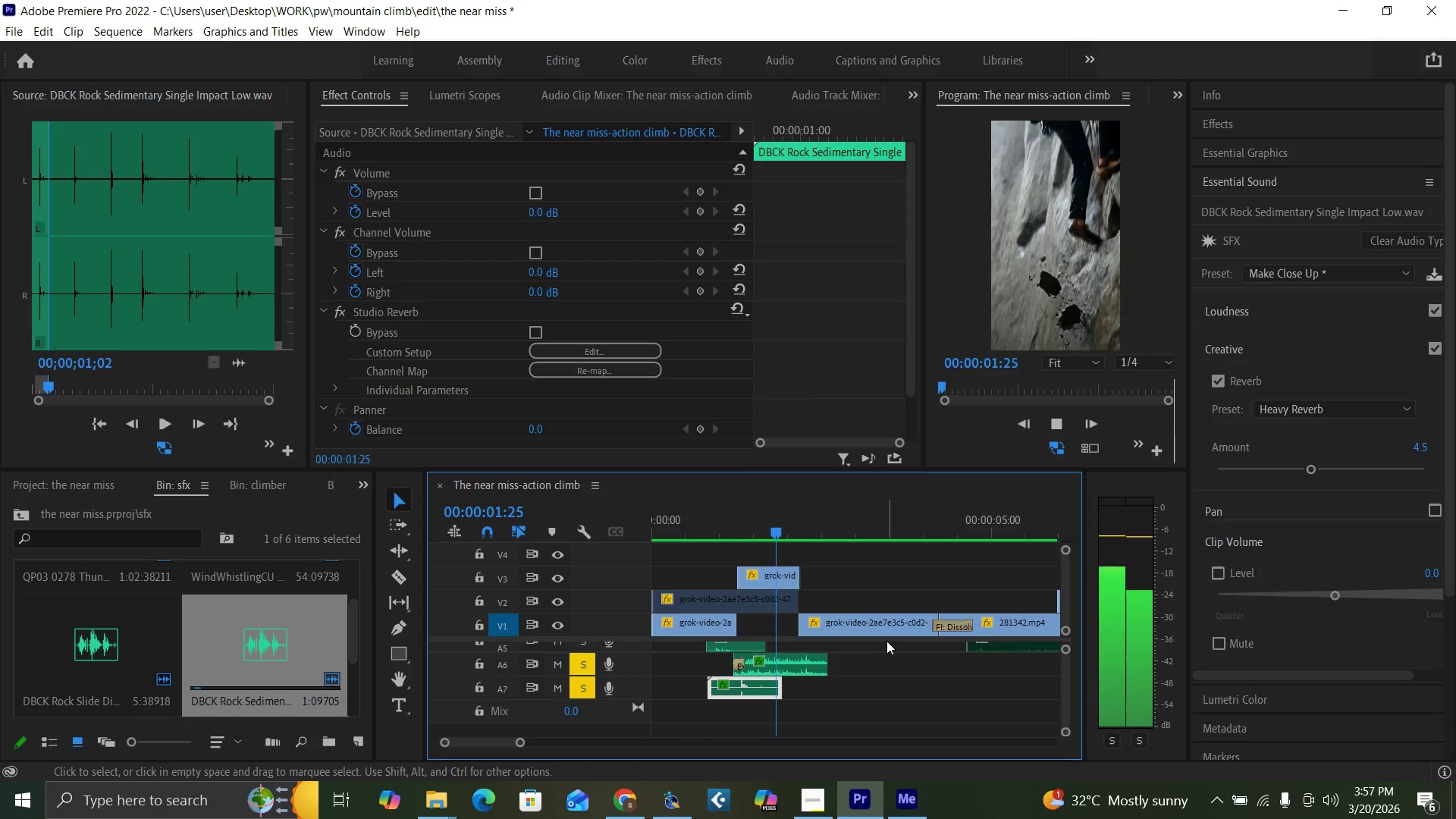 
key(Space)
 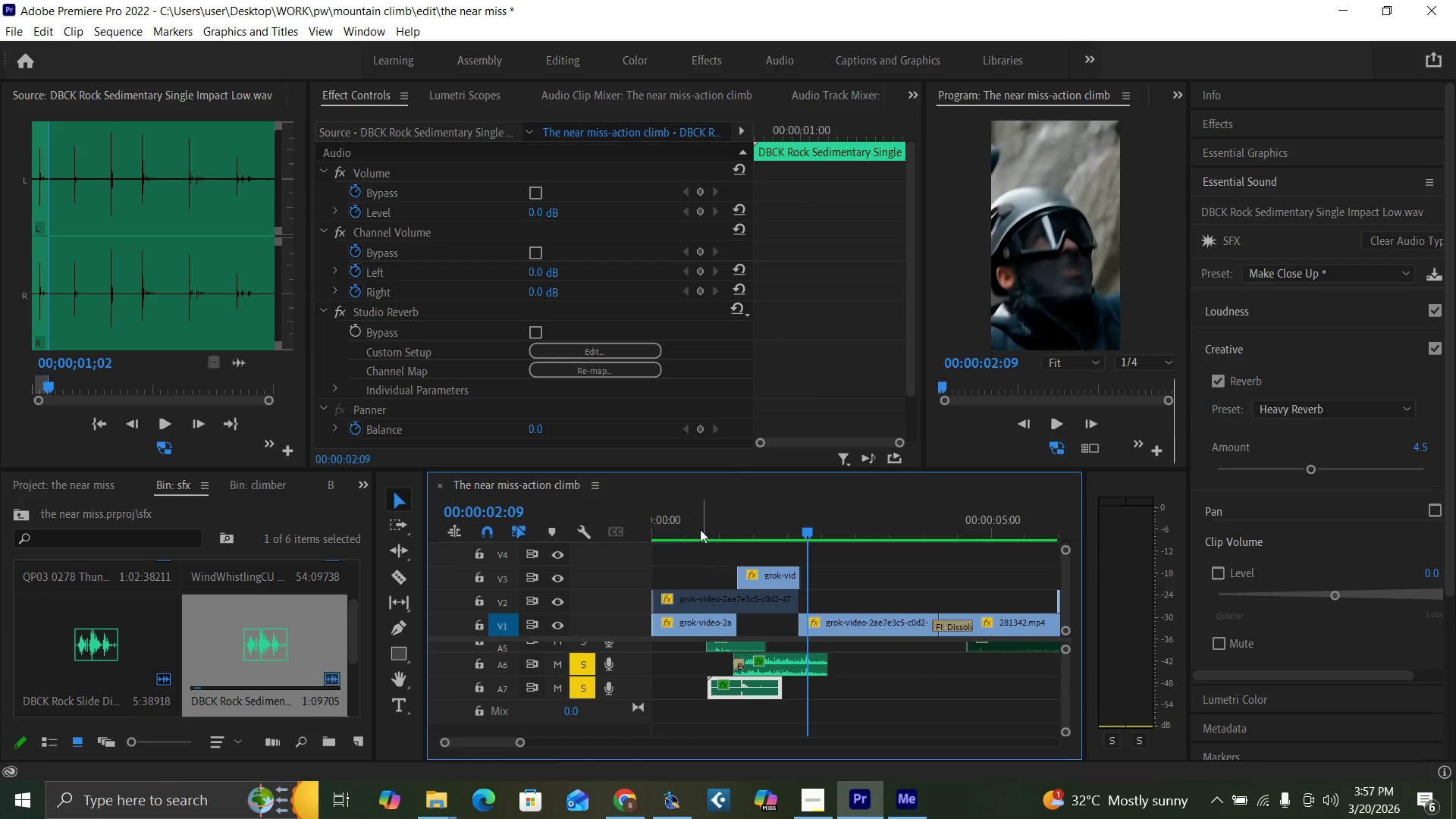 
left_click([698, 527])
 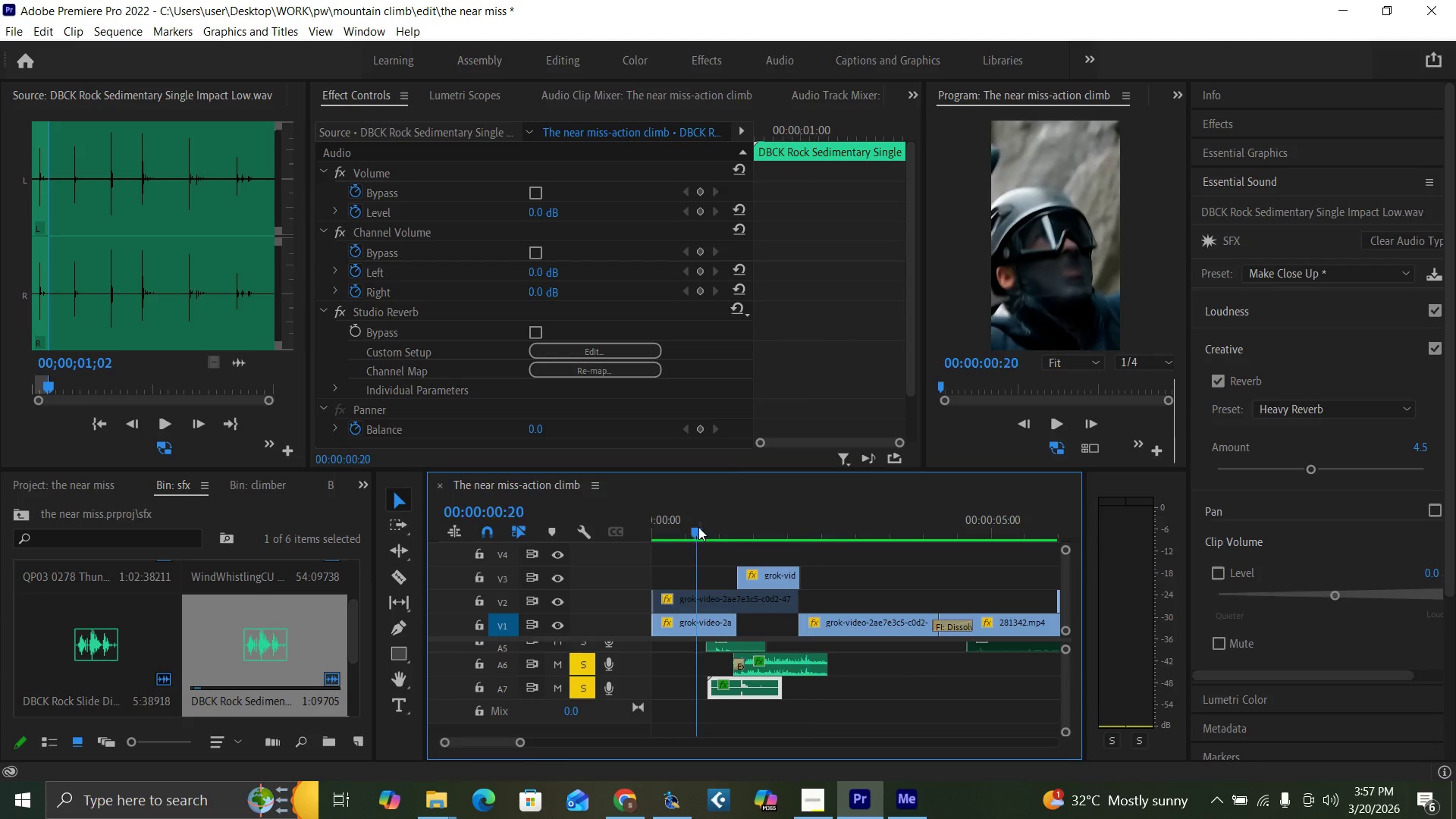 
key(Space)
 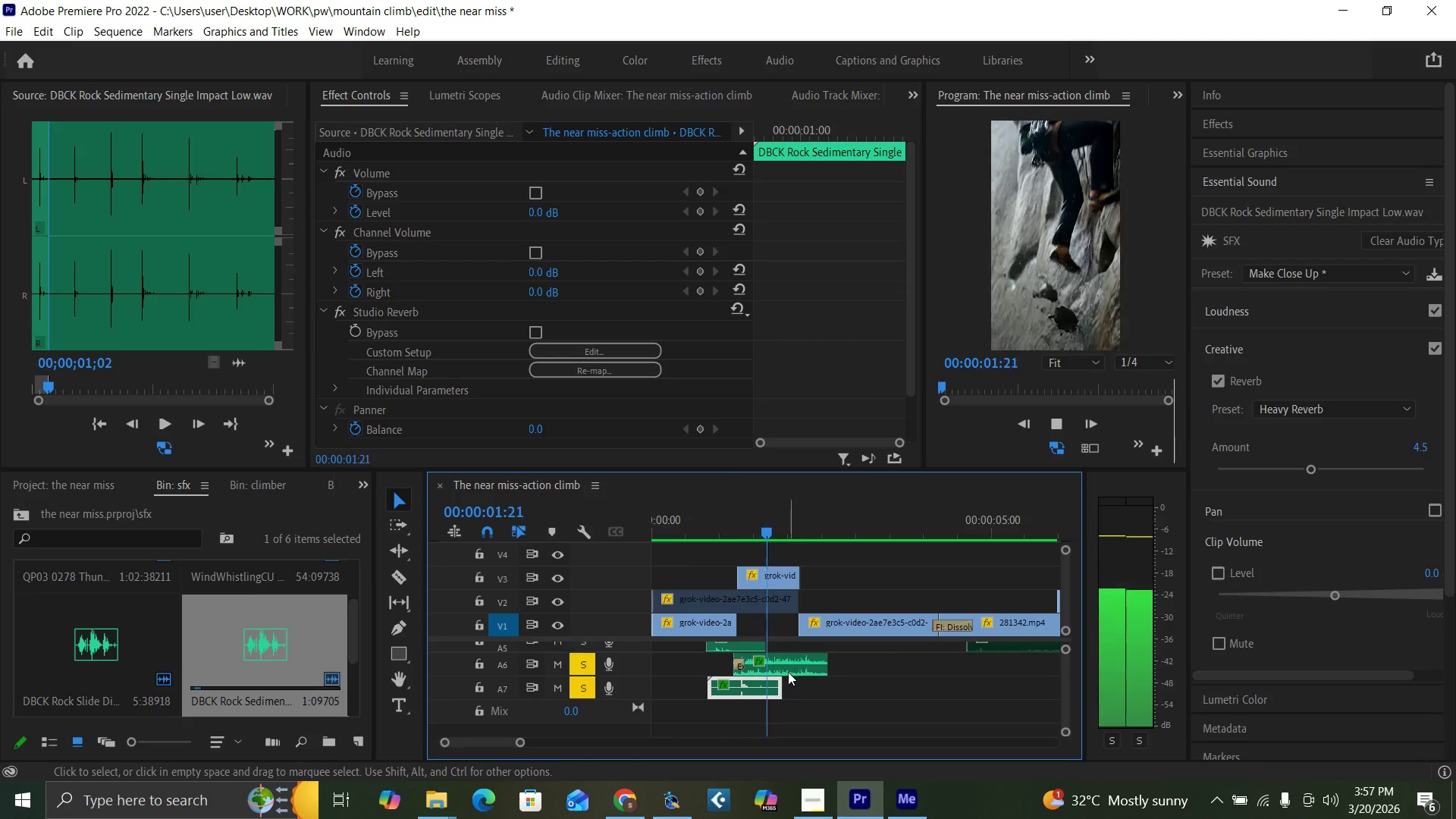 
key(Space)
 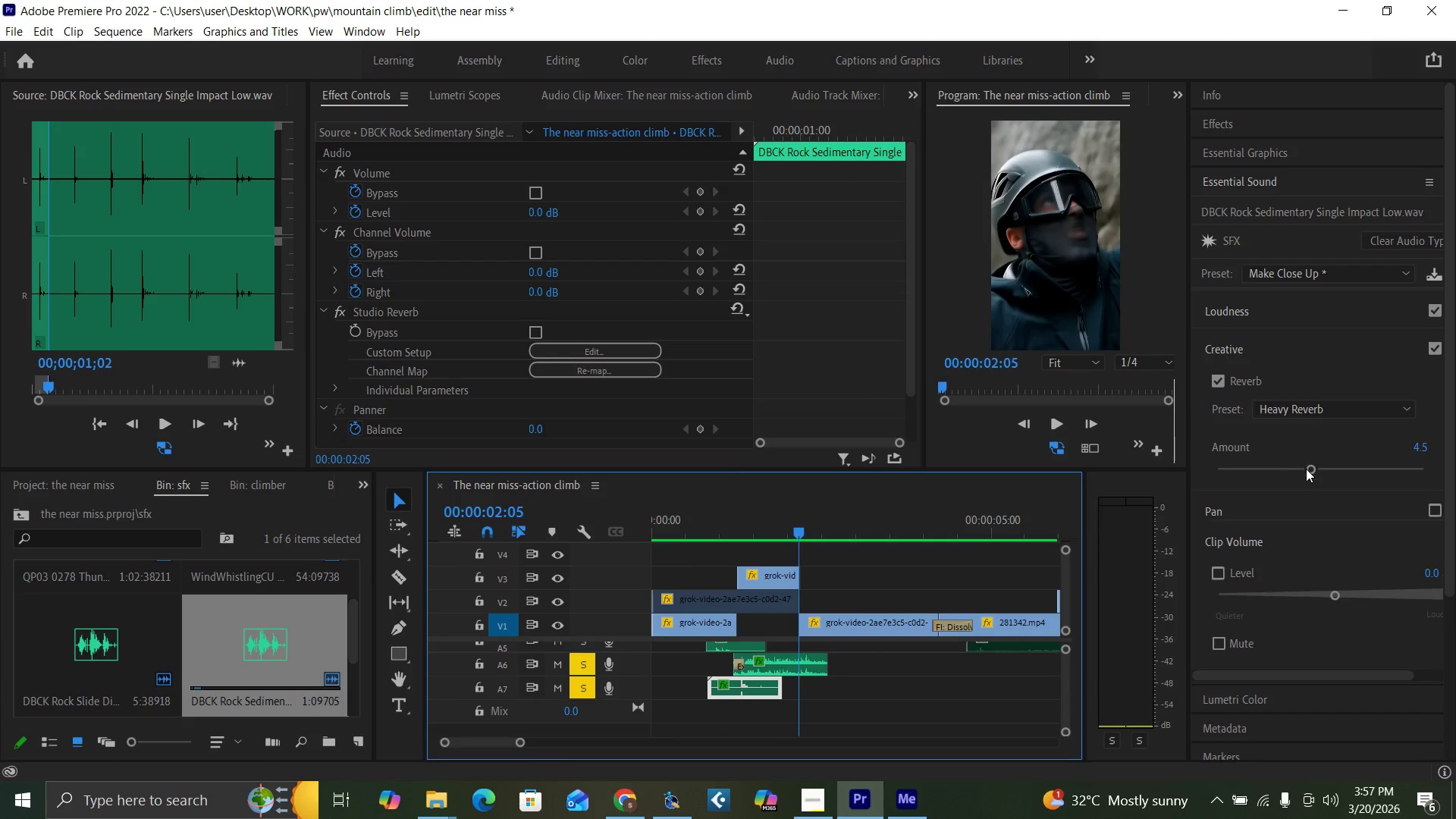 
left_click_drag(start_coordinate=[1308, 472], to_coordinate=[1298, 469])
 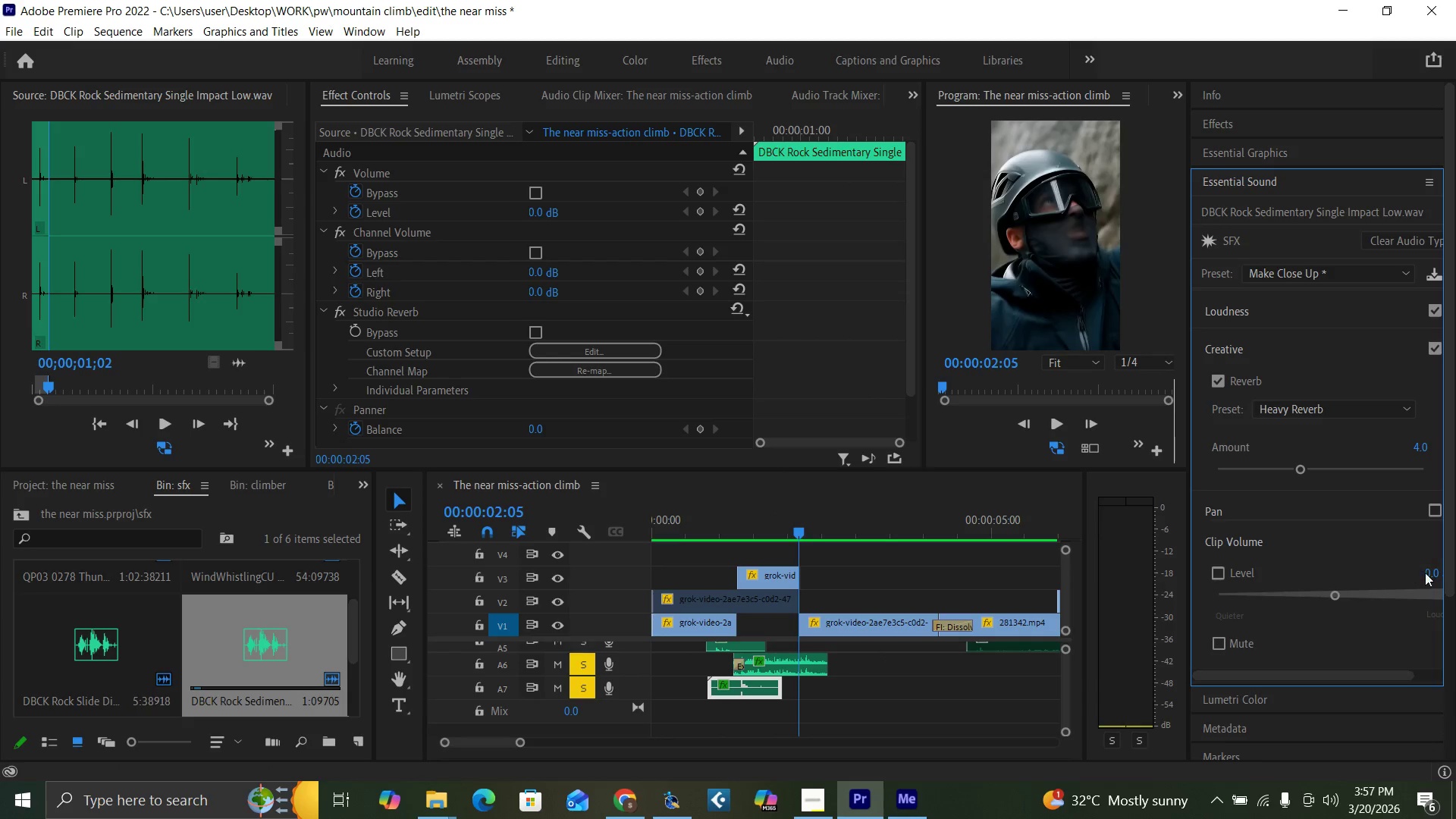 
left_click([1429, 573])
 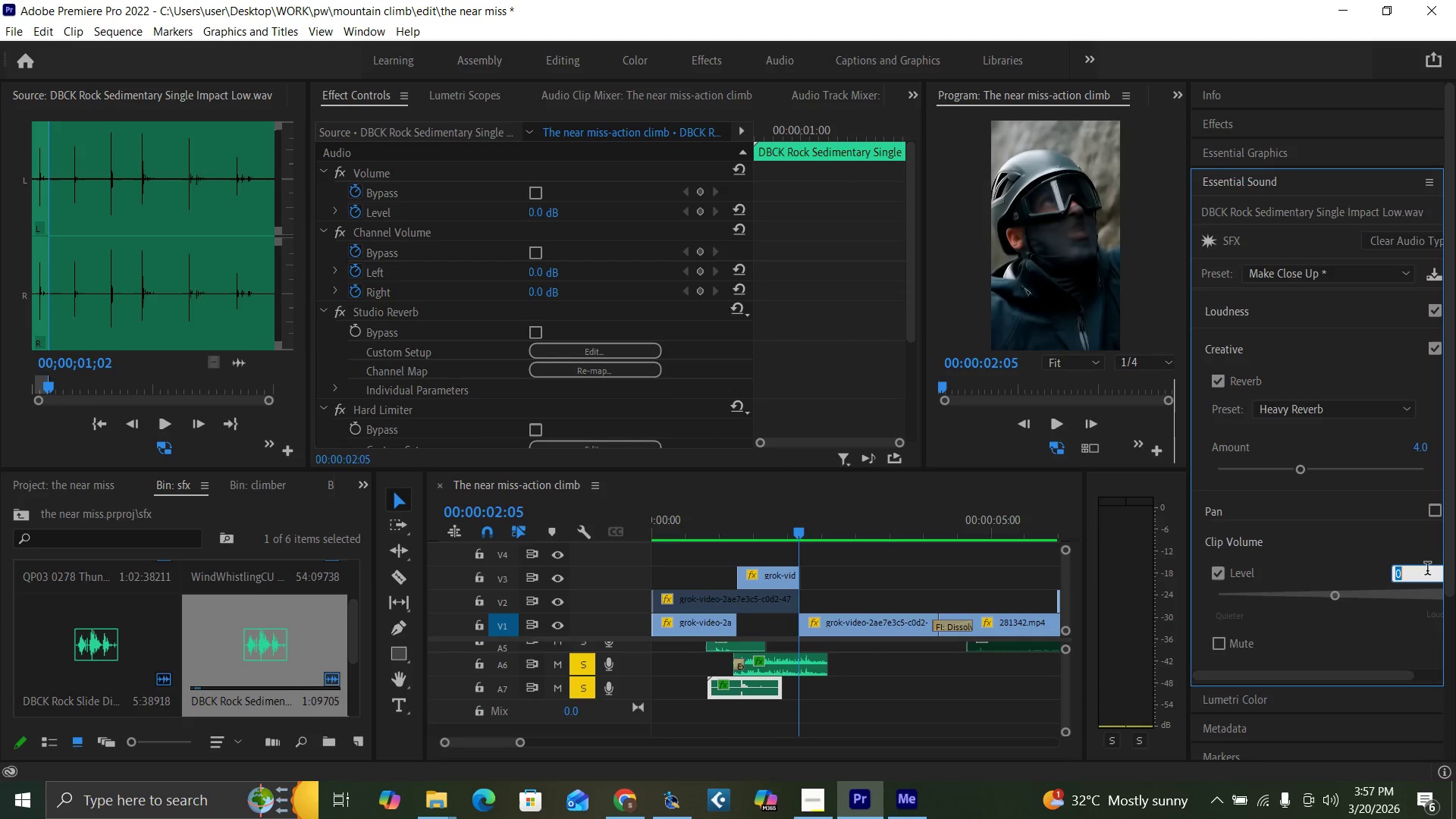 
type(-10)
 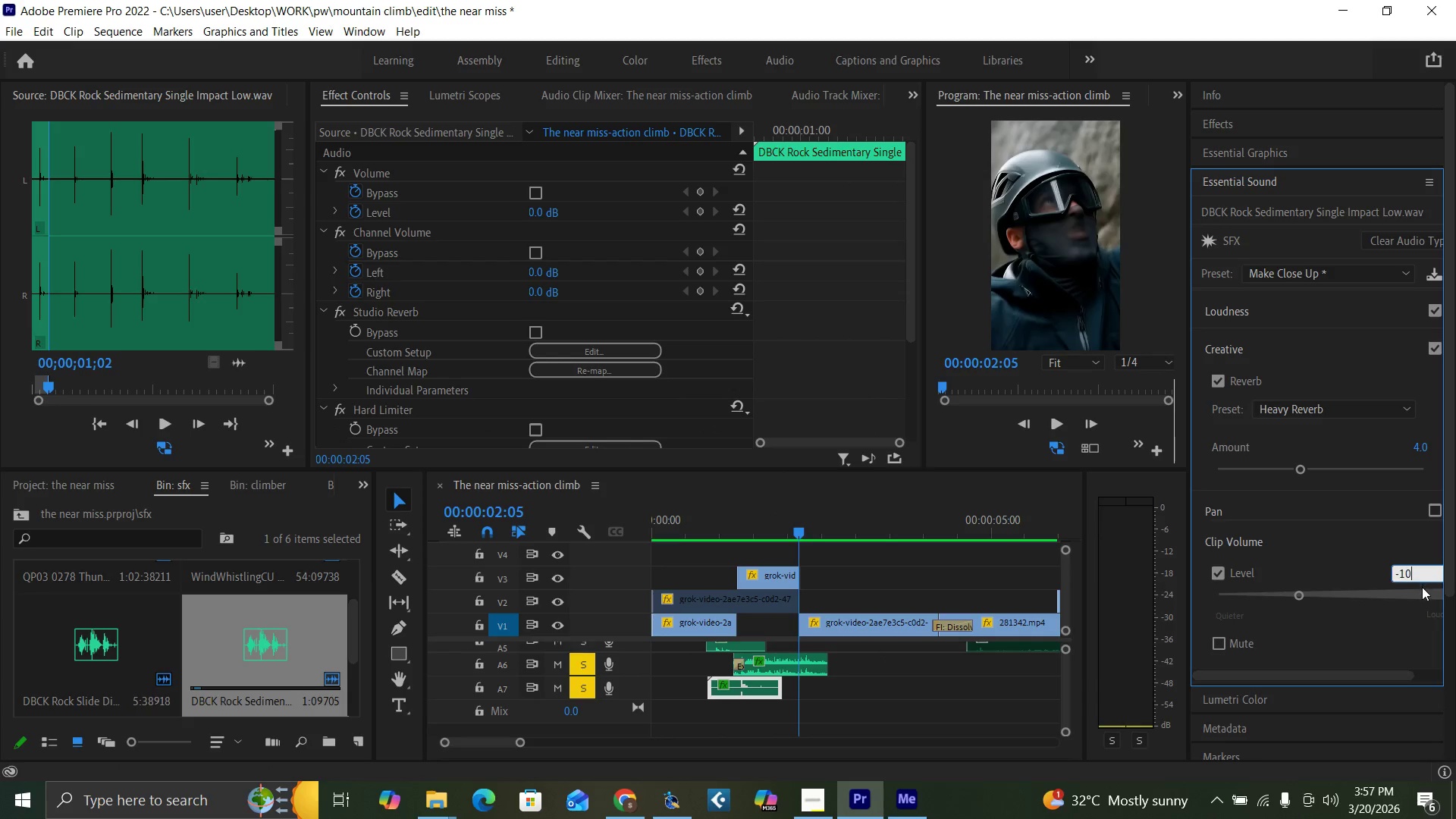 
key(Enter)
 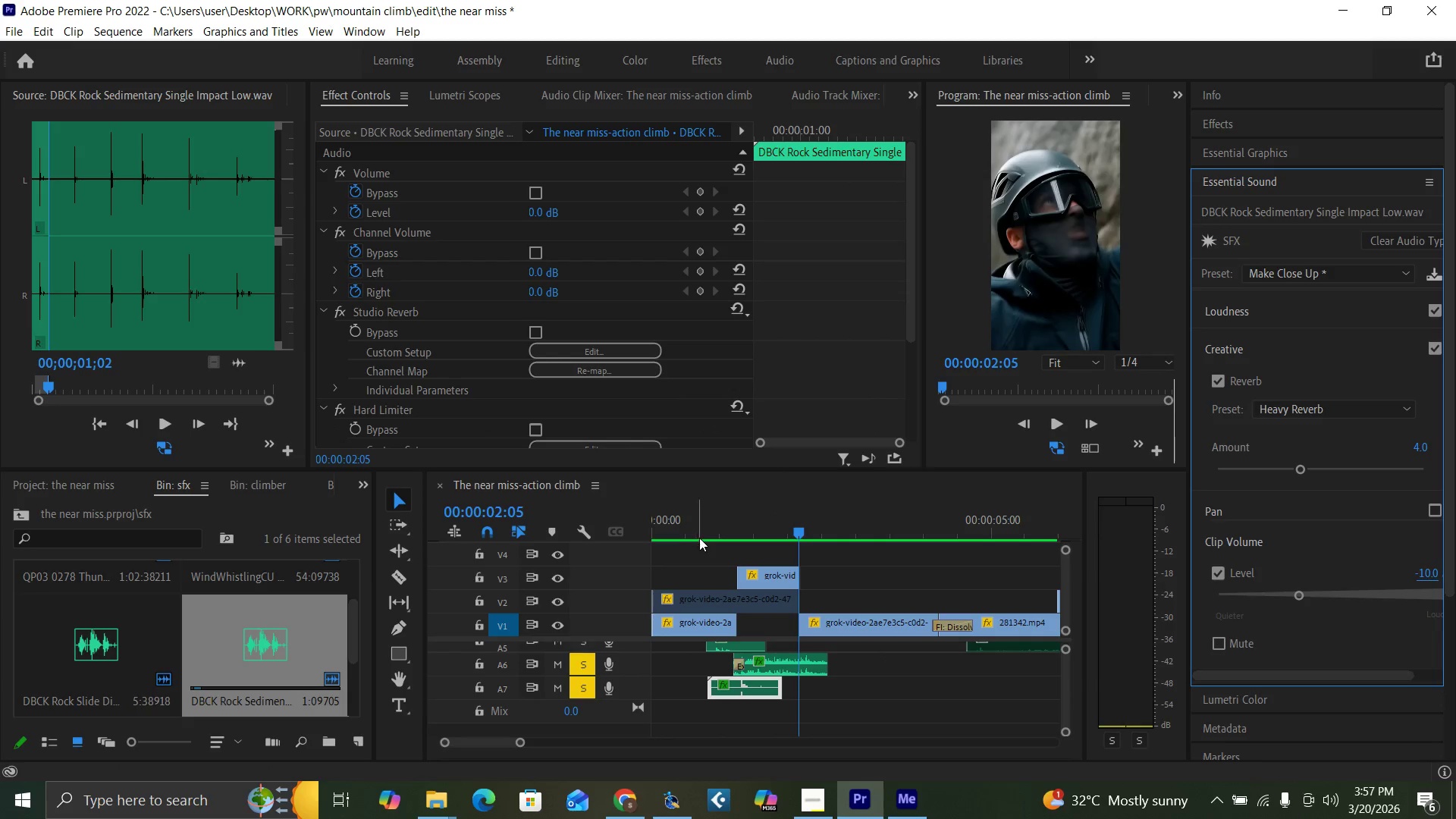 
key(Space)
 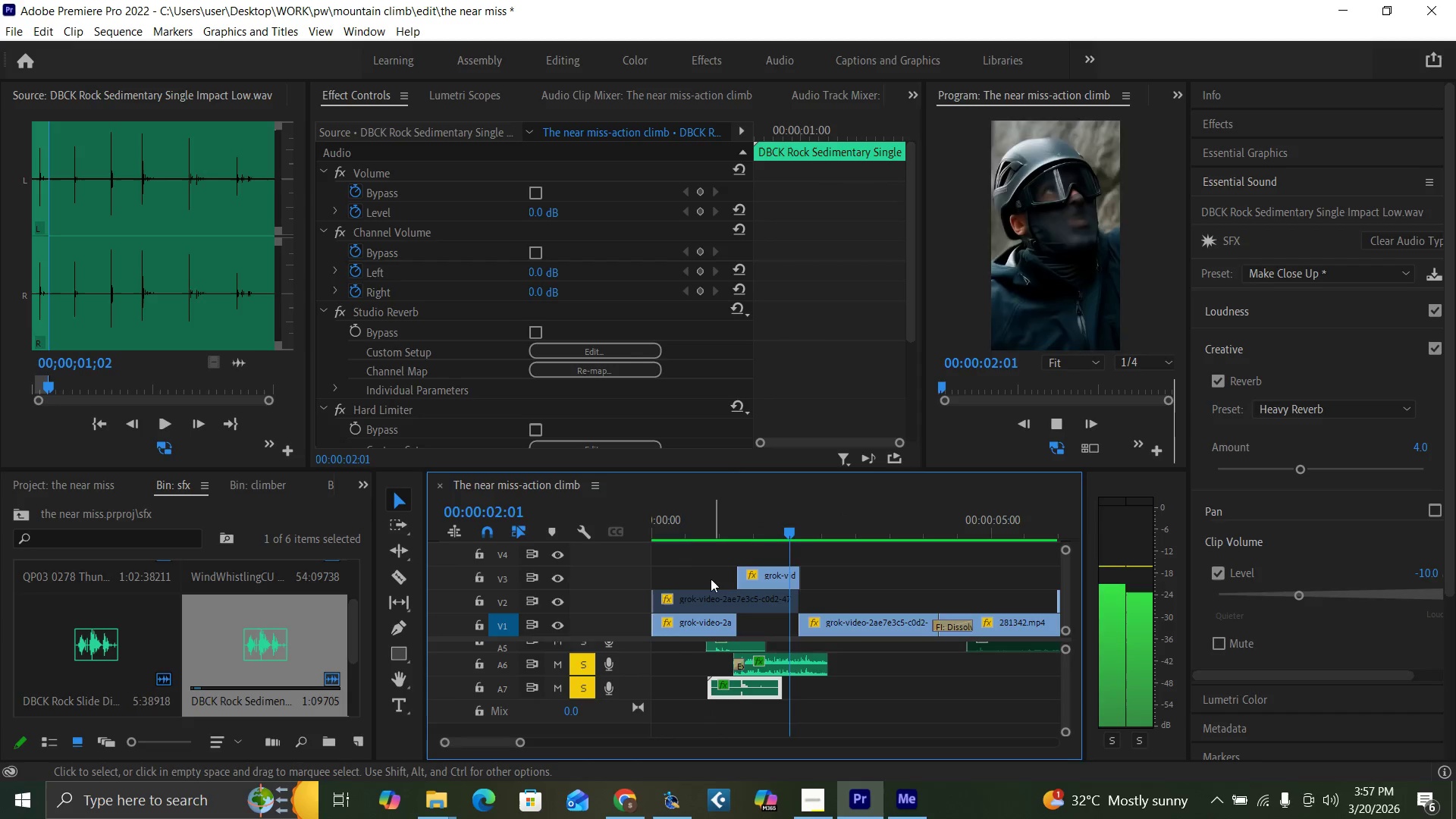 
key(Space)
 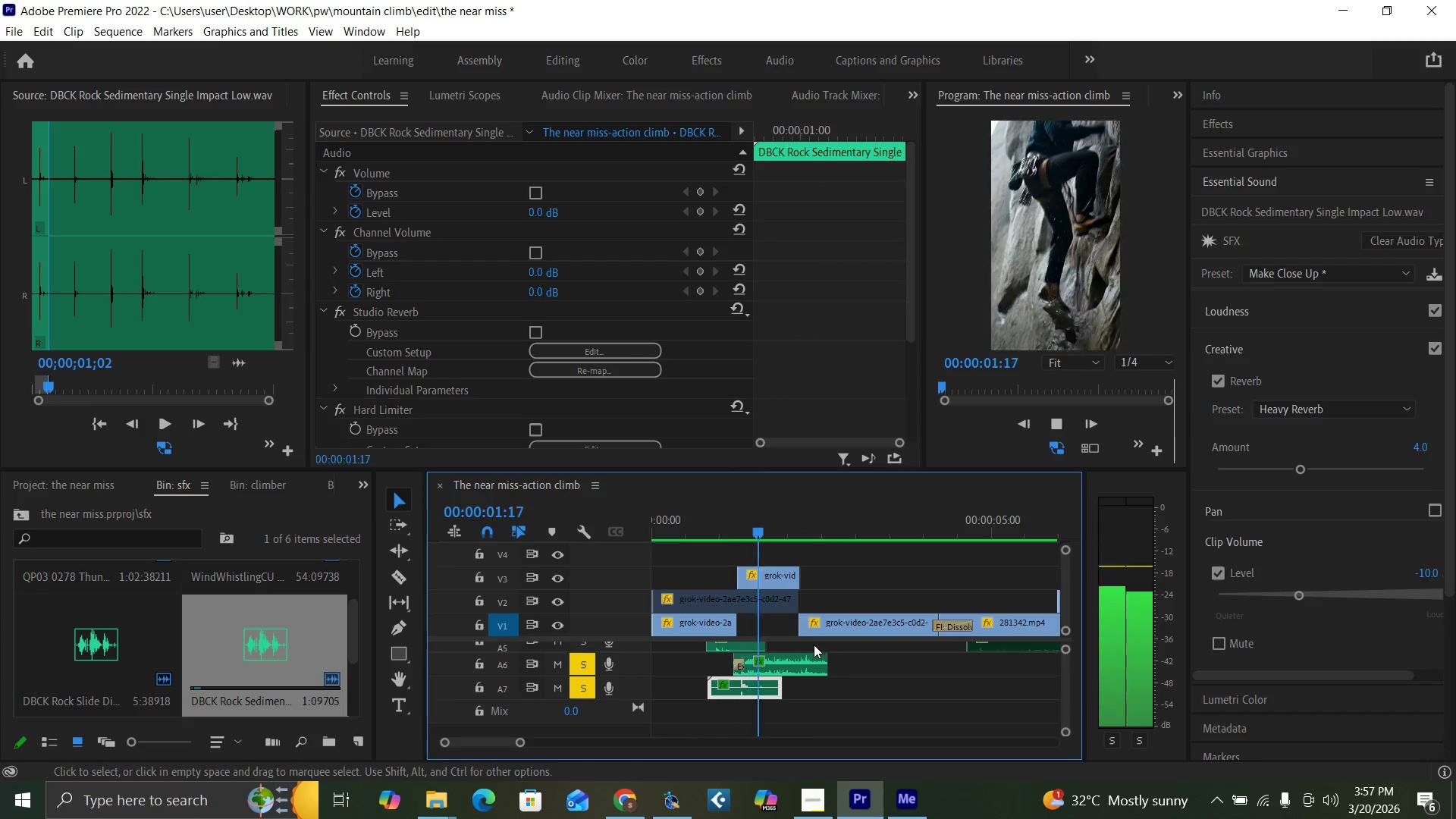 
key(Space)
 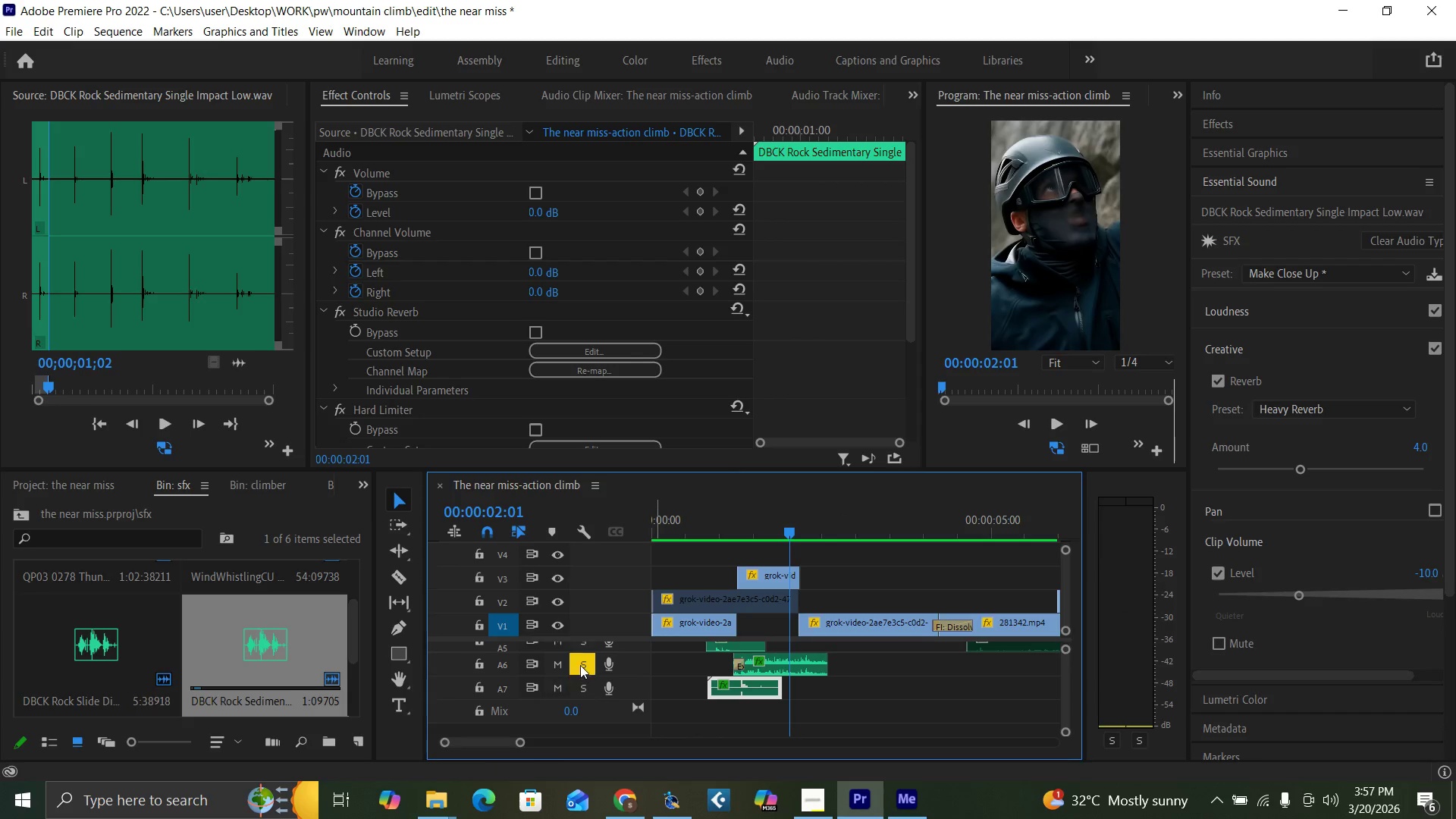 
double_click([579, 657])
 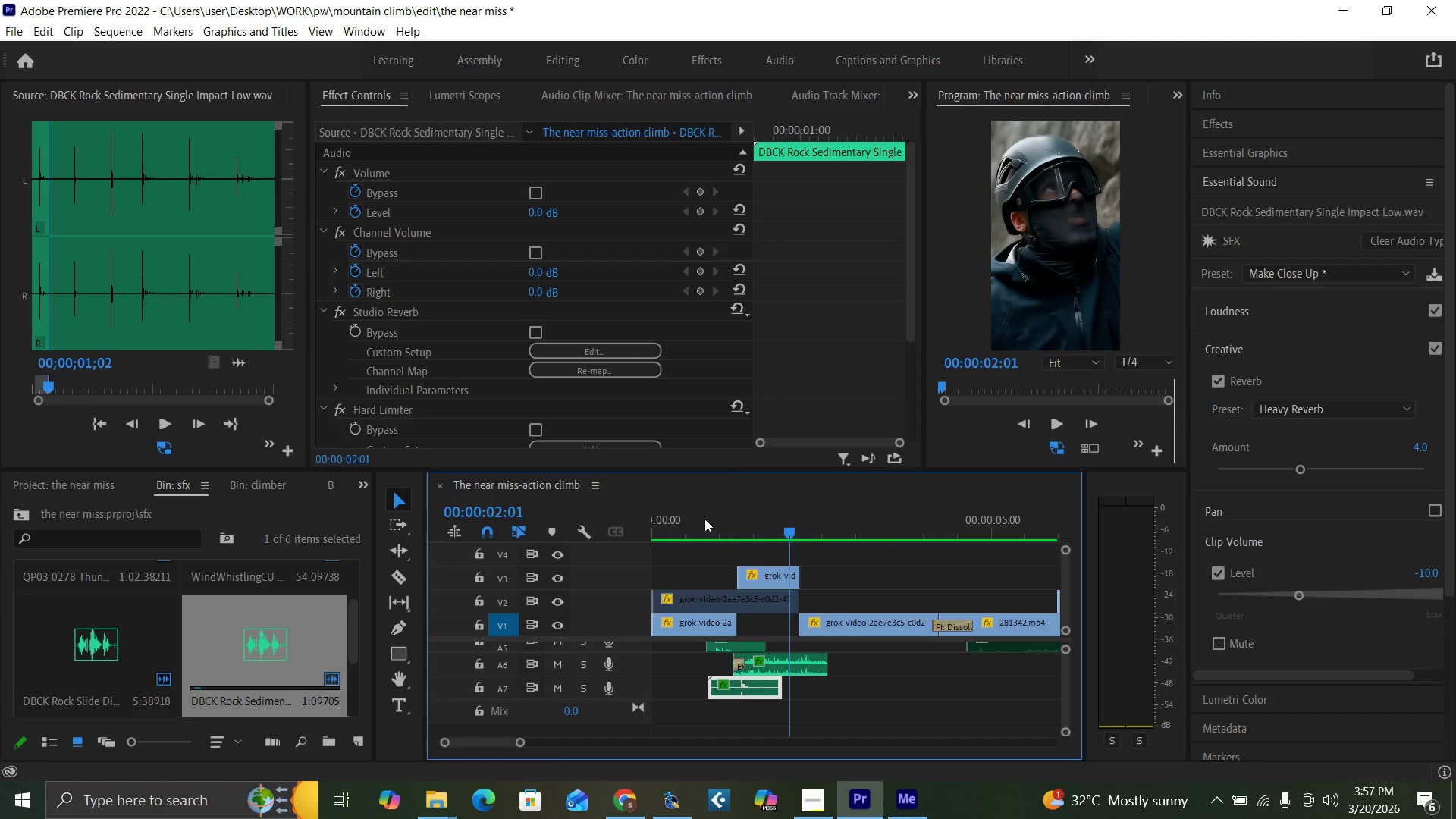 
left_click([691, 517])
 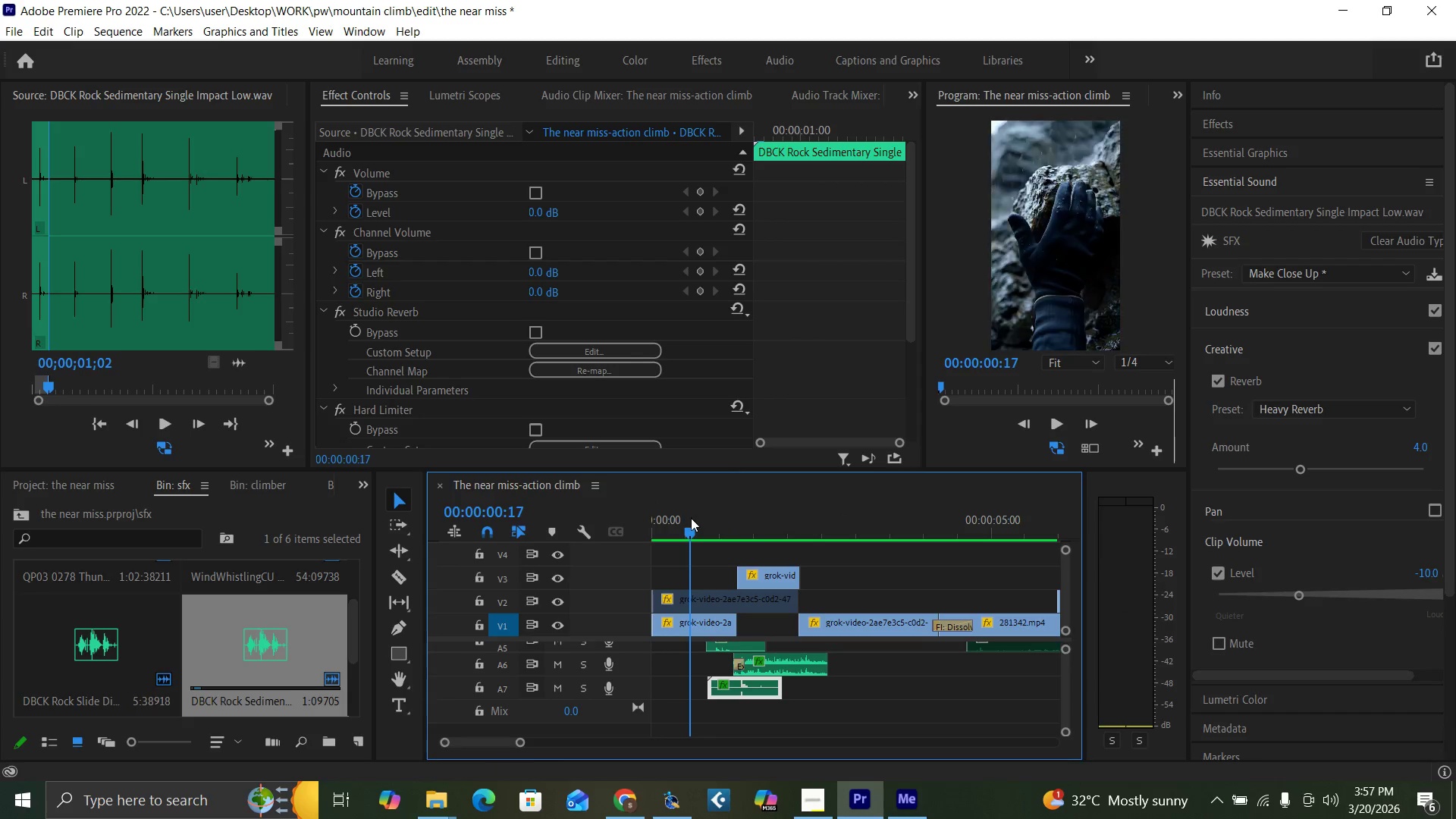 
key(Space)
 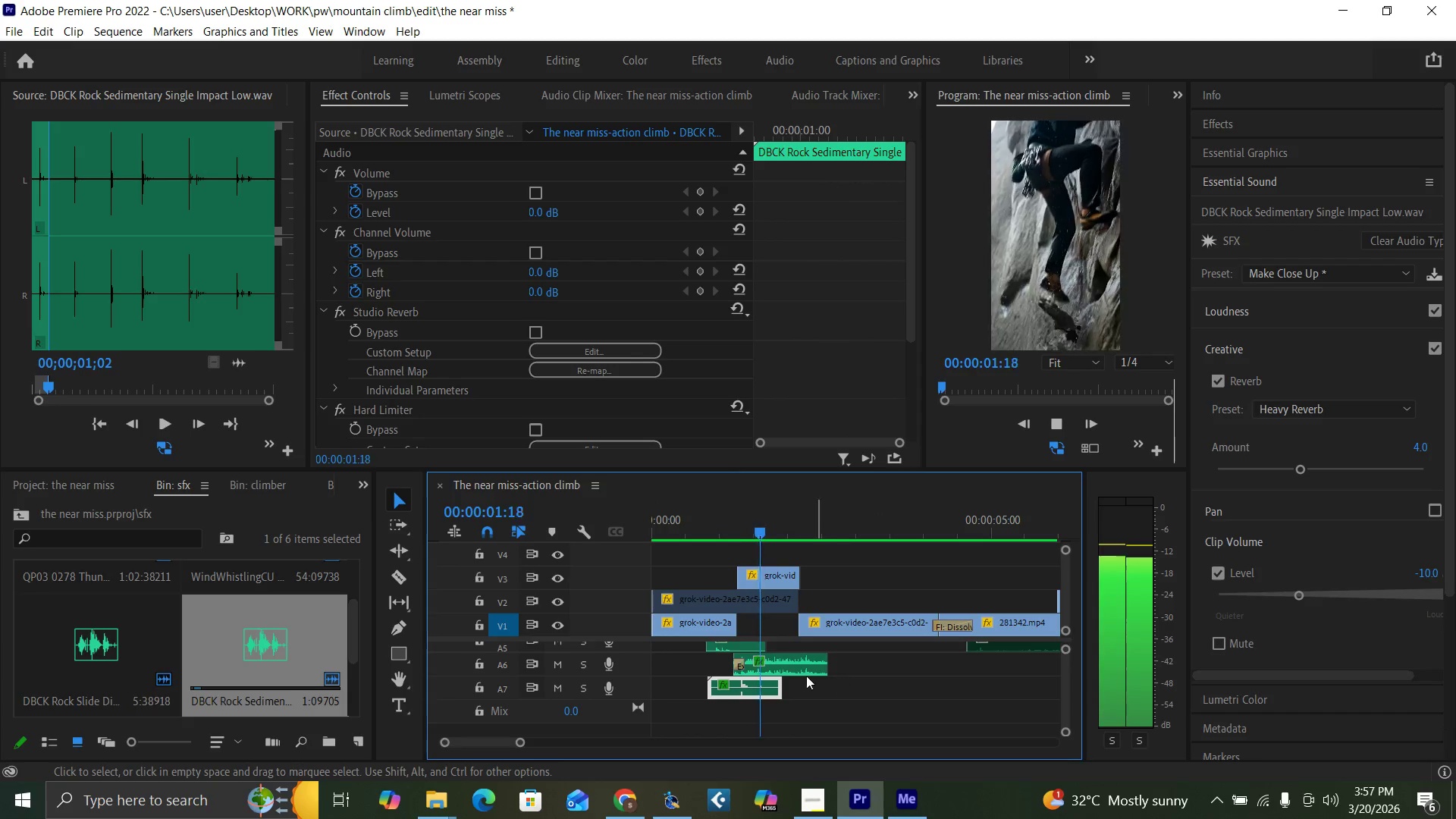 
key(Space)
 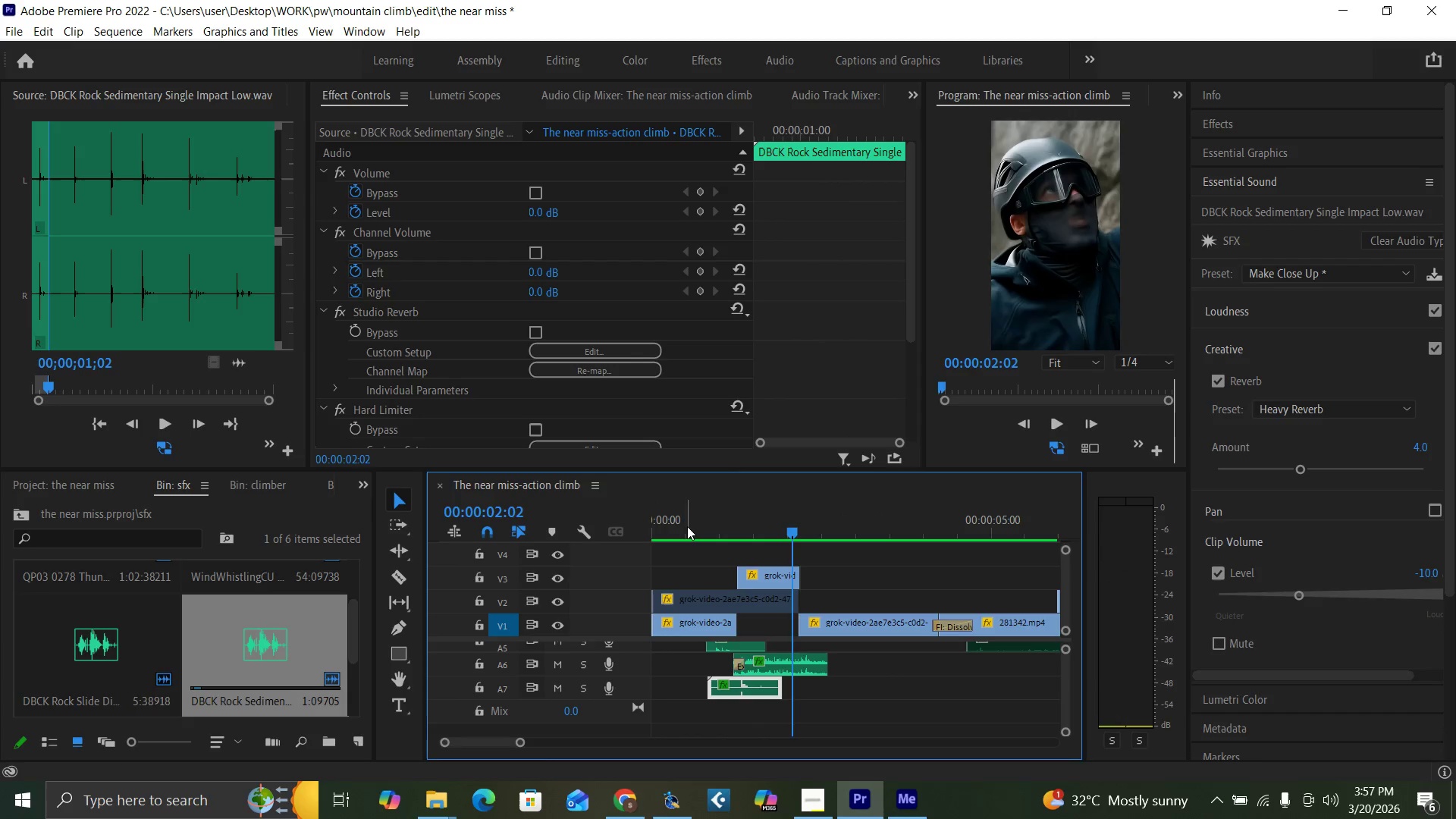 
left_click([687, 526])
 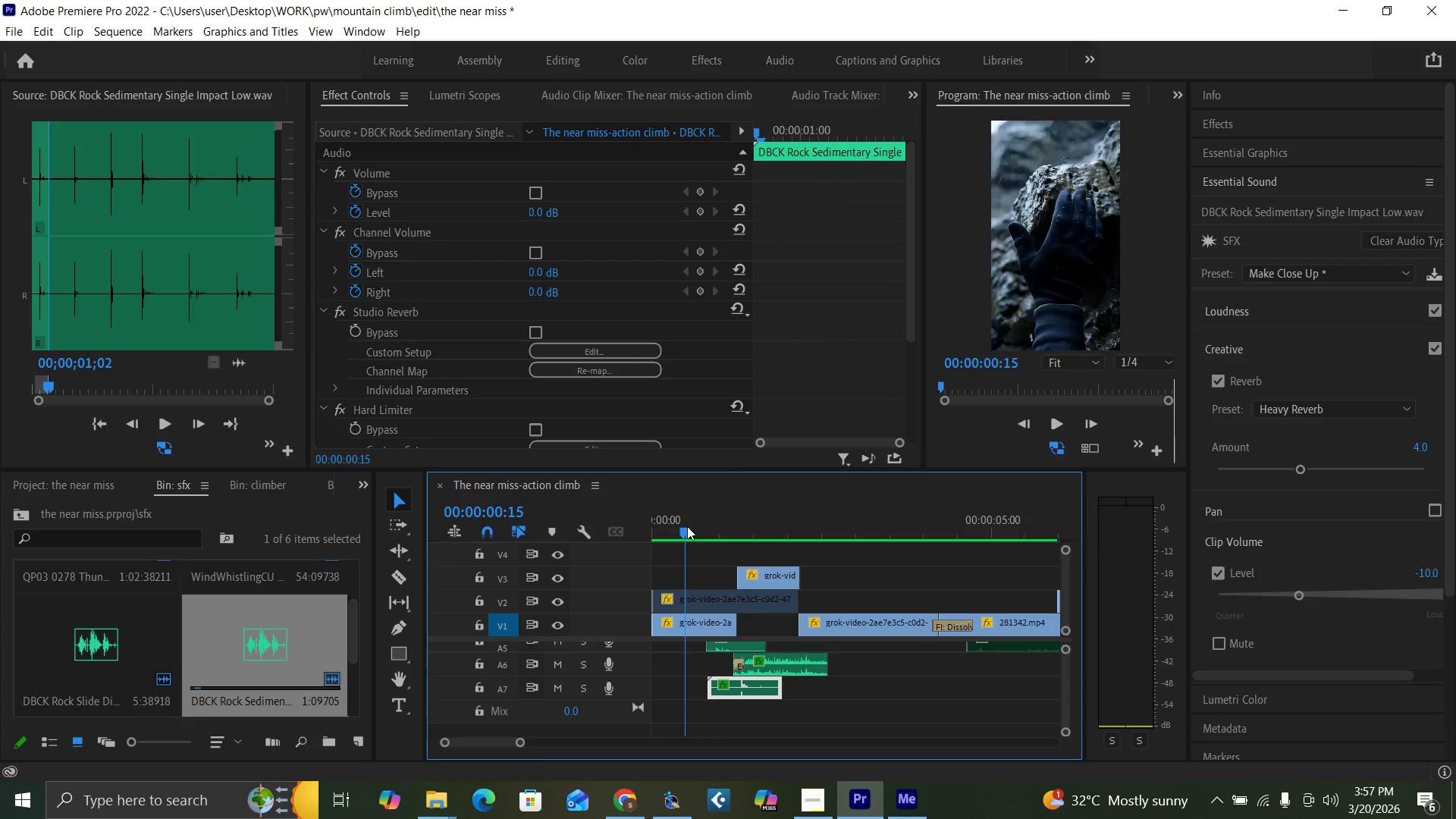 
key(Space)
 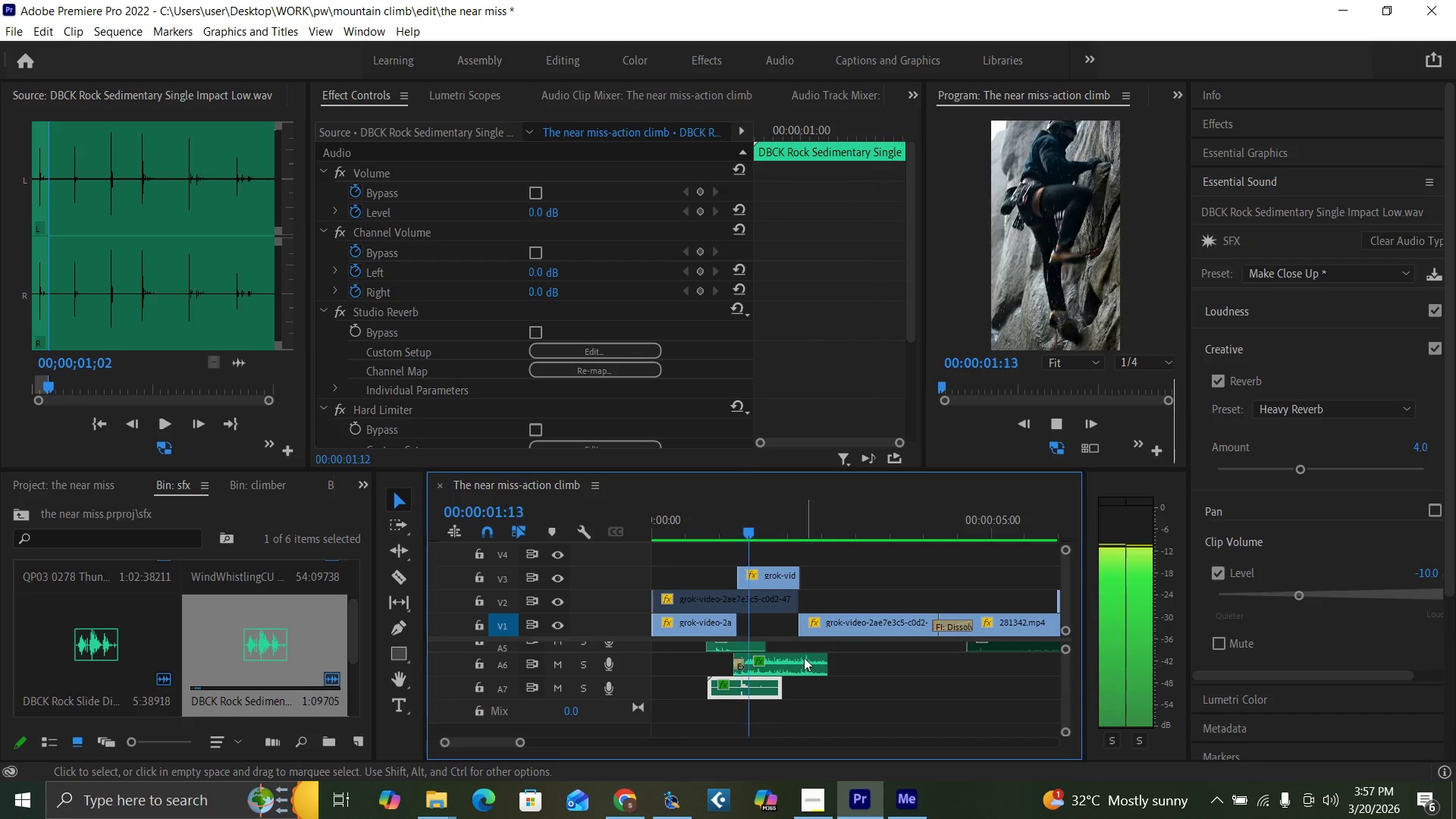 
key(Space)
 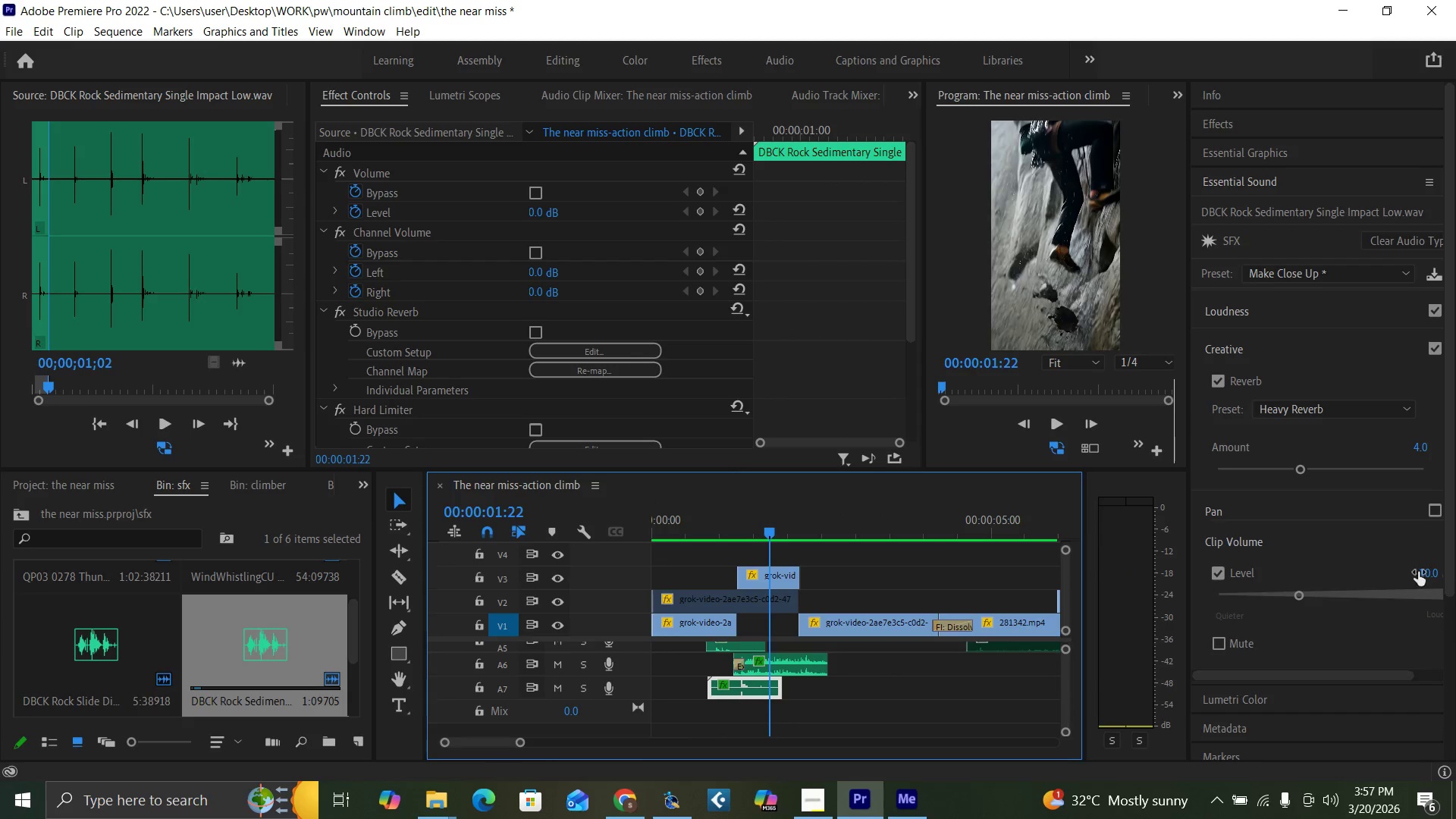 
left_click([1423, 573])
 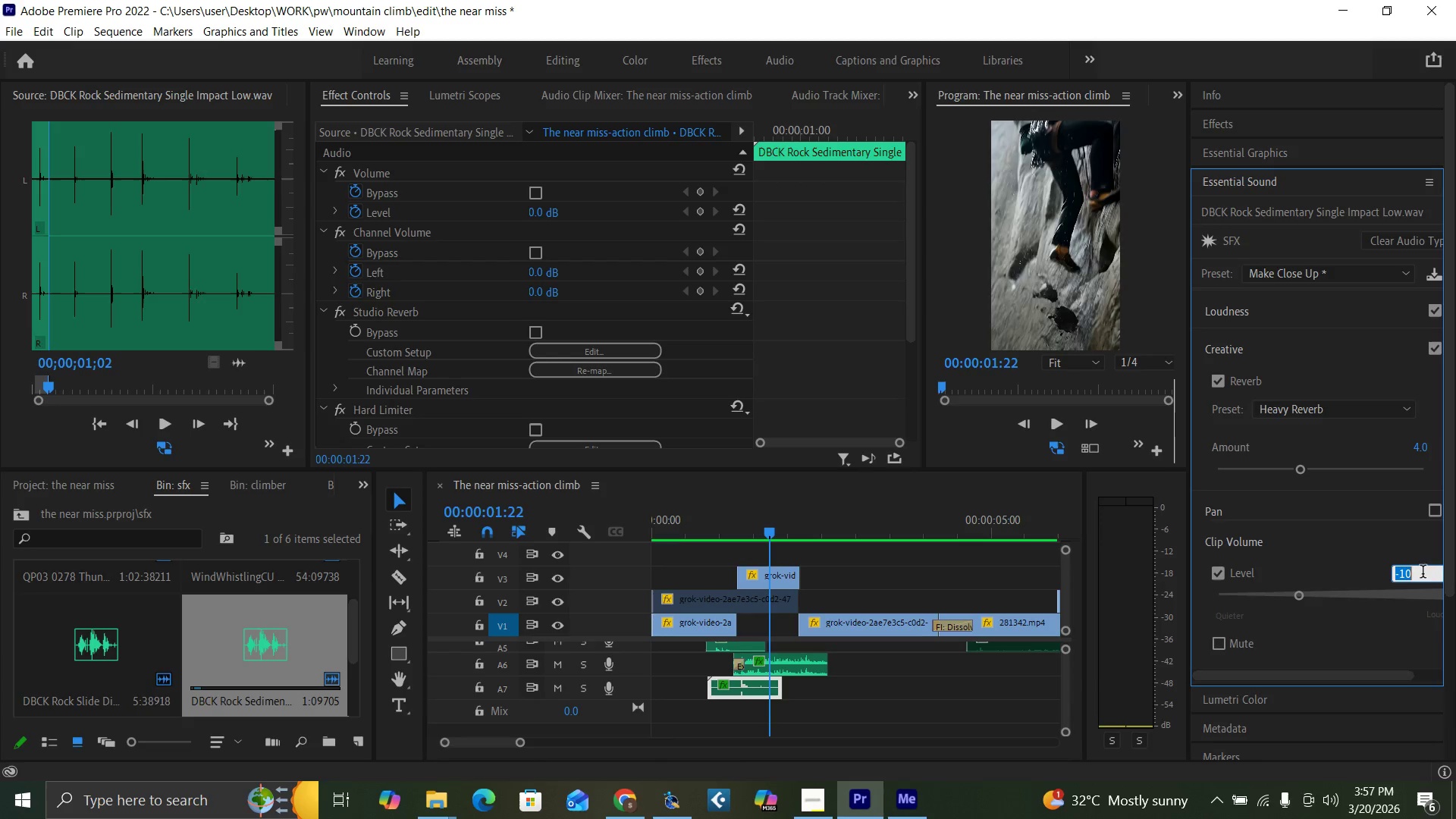 
key(Minus)
 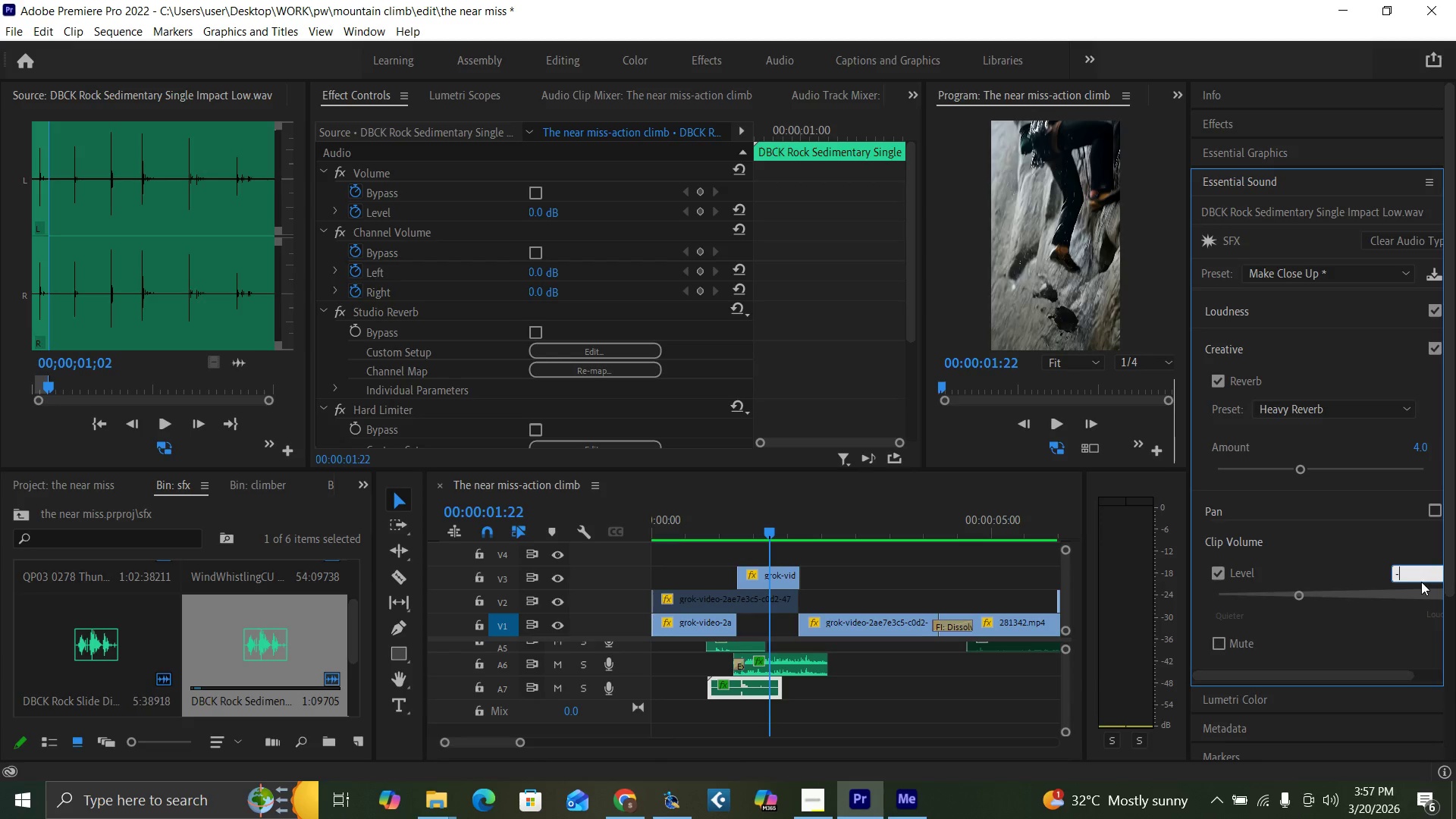 
key(6)
 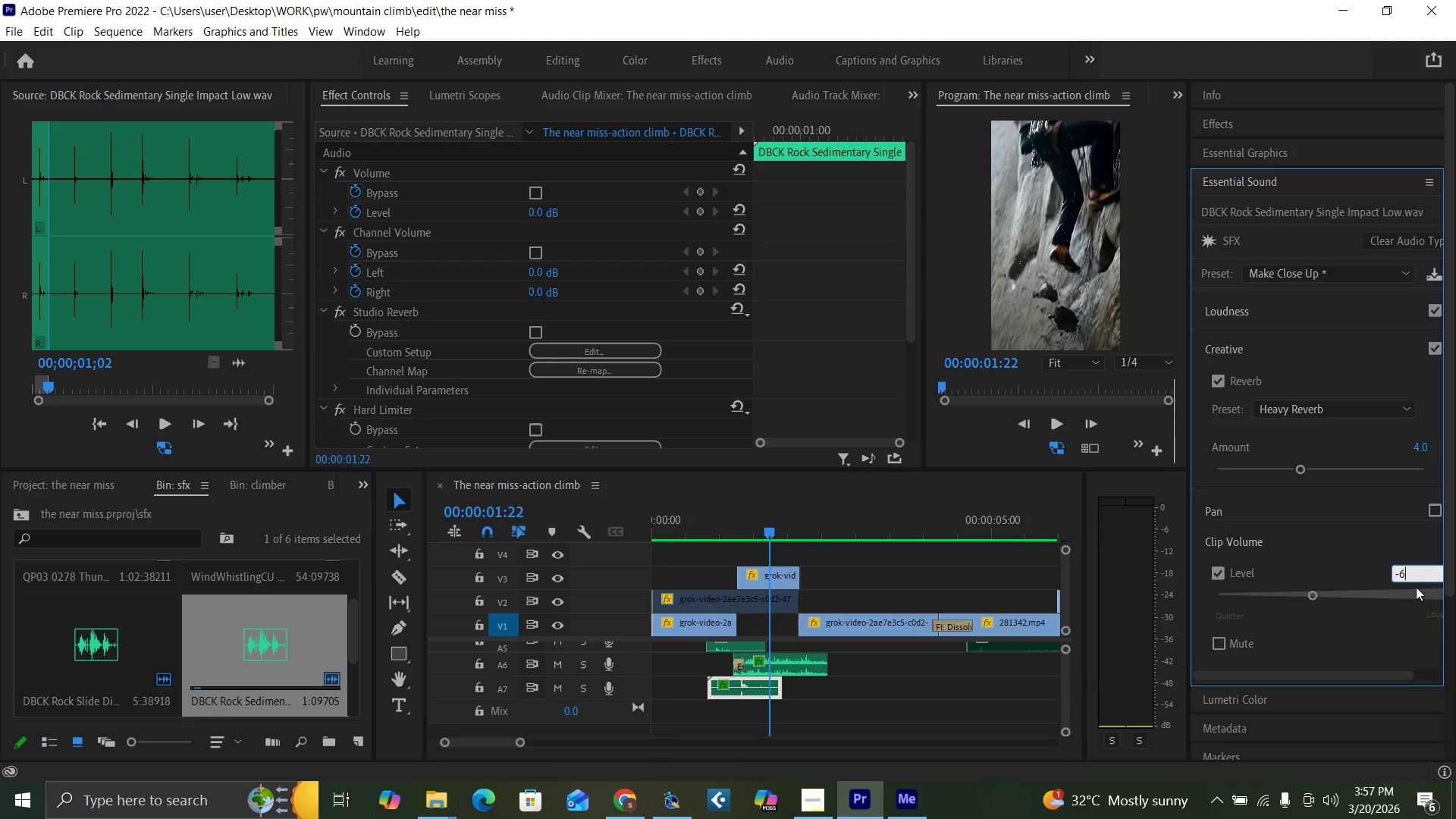 
key(Enter)
 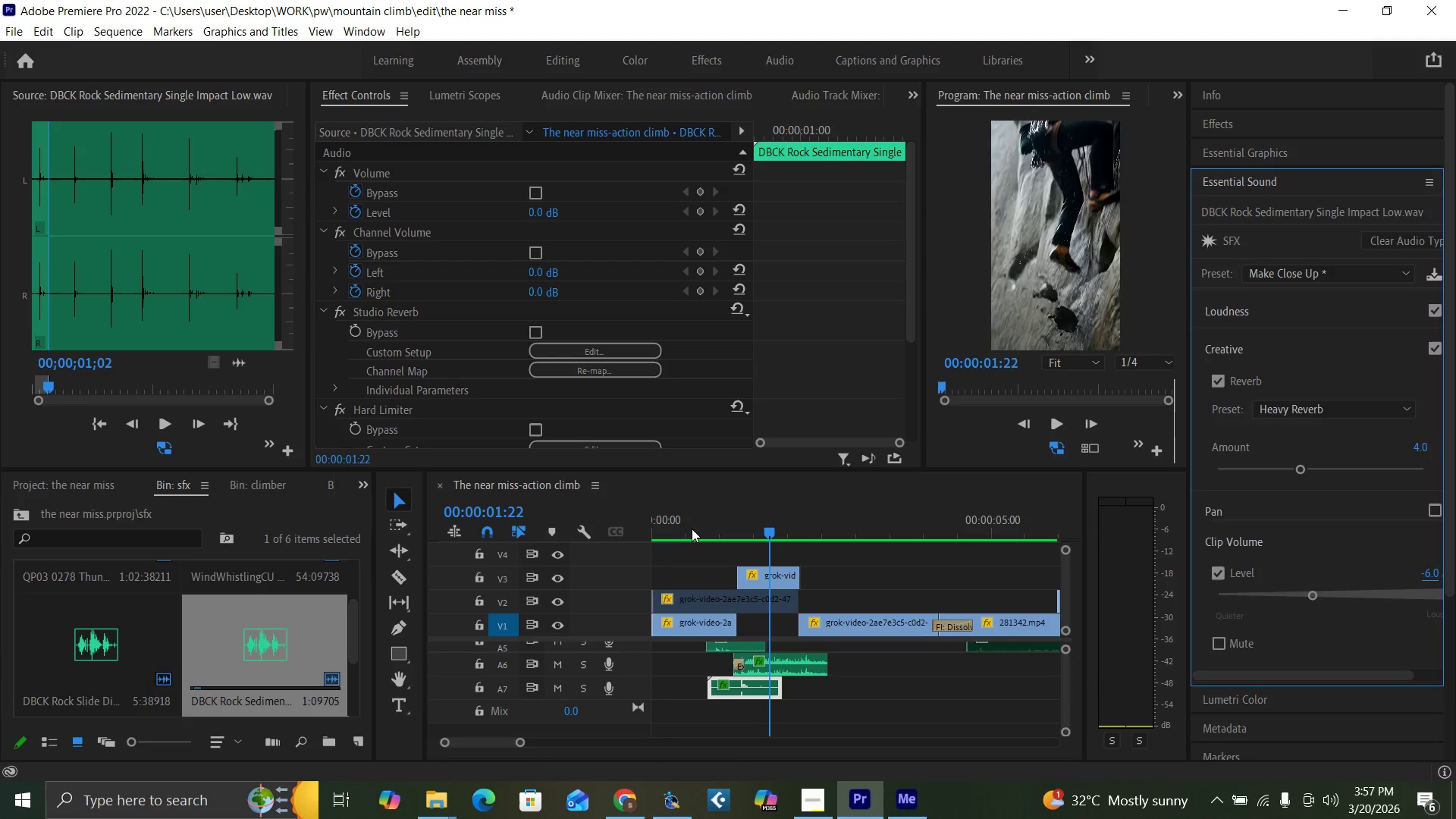 
key(Space)
 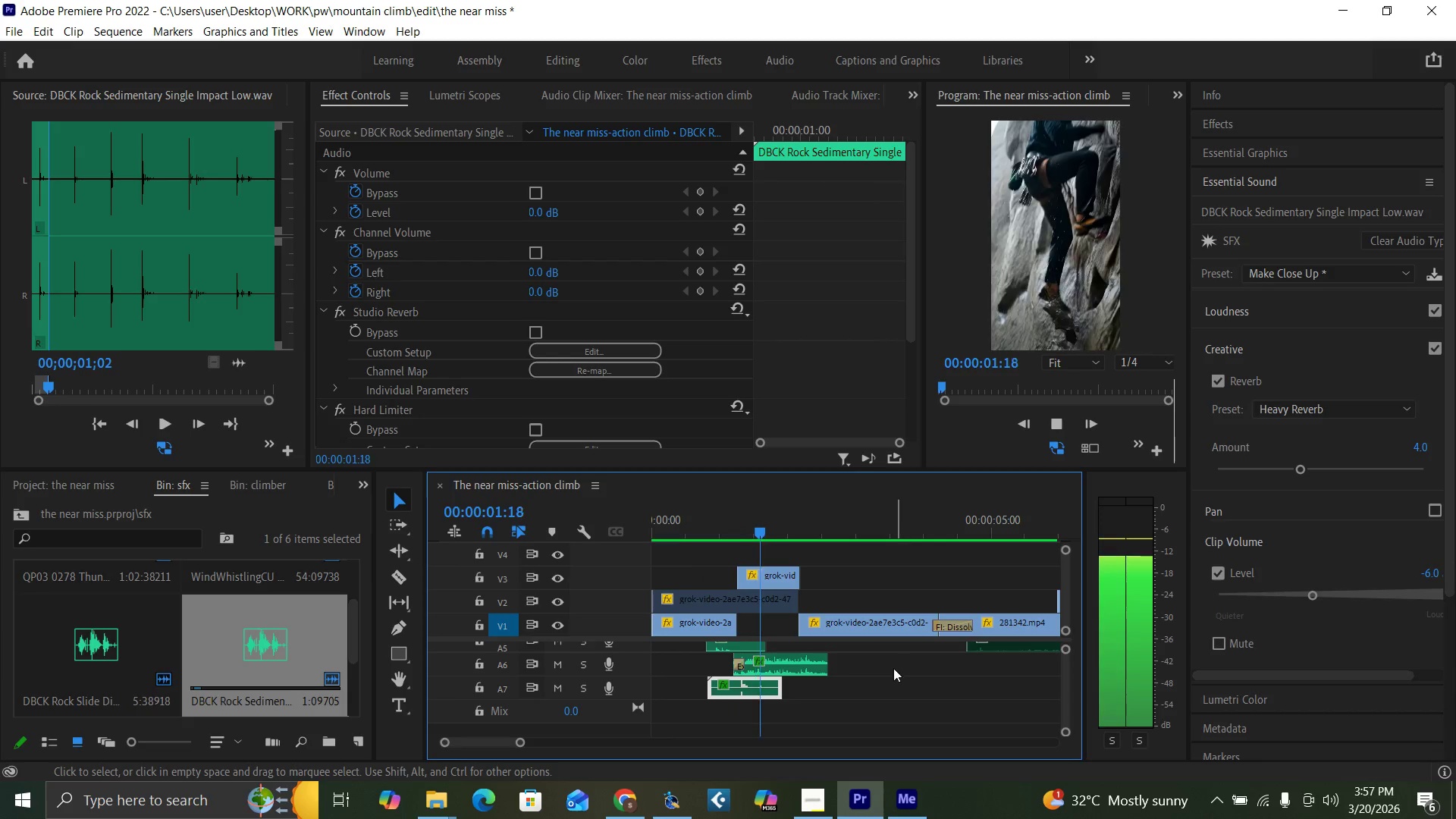 
key(Space)
 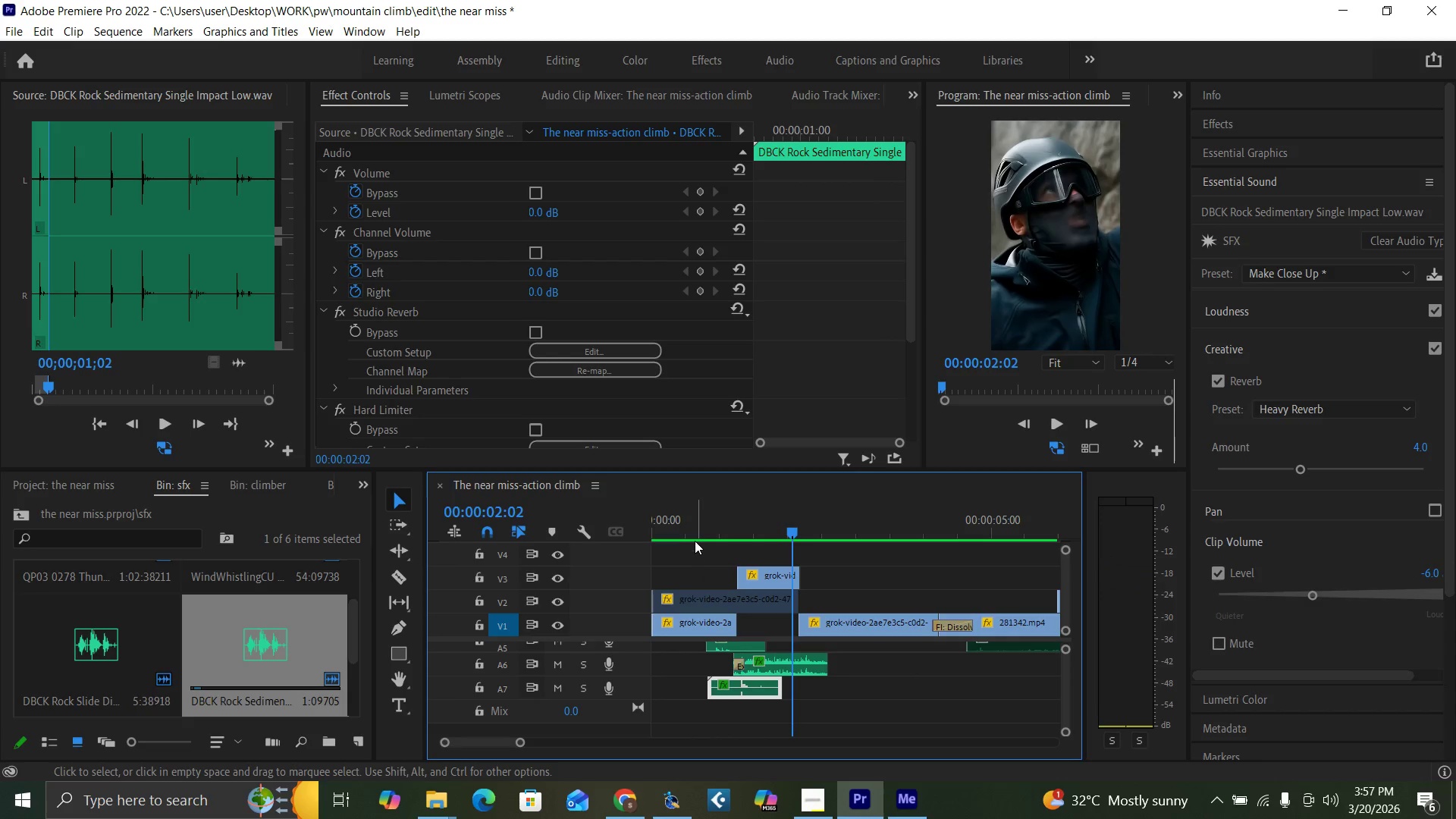 
left_click([695, 535])
 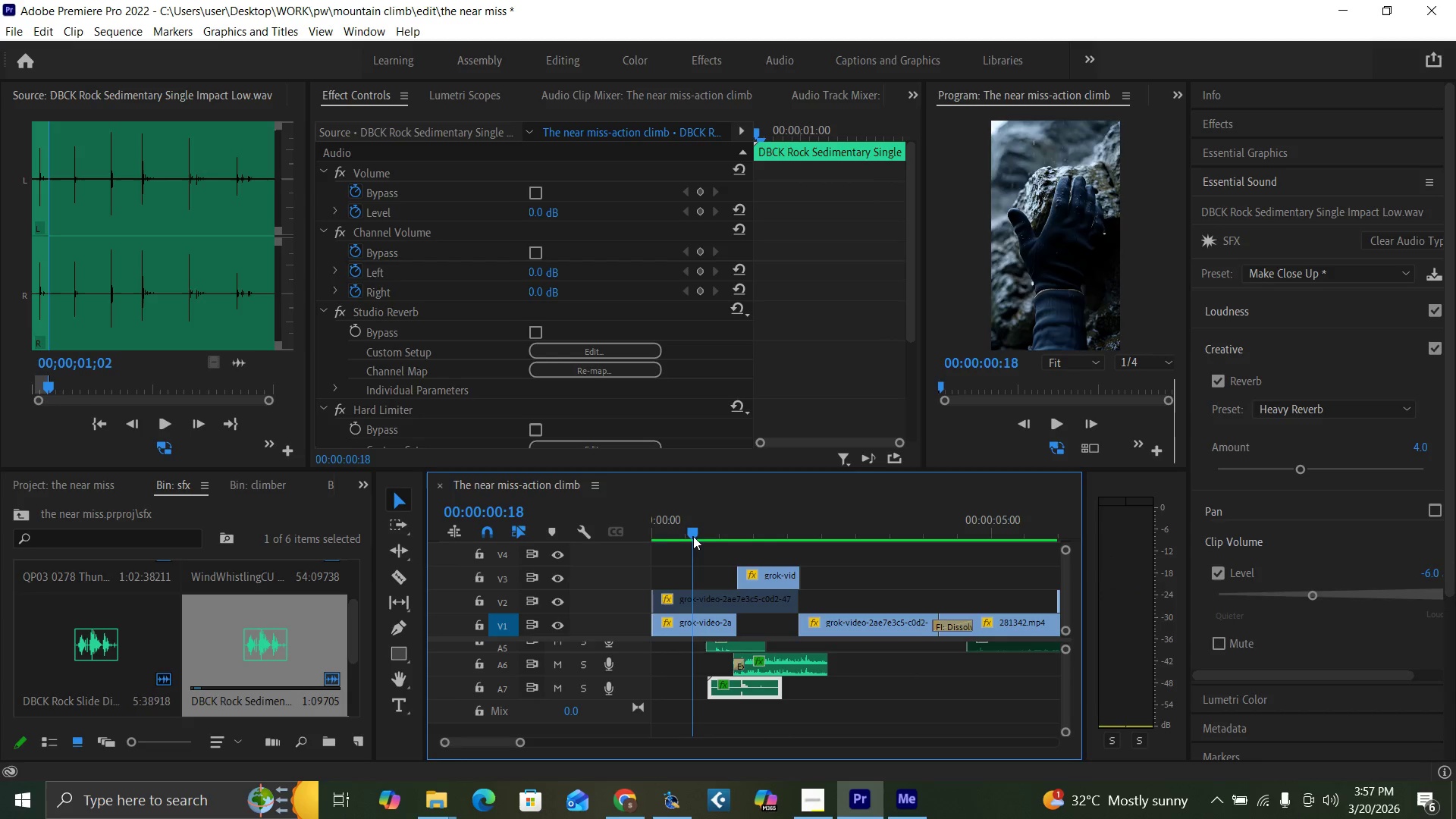 
key(Space)
 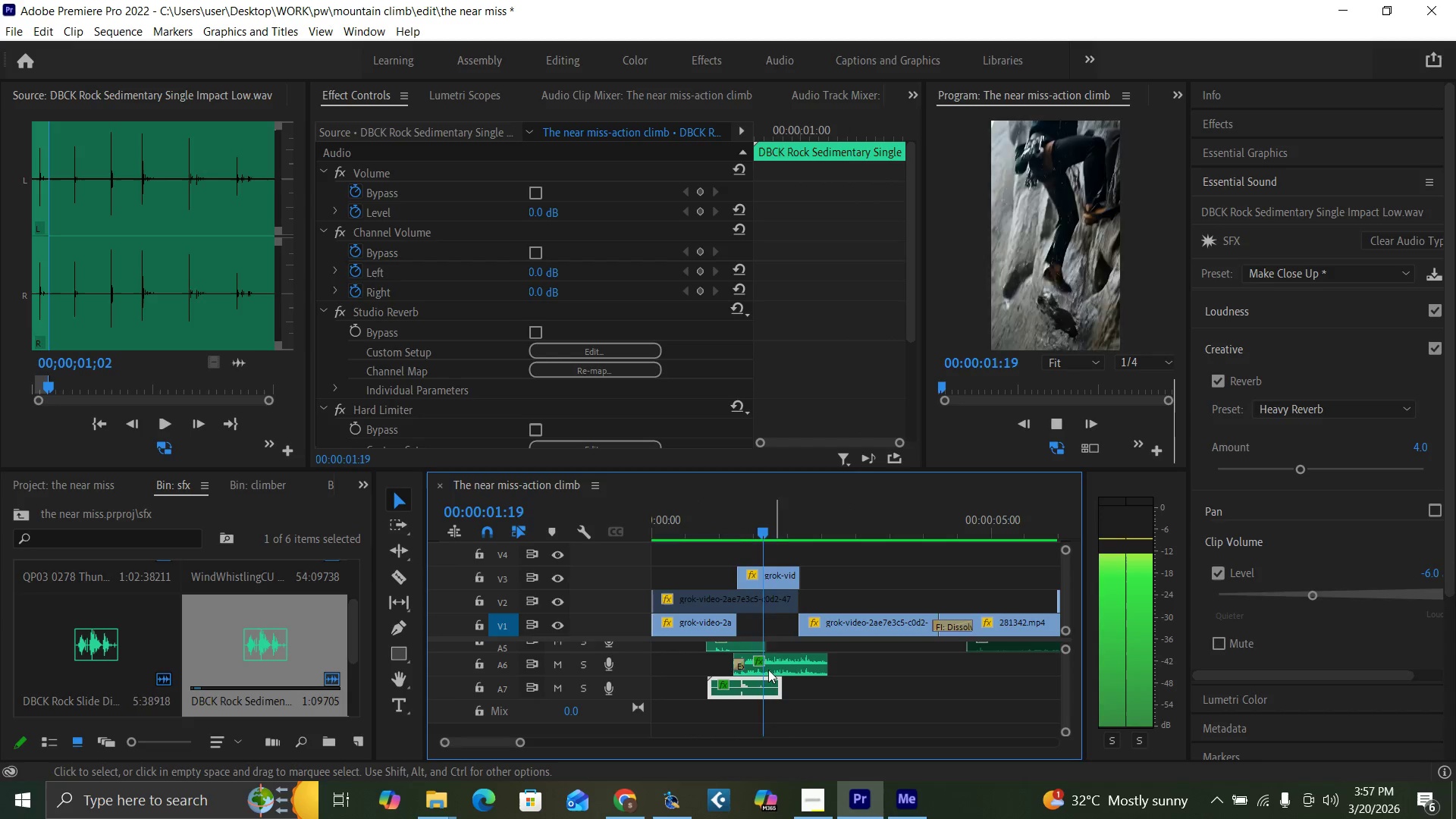 
key(Space)
 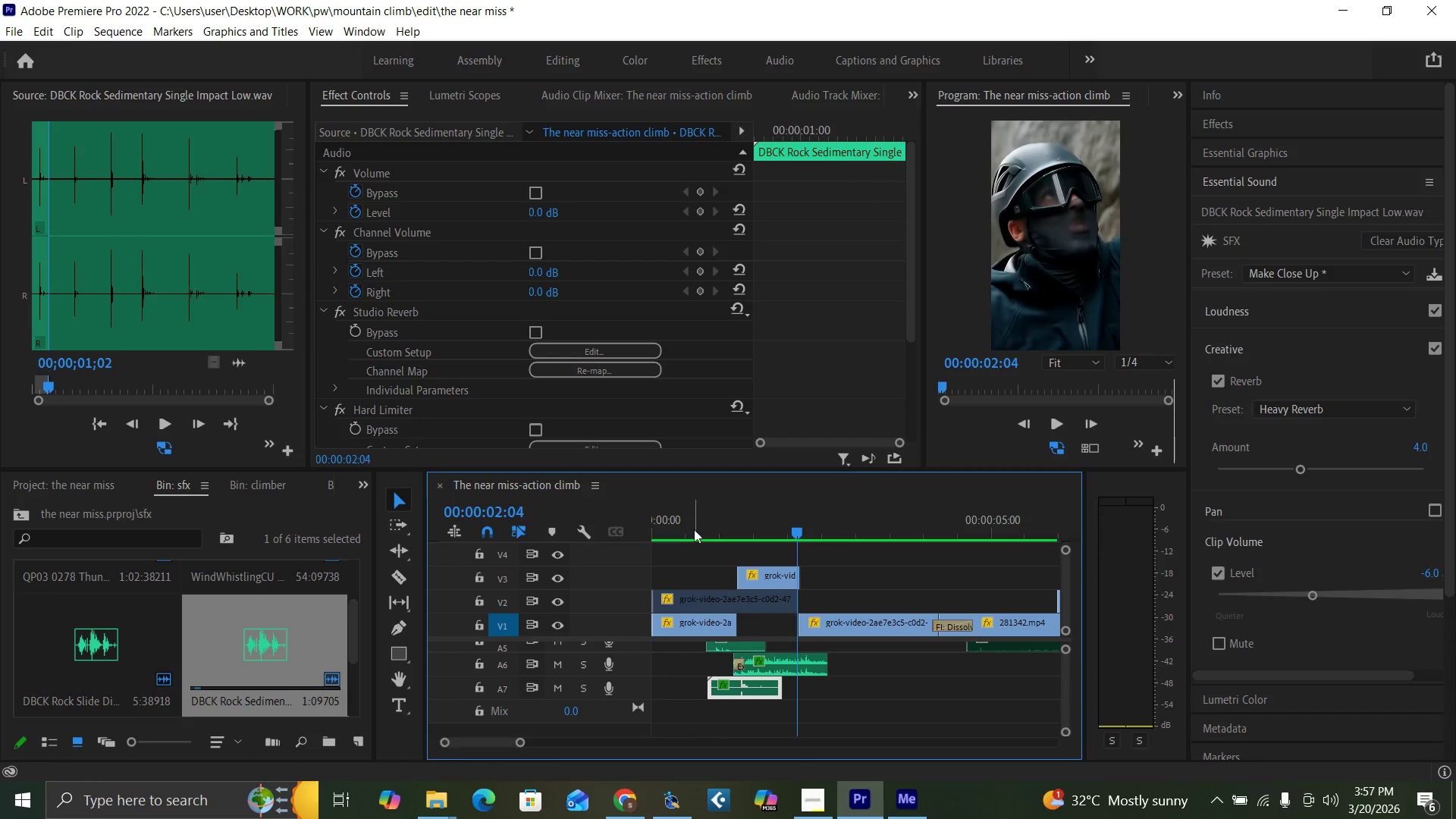 
left_click([692, 526])
 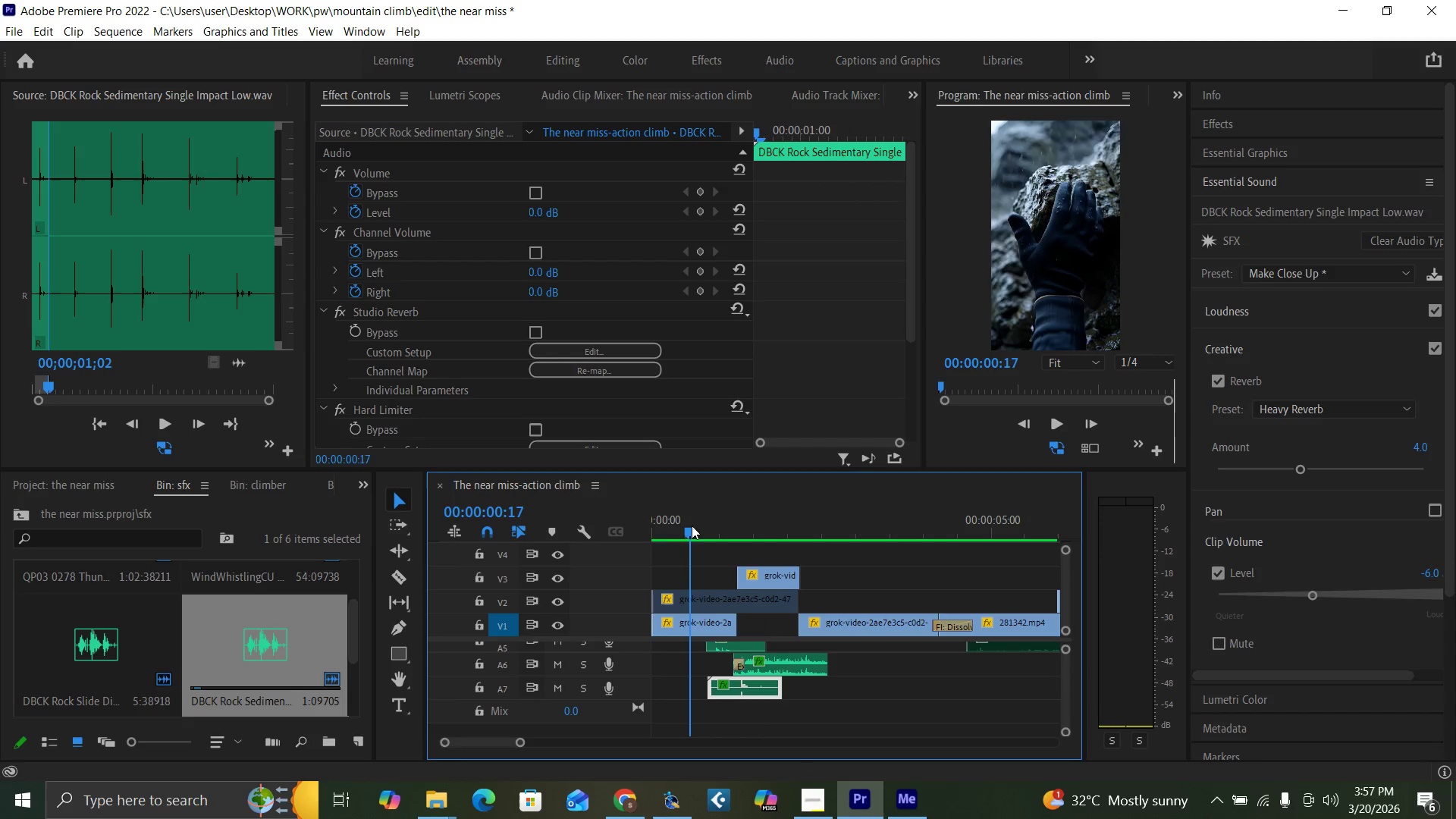 
key(Space)
 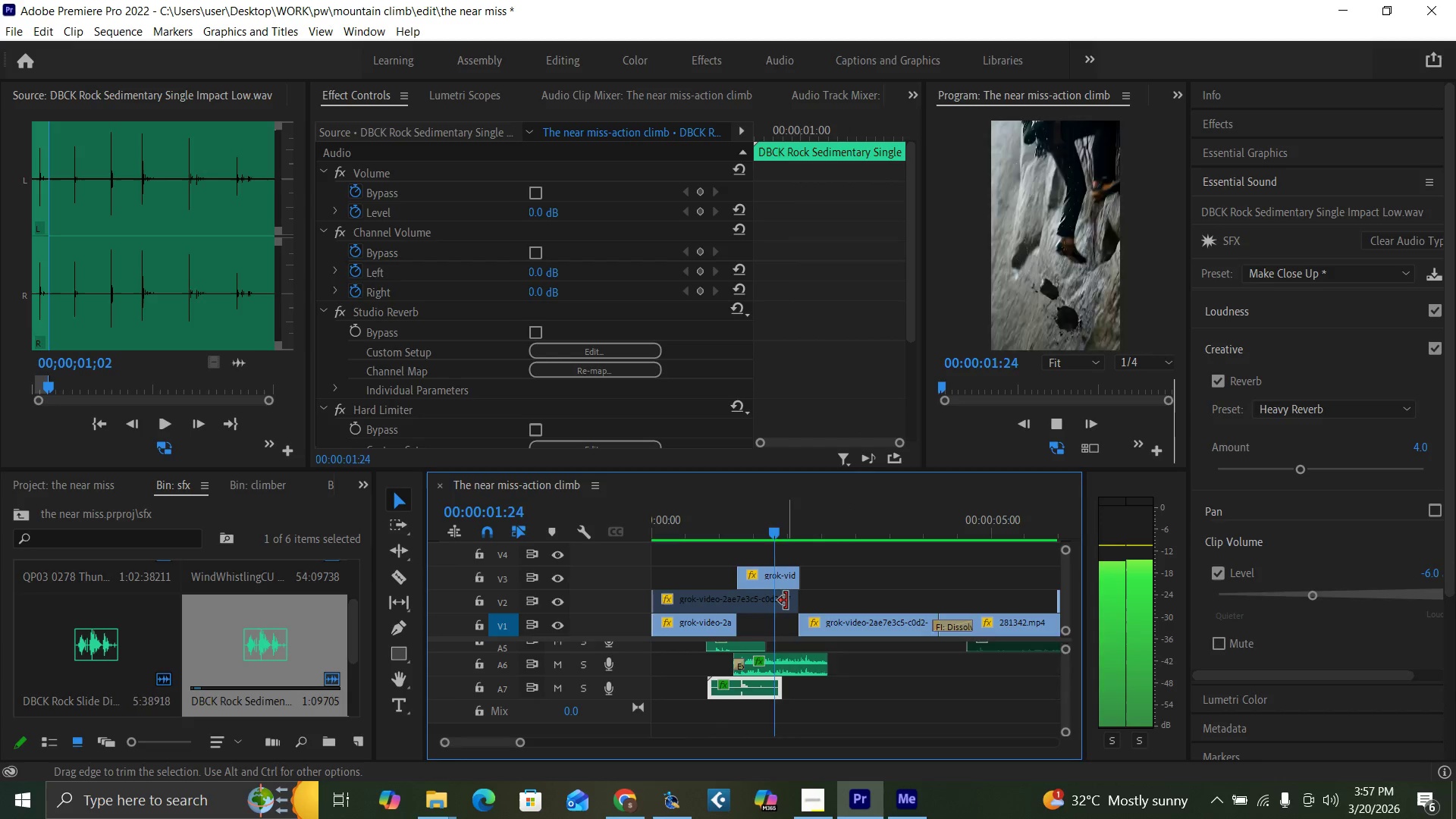 
key(Space)
 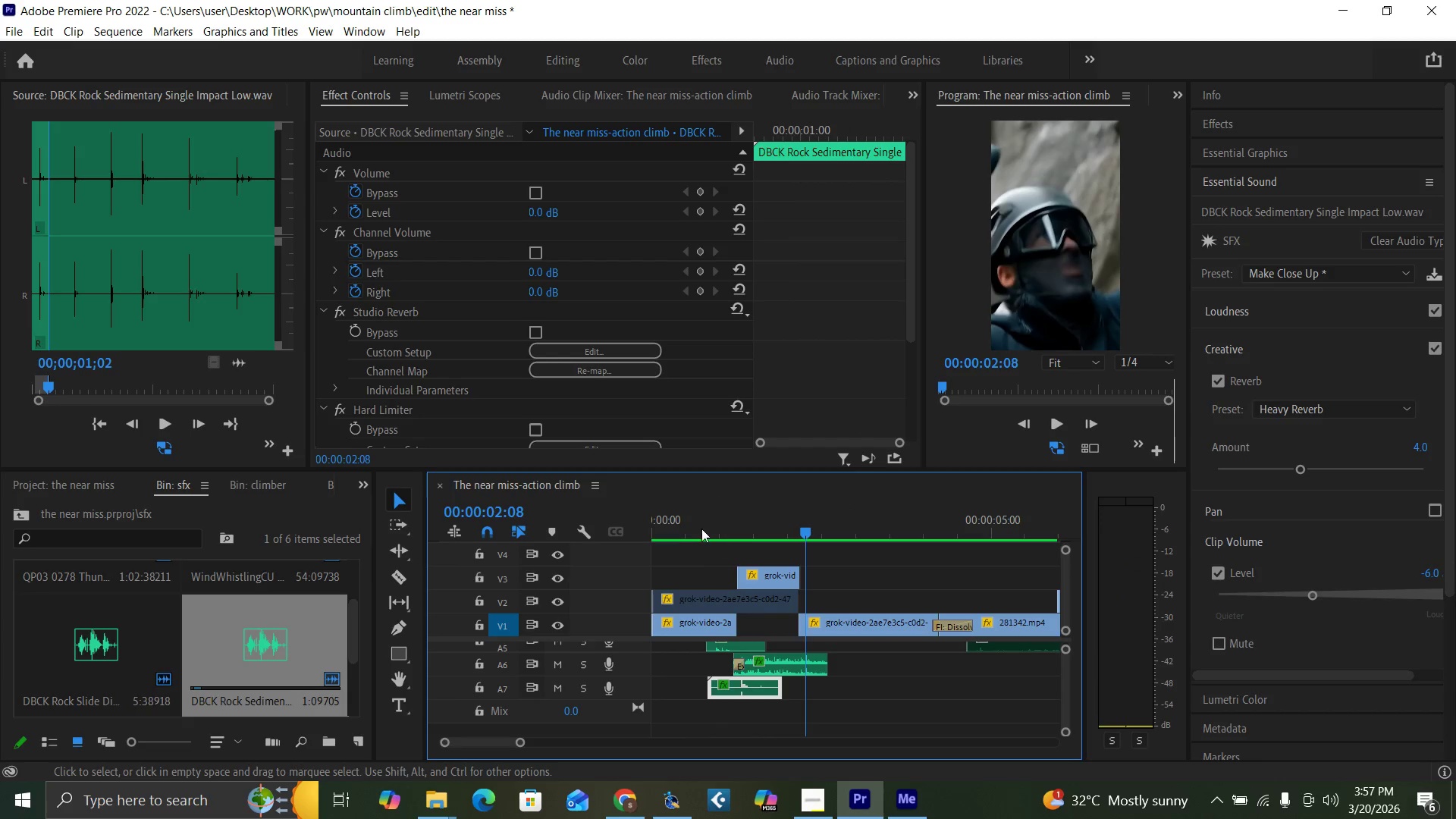 
left_click([697, 525])
 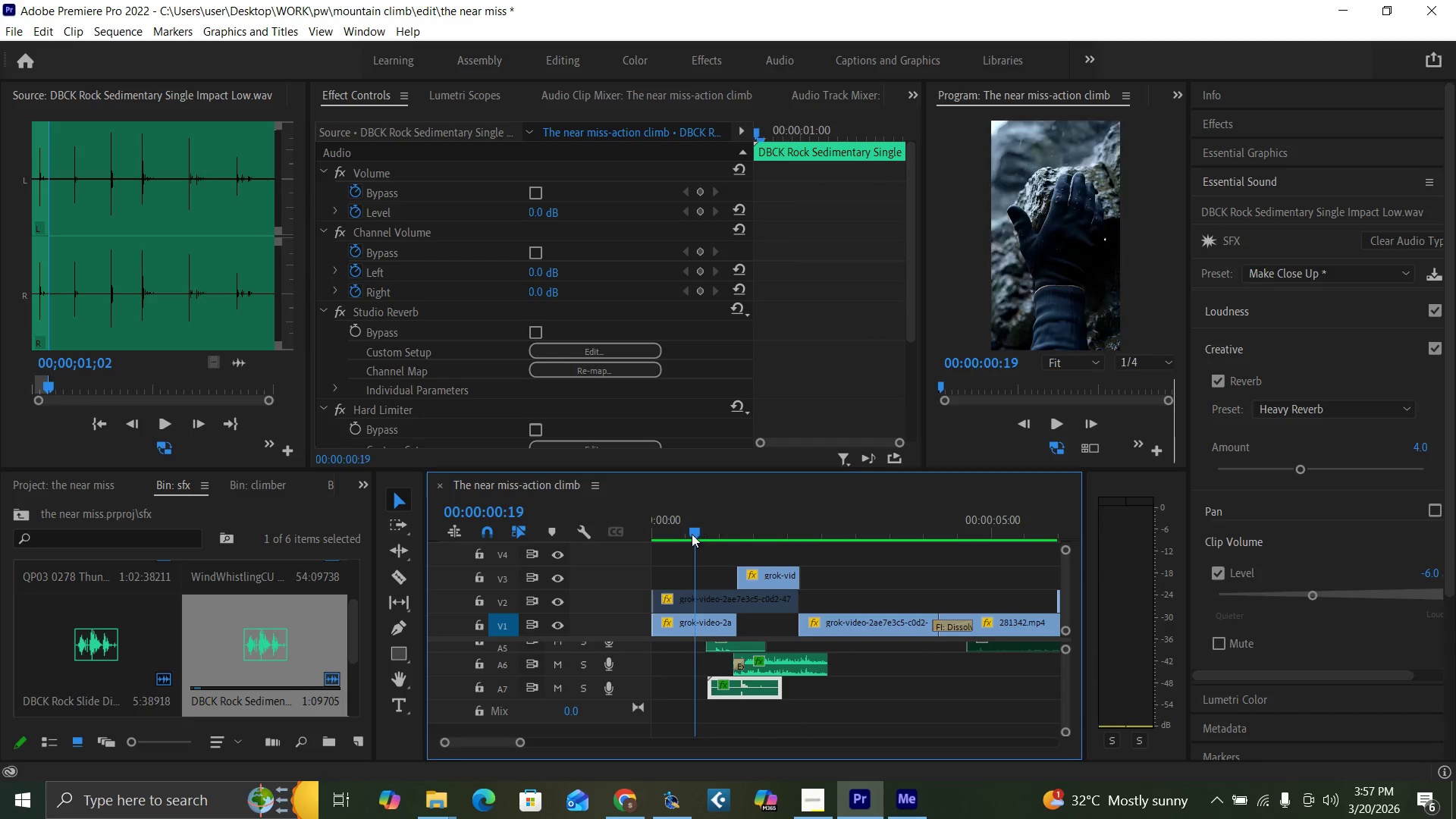 
key(Space)
 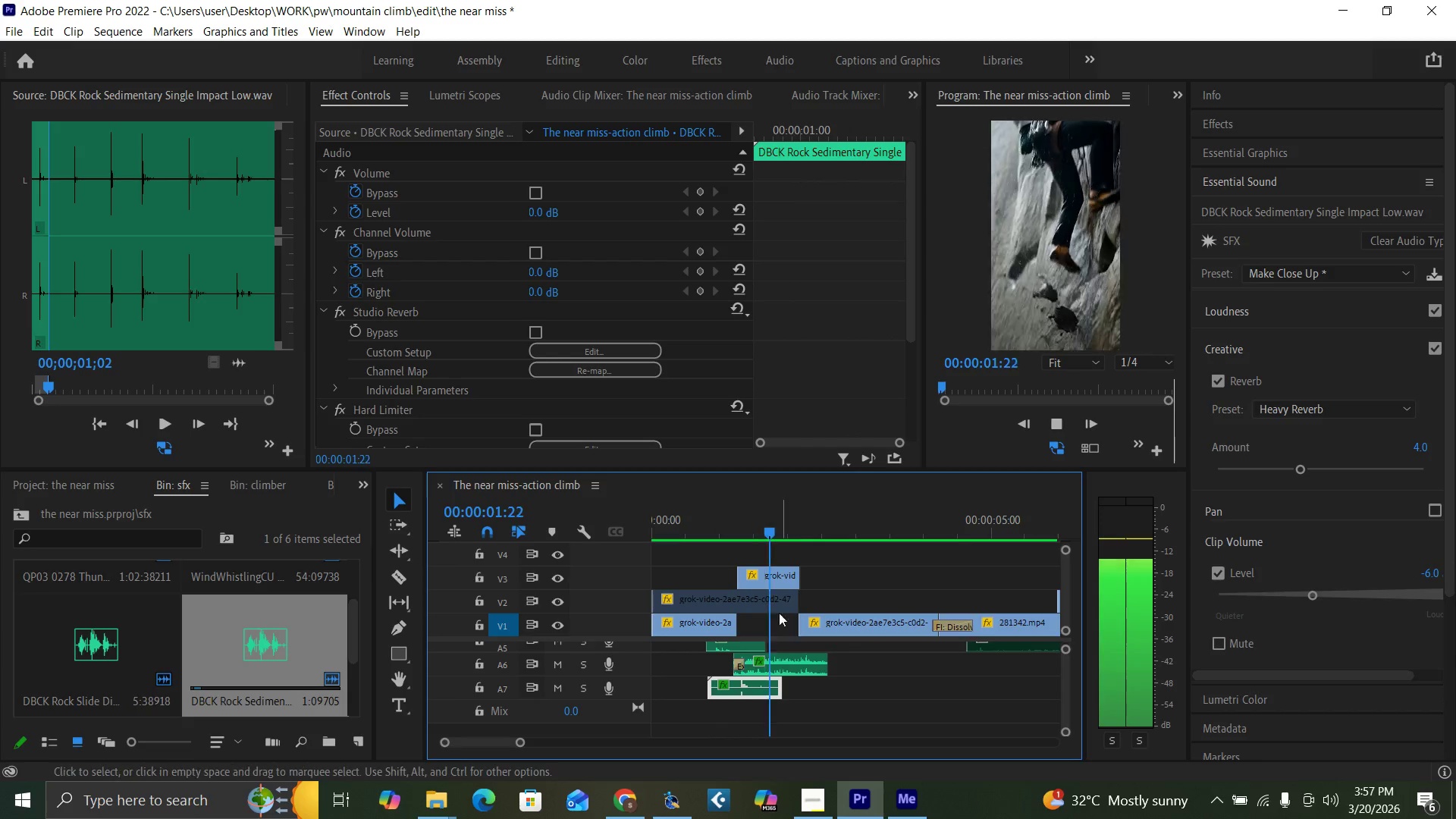 
key(Space)
 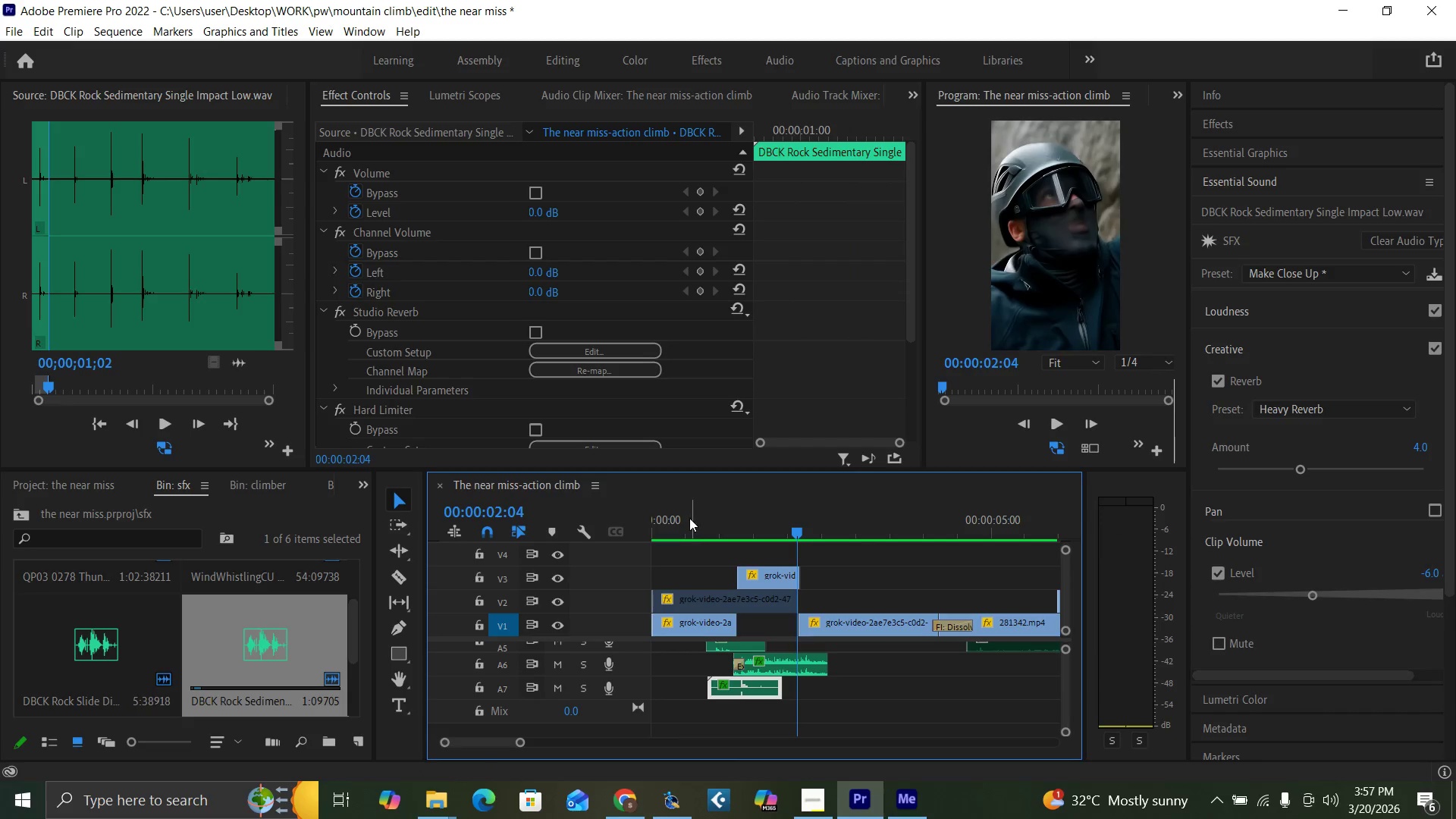 
left_click([688, 518])
 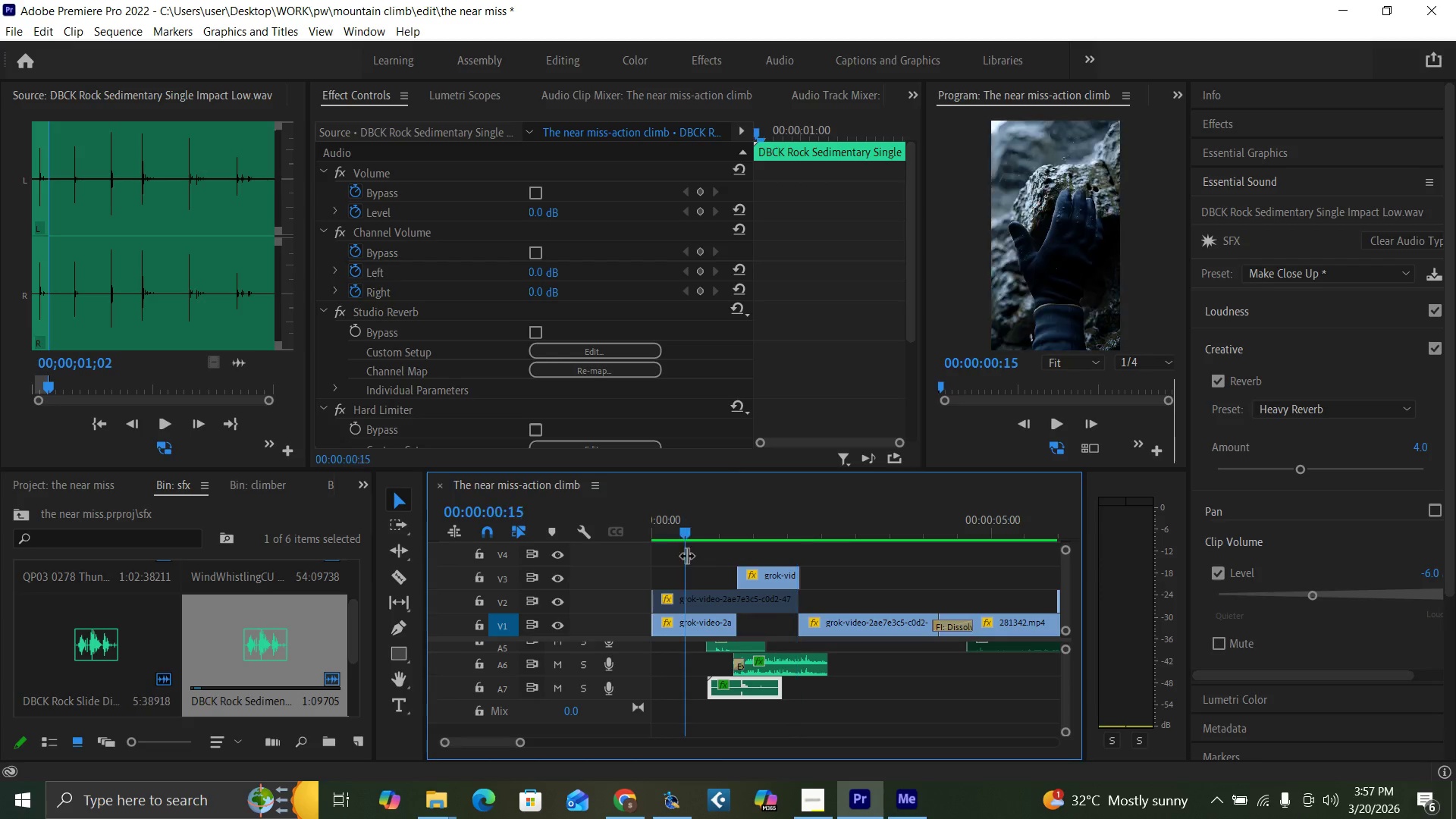 
key(Space)
 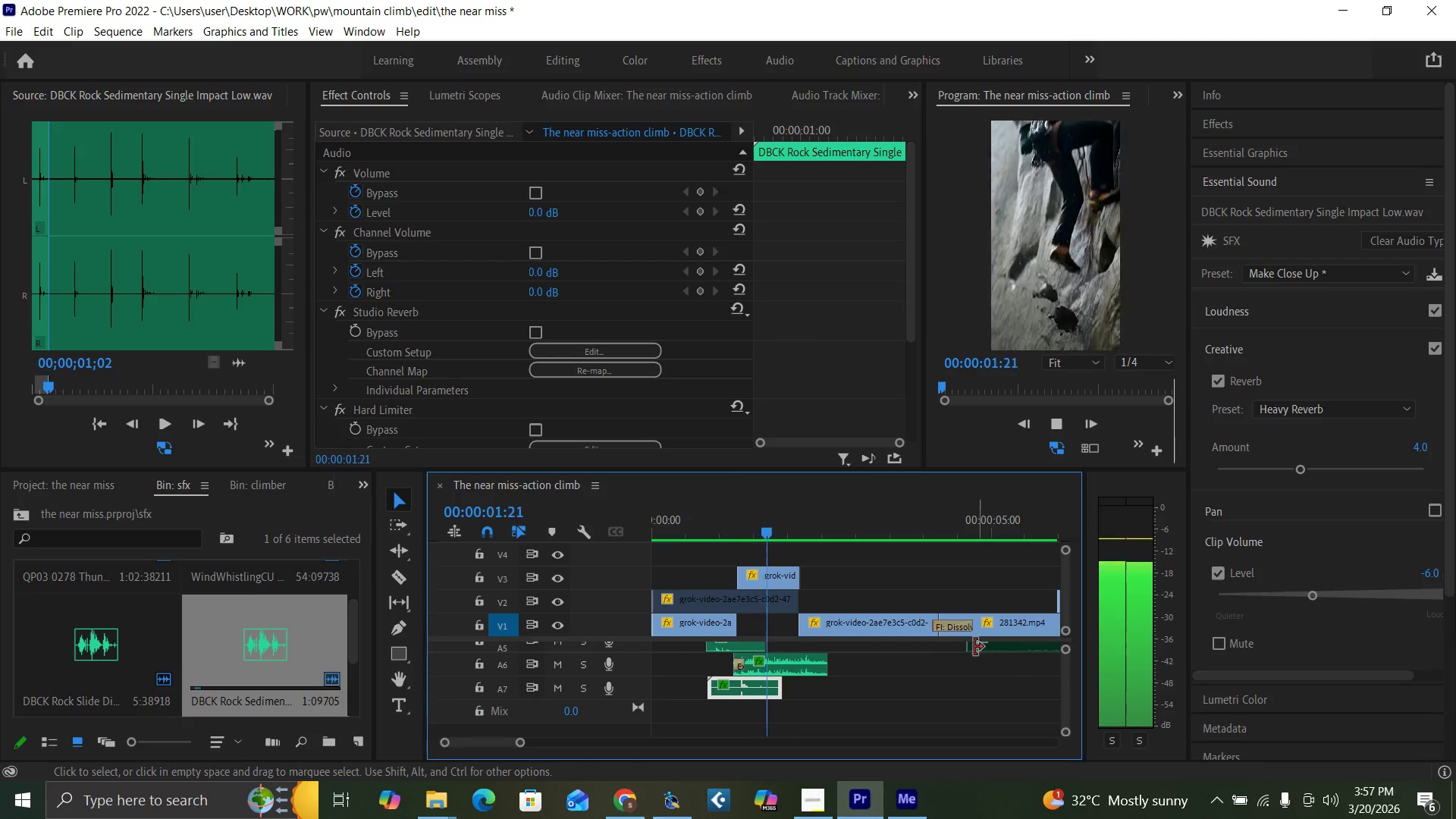 
key(Space)
 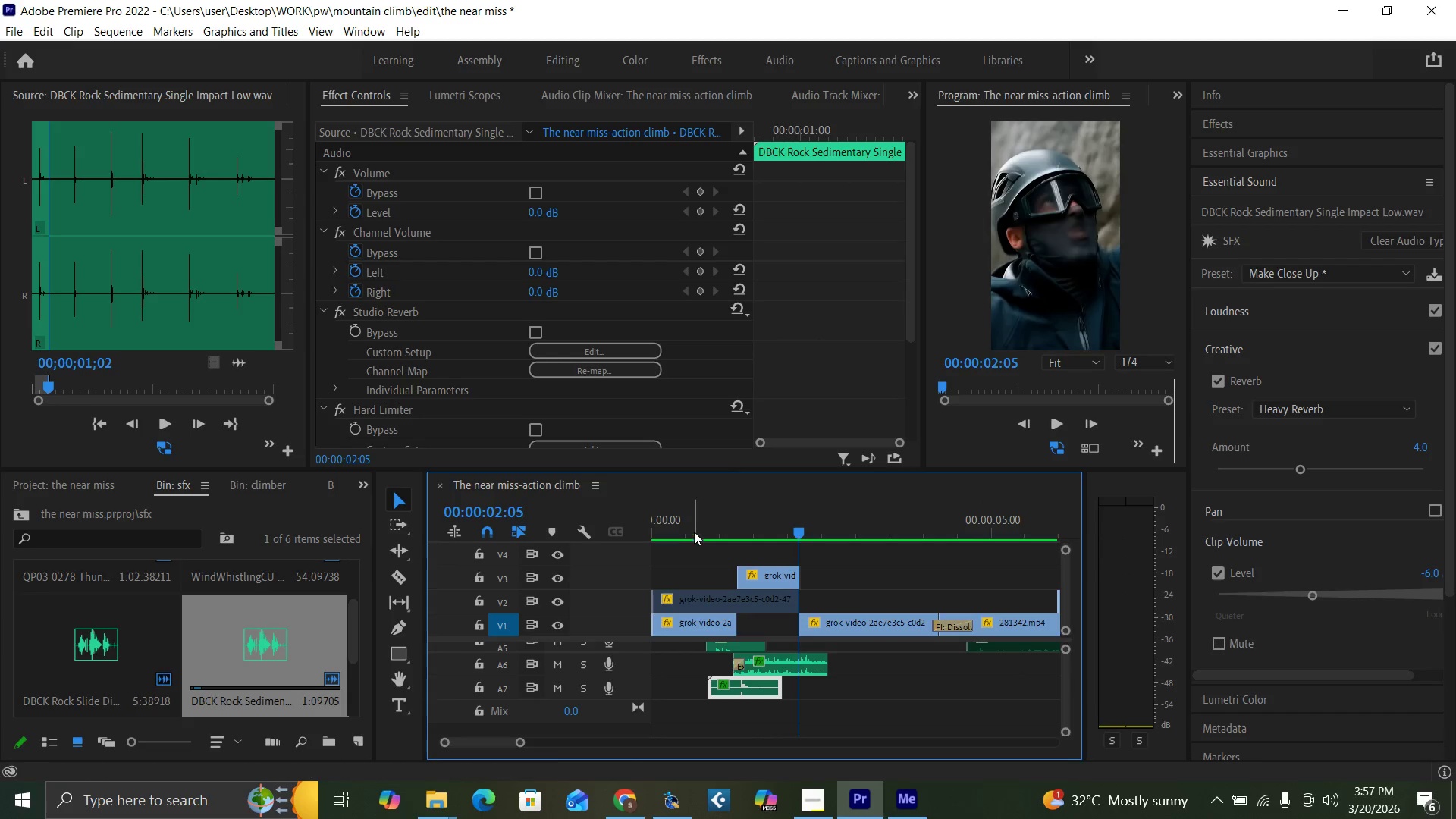 
left_click([692, 527])
 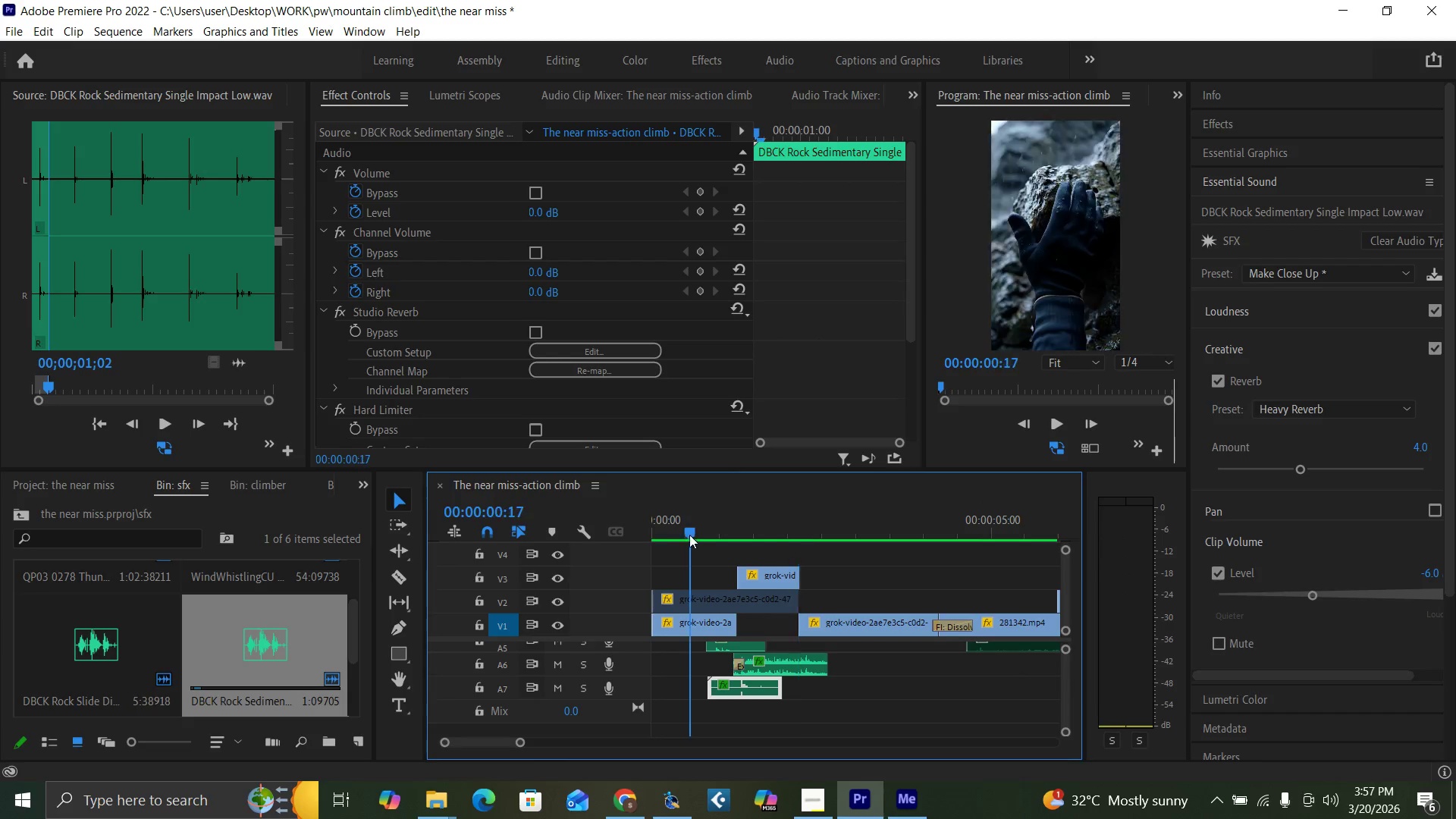 
key(Space)
 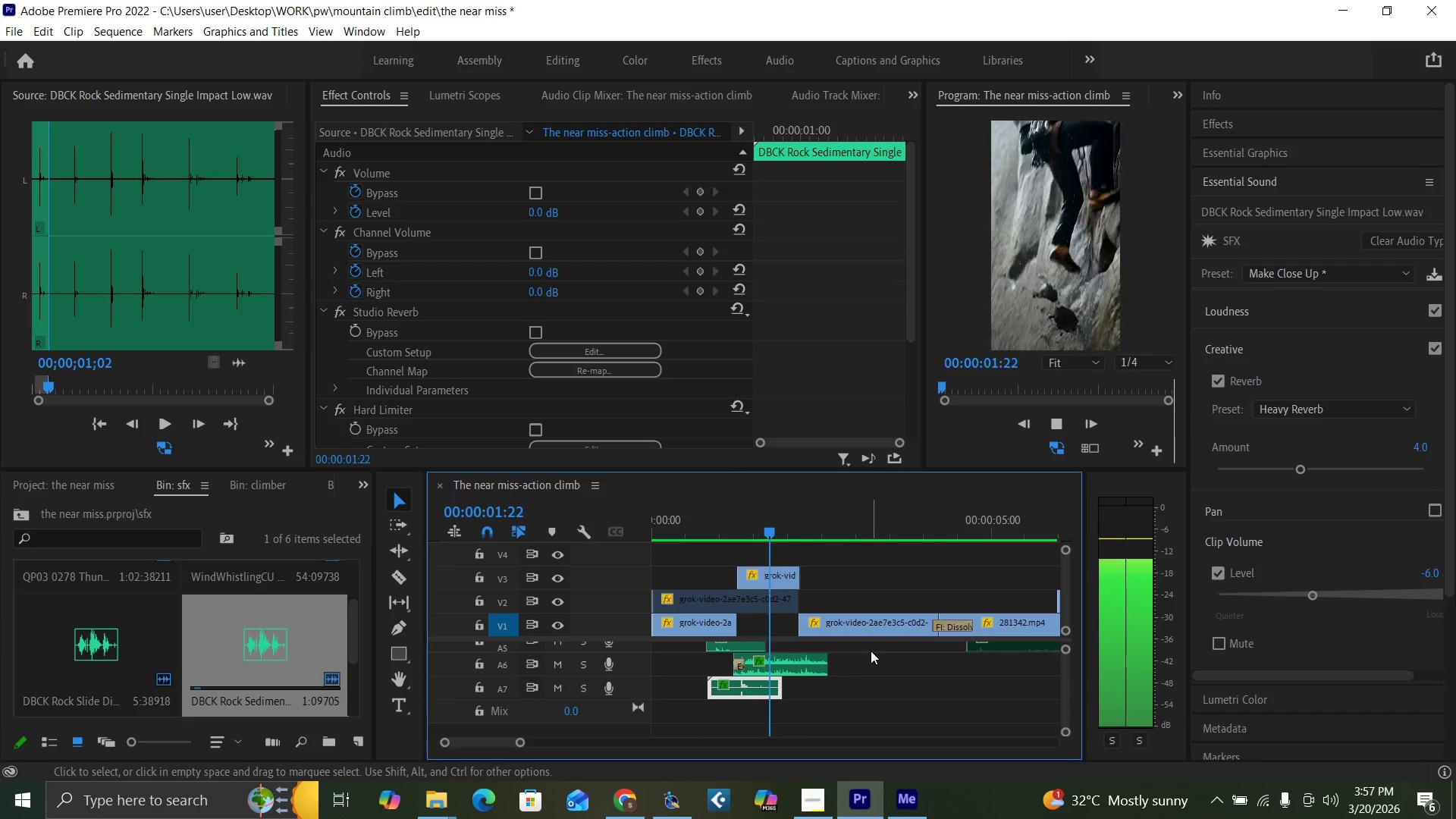 
key(Space)
 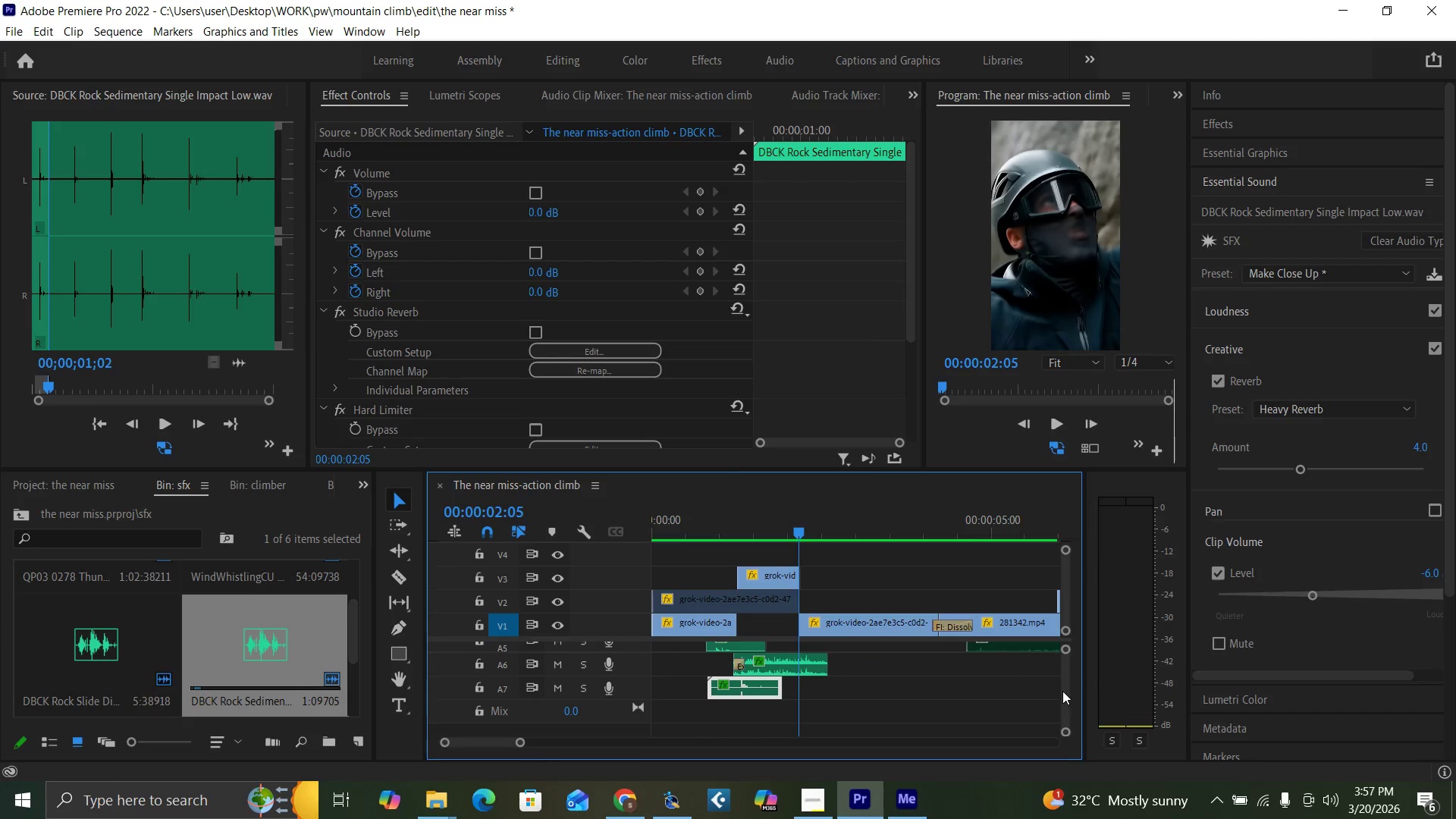 
left_click_drag(start_coordinate=[1064, 682], to_coordinate=[1063, 678])
 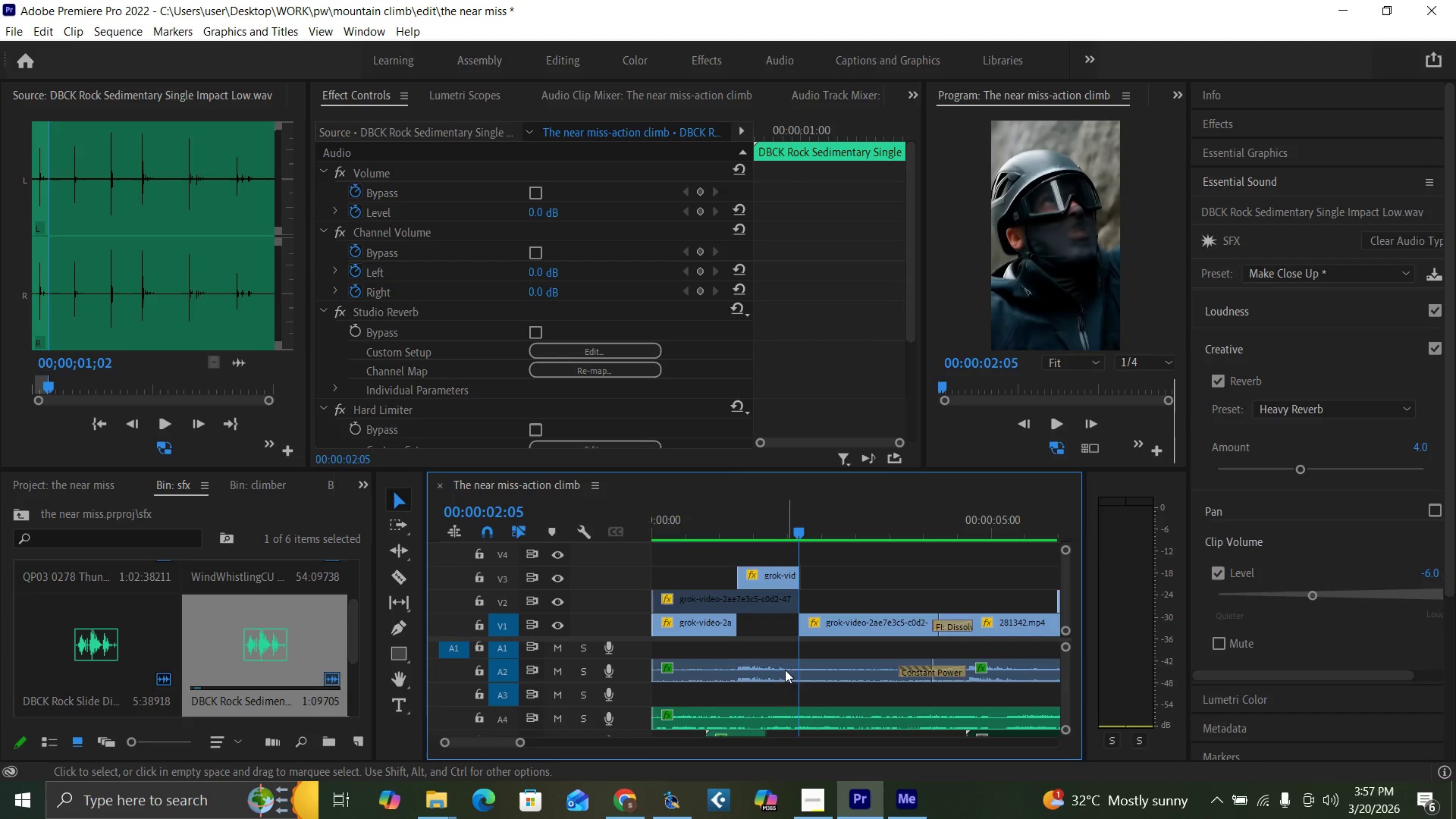 
left_click([781, 669])
 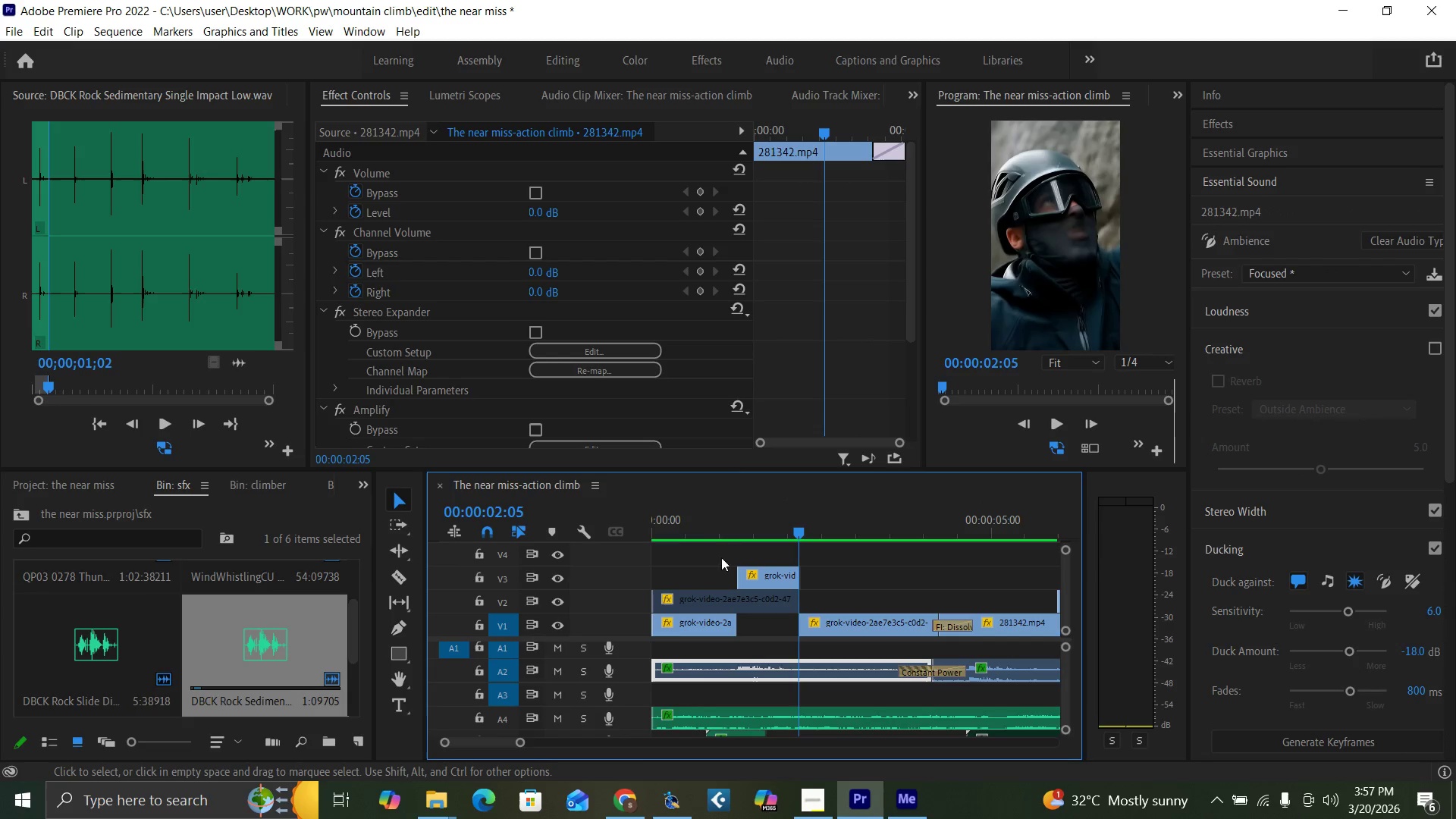 
left_click([692, 516])
 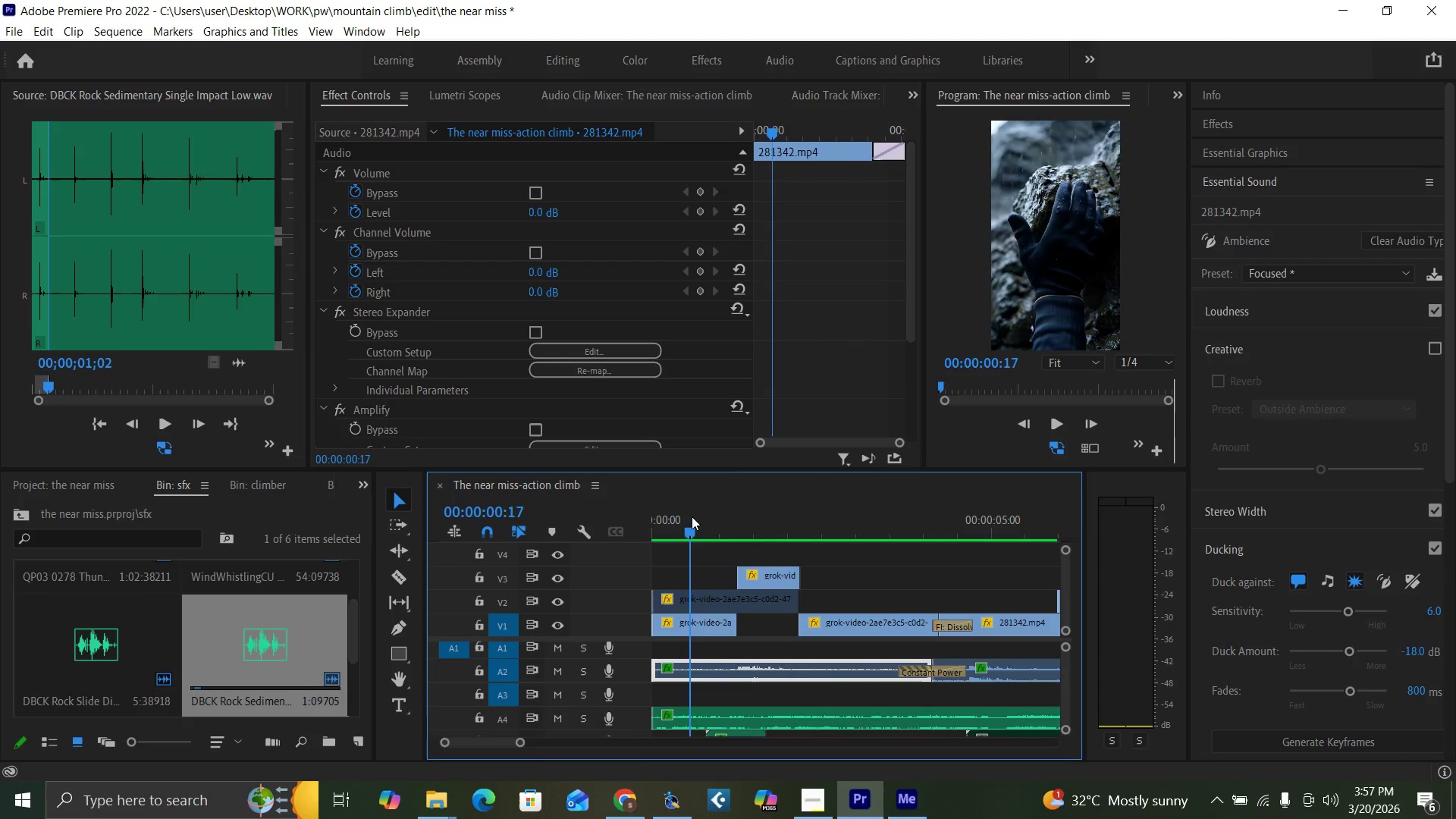 
key(Space)
 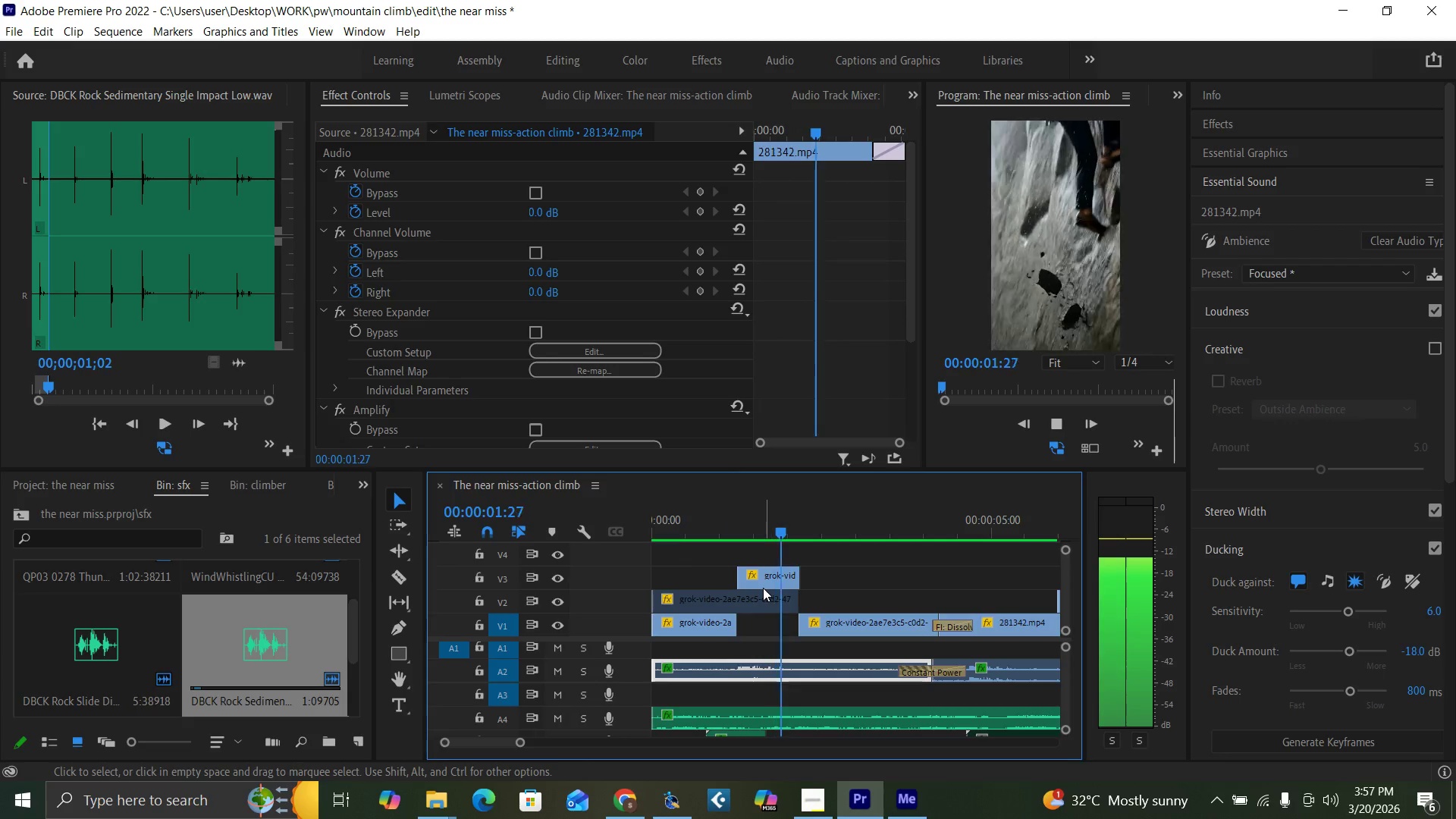 
key(Space)
 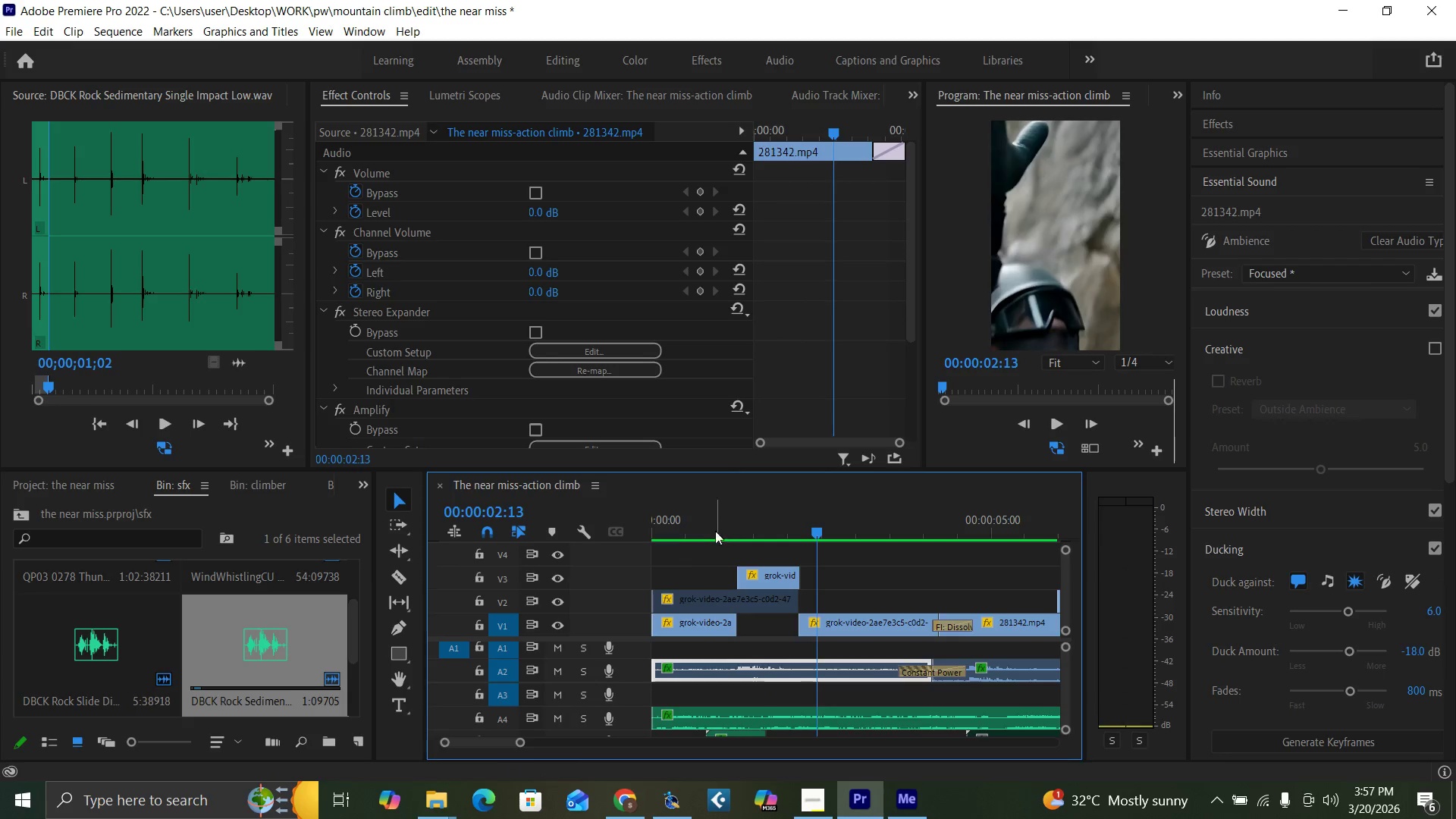 
key(Space)
 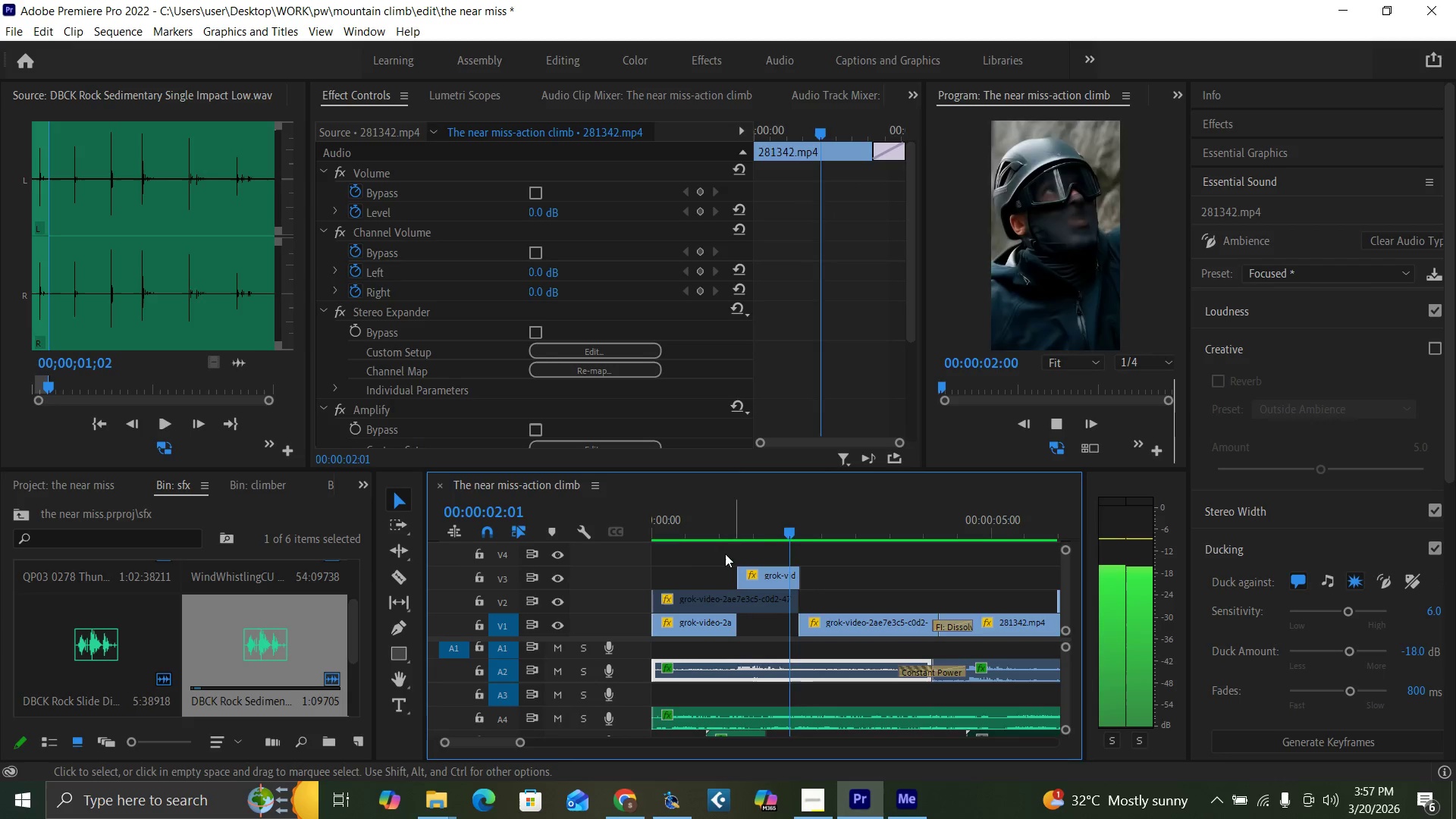 
key(Space)
 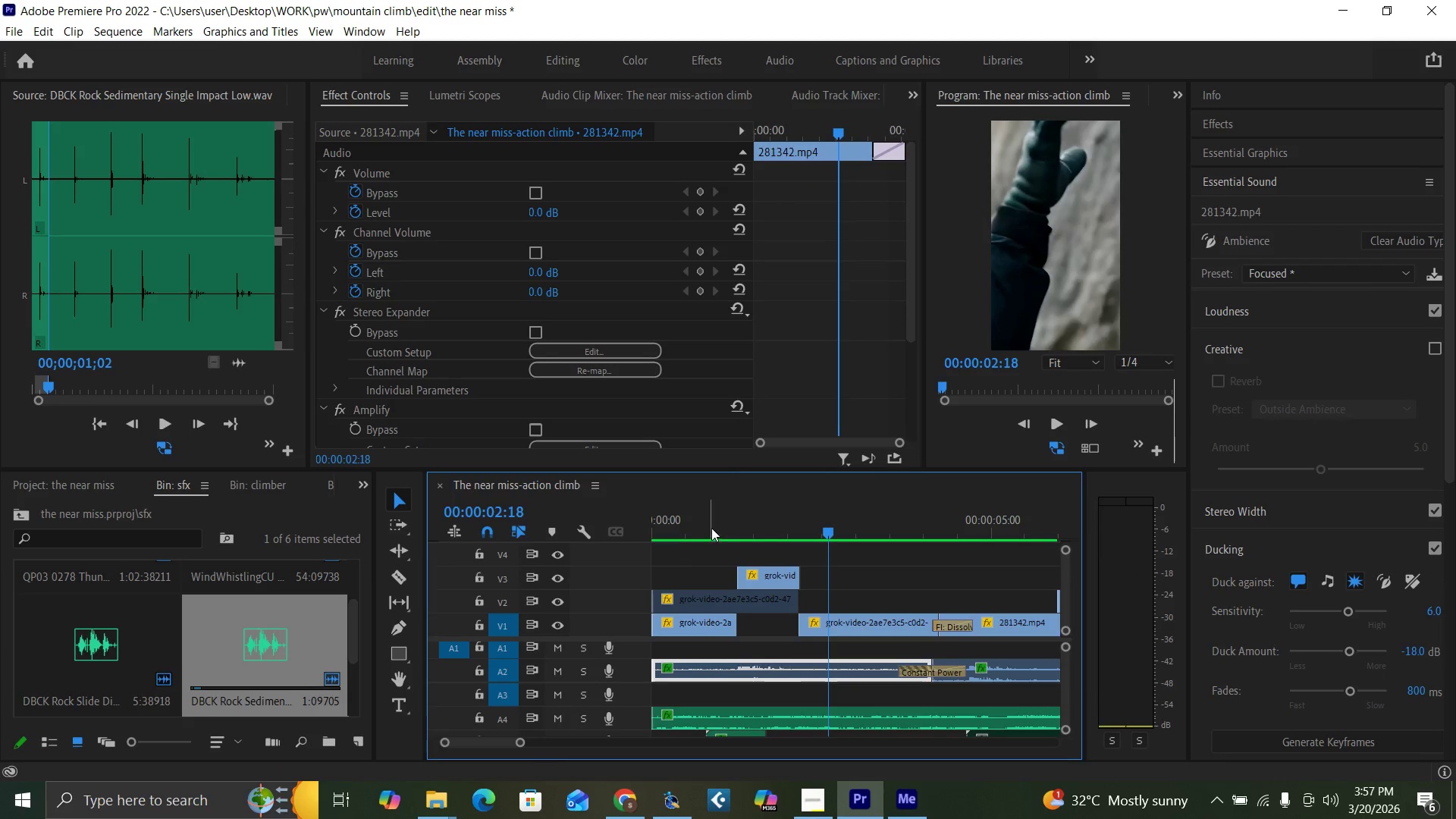 
left_click_drag(start_coordinate=[711, 528], to_coordinate=[729, 538])
 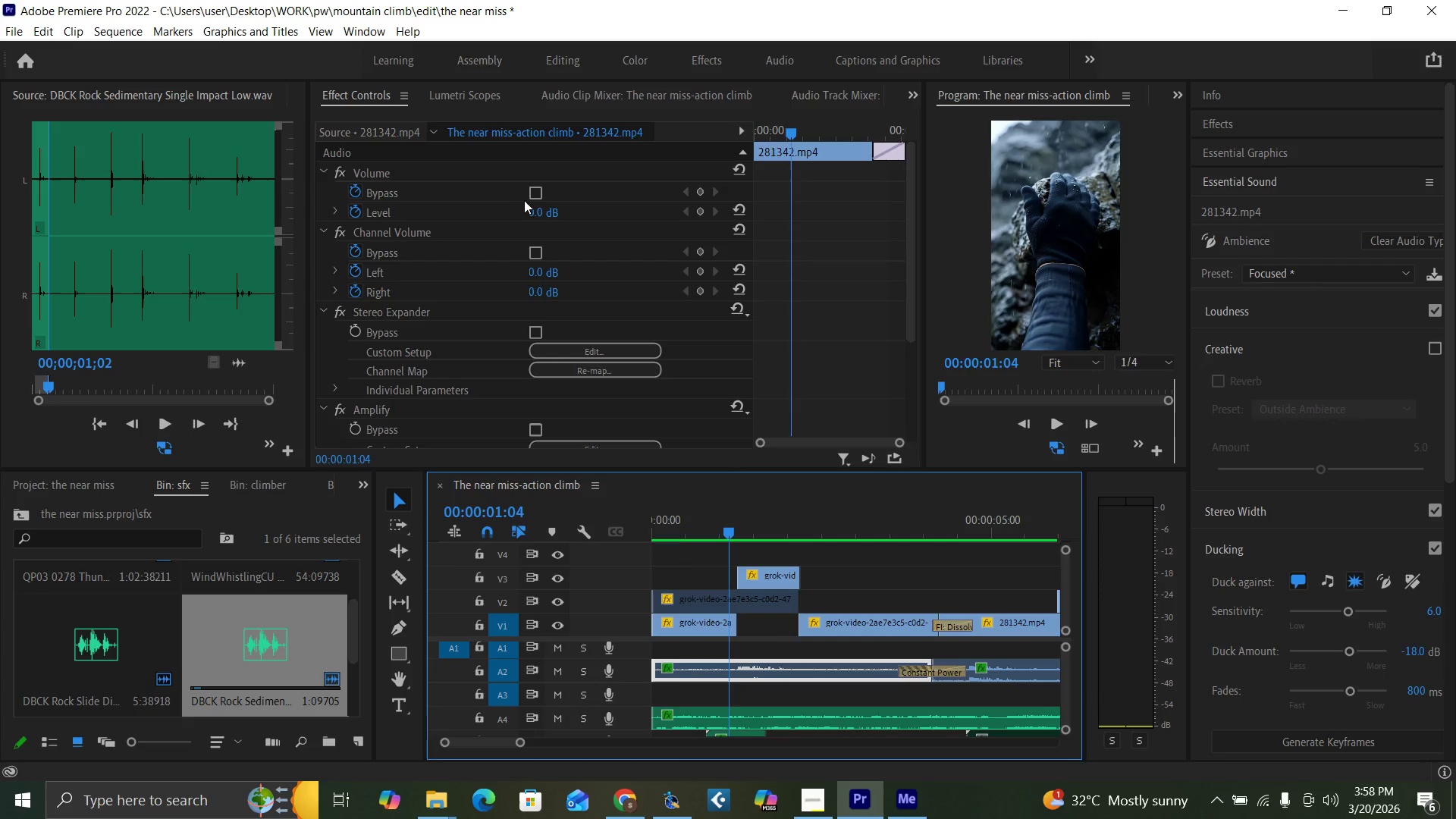 
left_click([535, 210])
 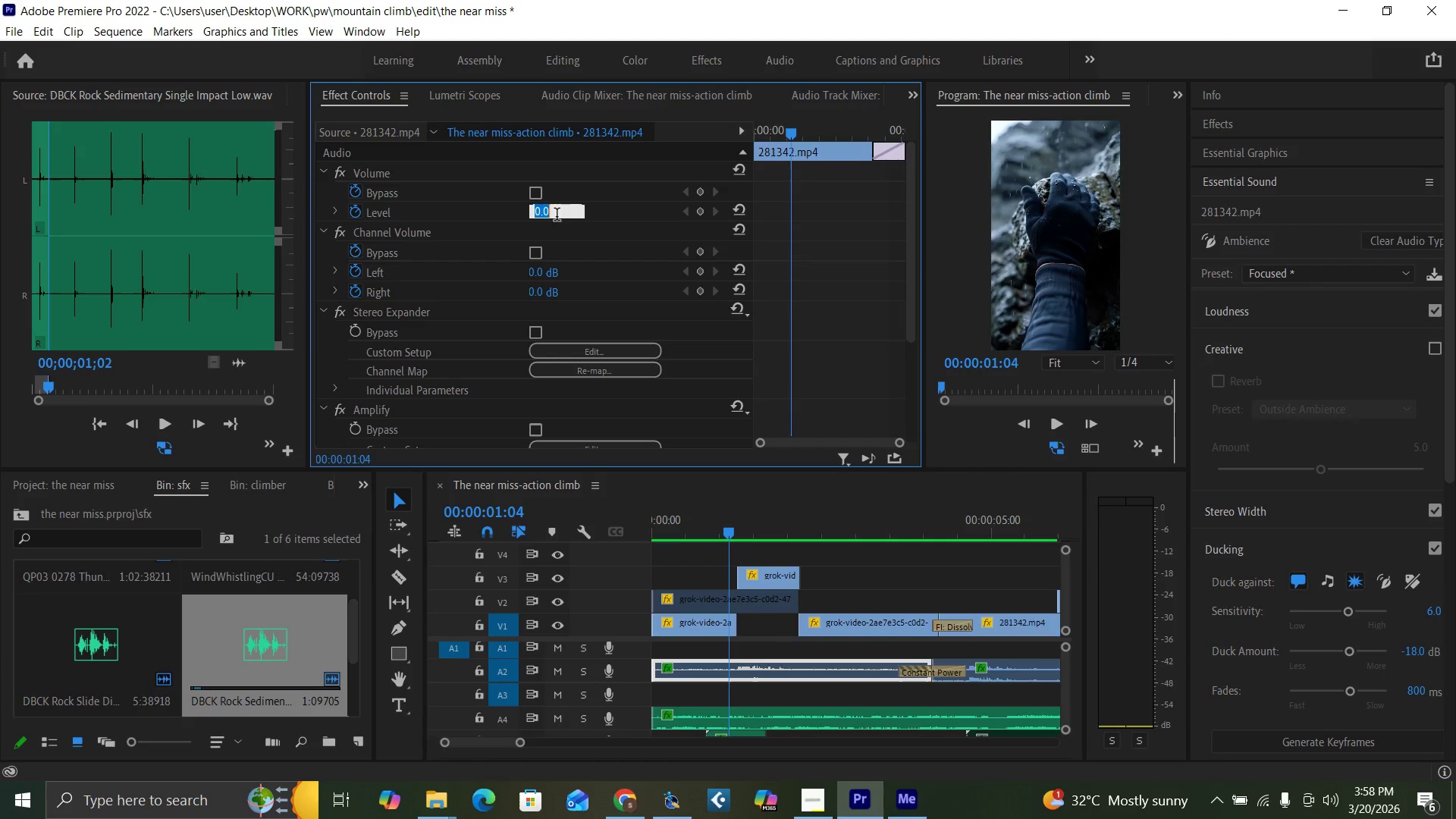 
key(0)
 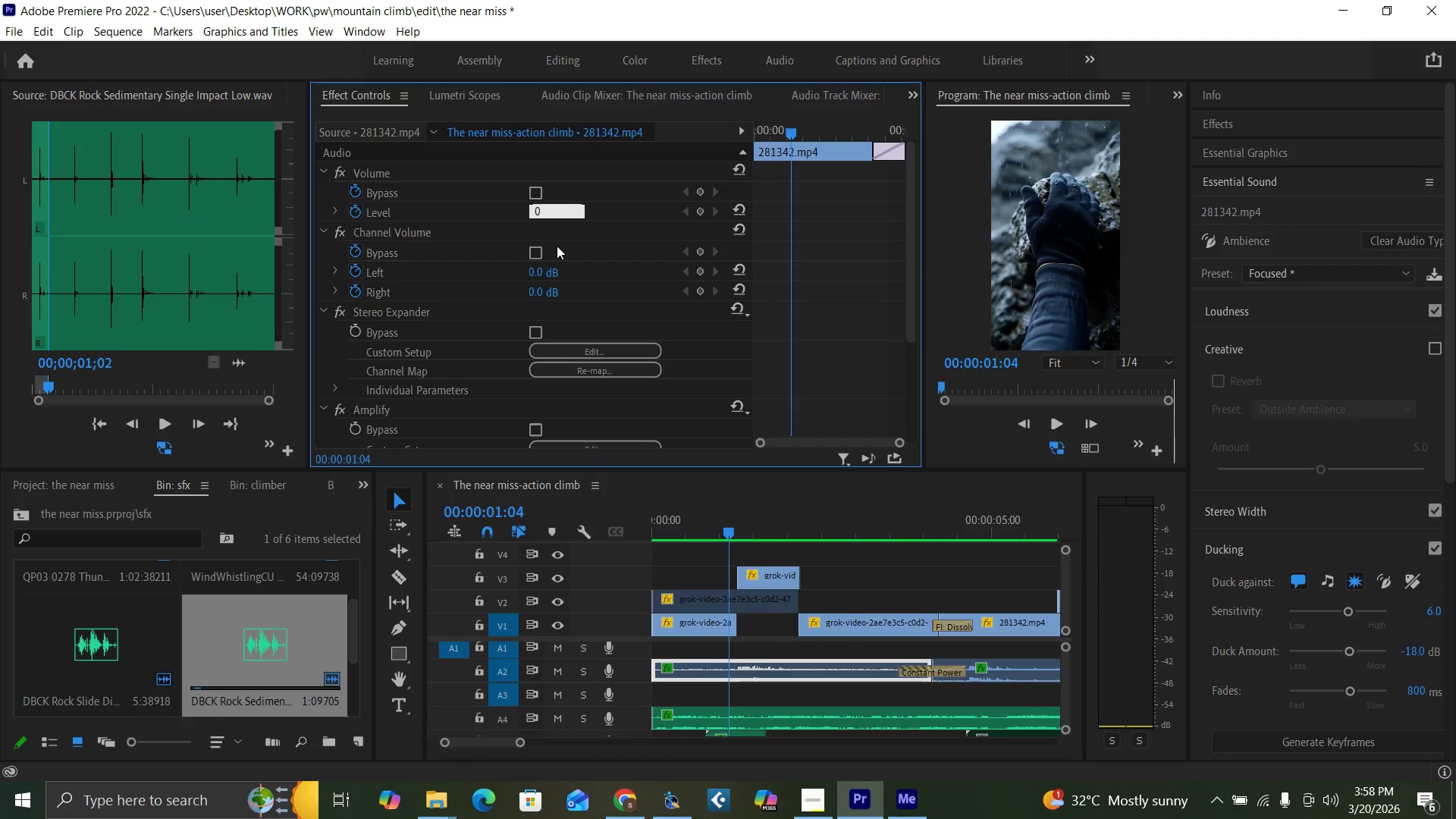 
key(Enter)
 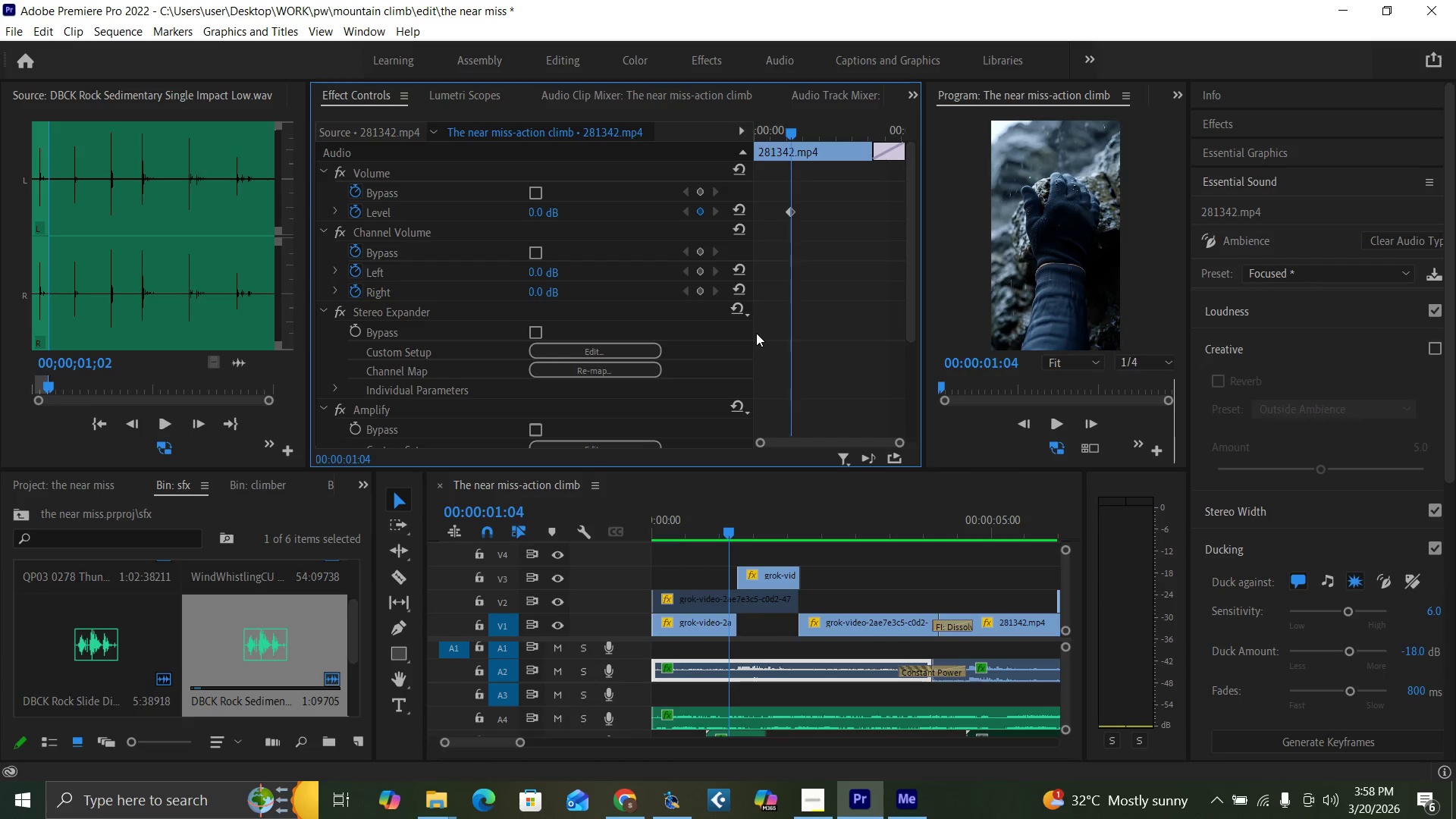 
key(ArrowRight)
 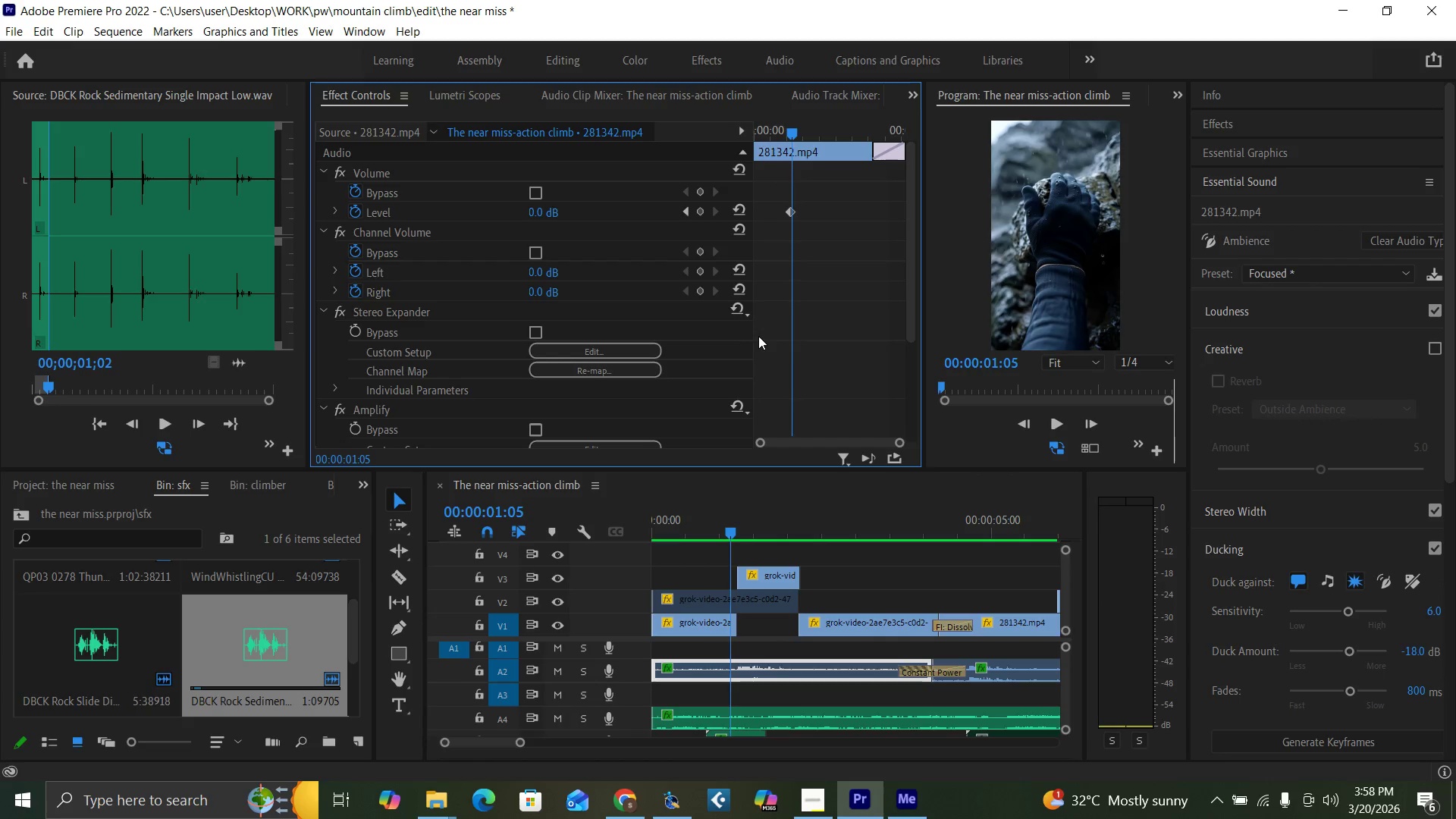 
key(ArrowRight)
 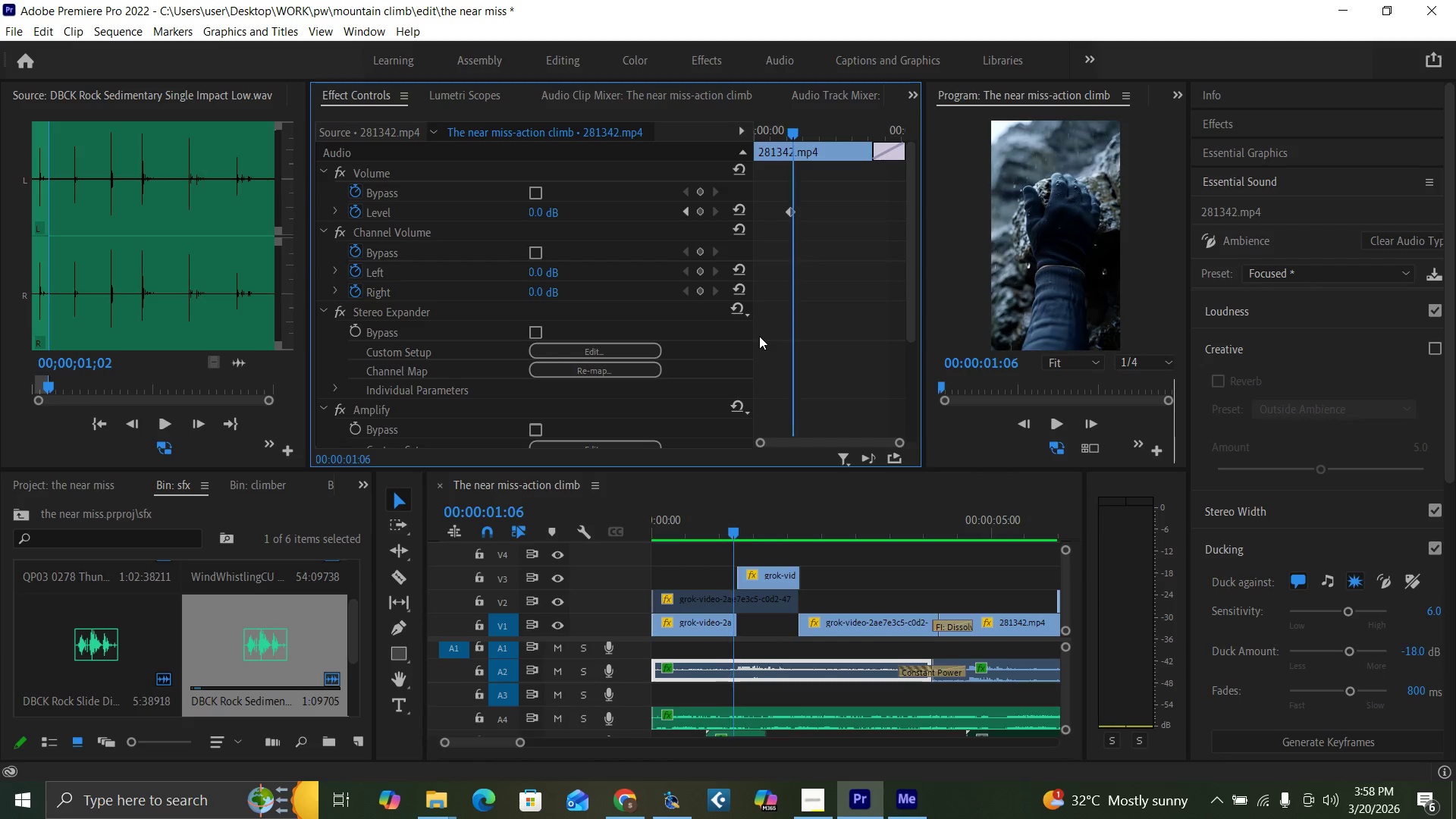 
key(ArrowRight)
 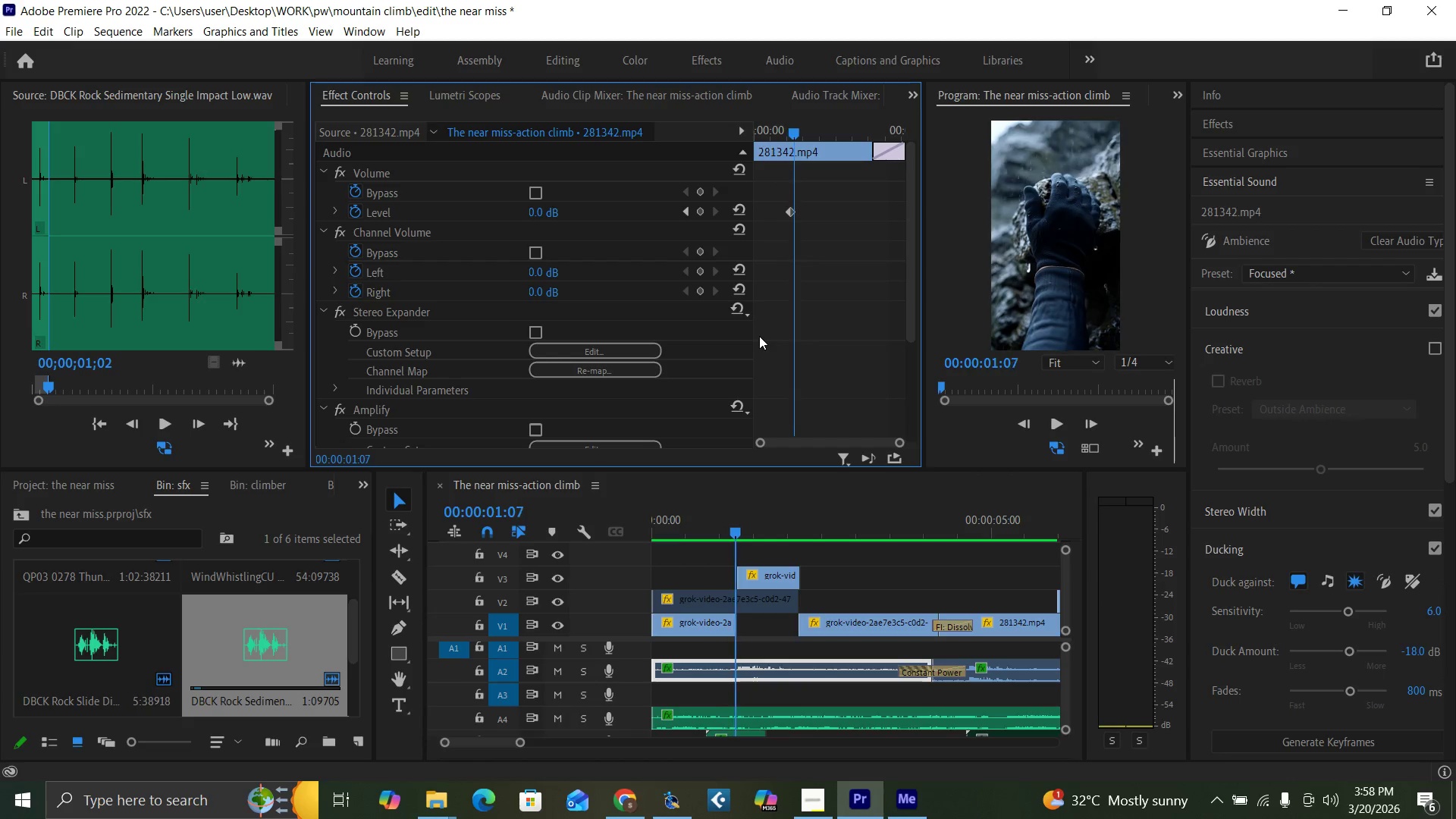 
key(ArrowRight)
 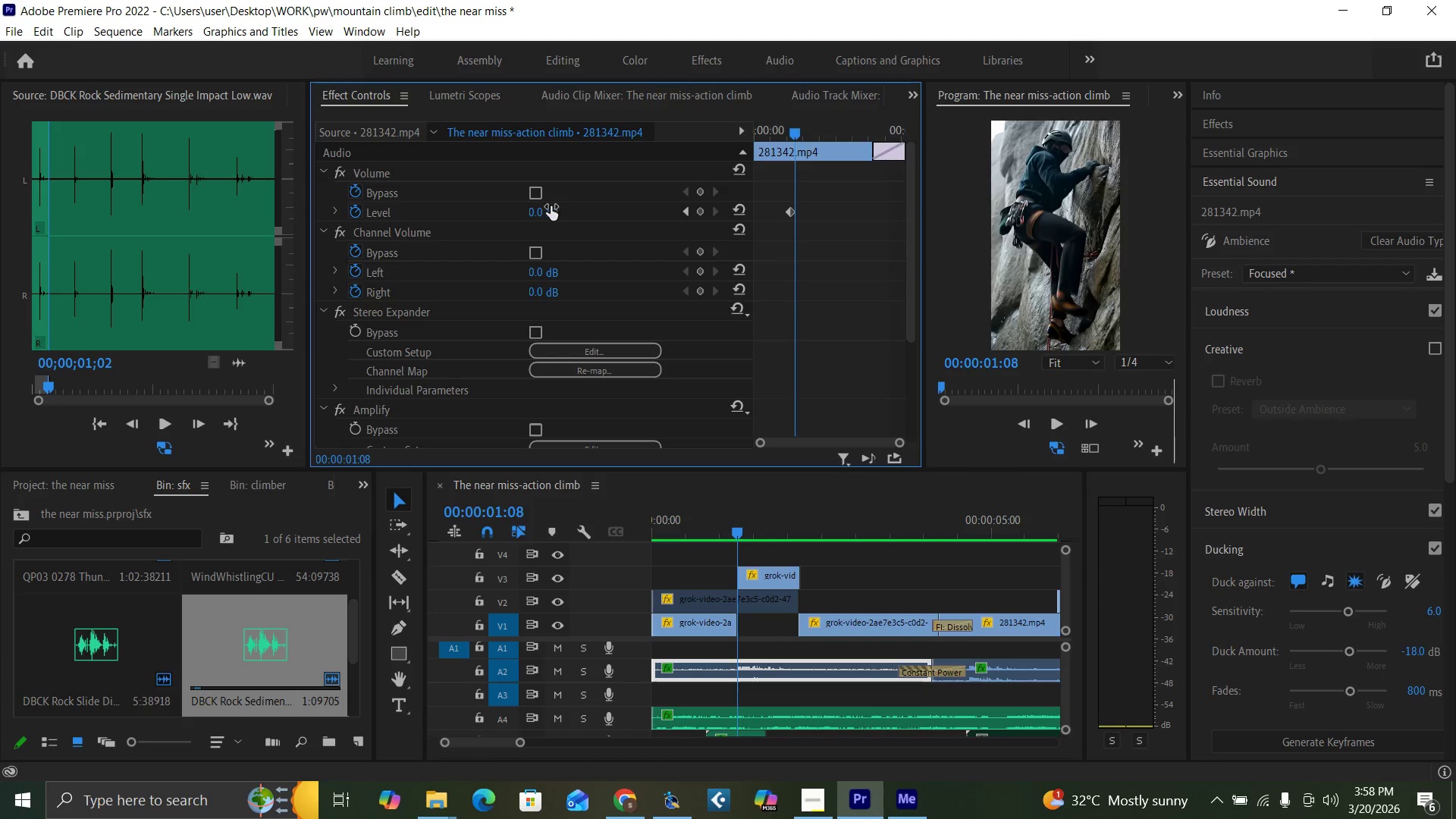 
left_click([541, 209])
 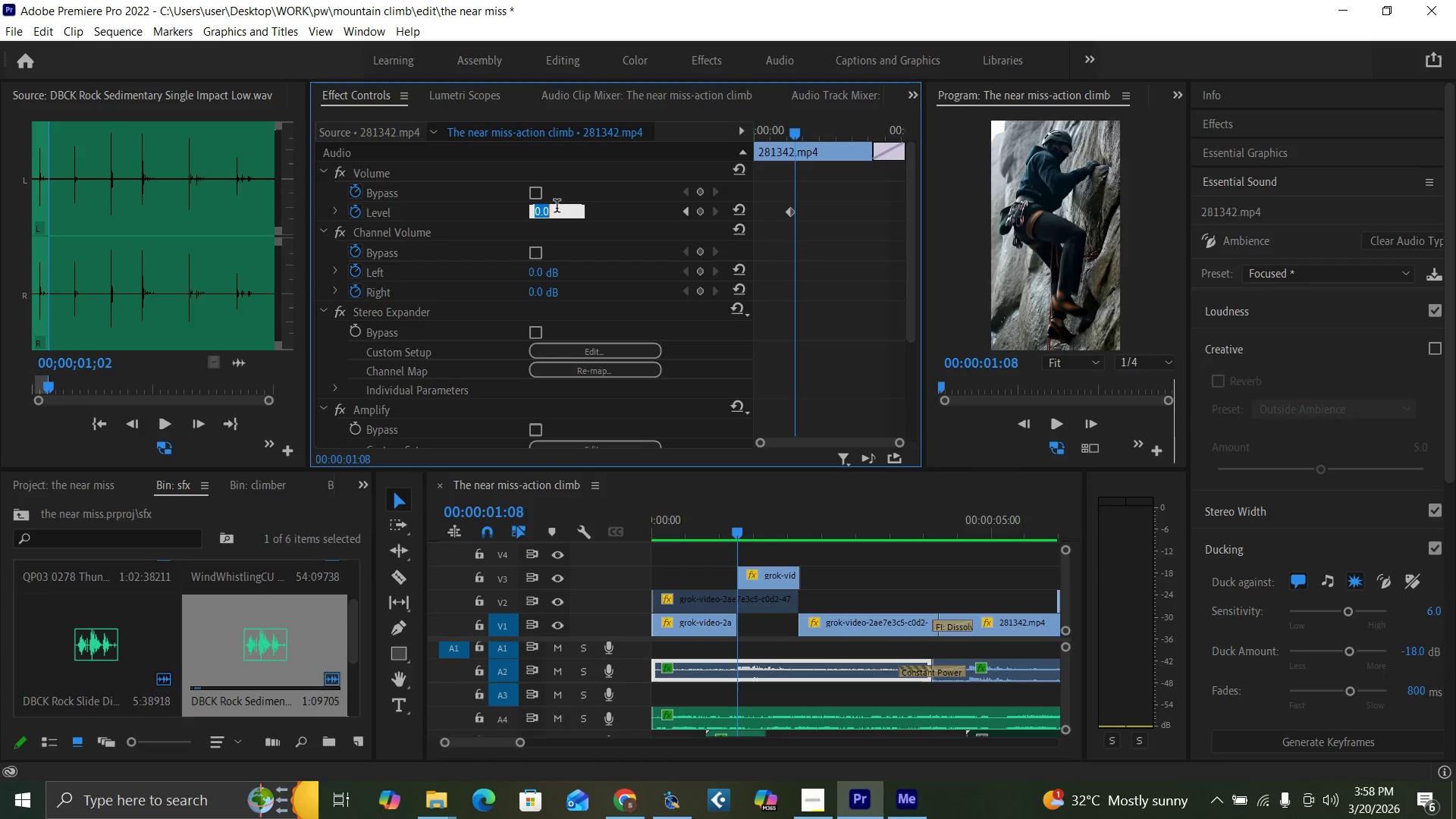 
key(Minus)
 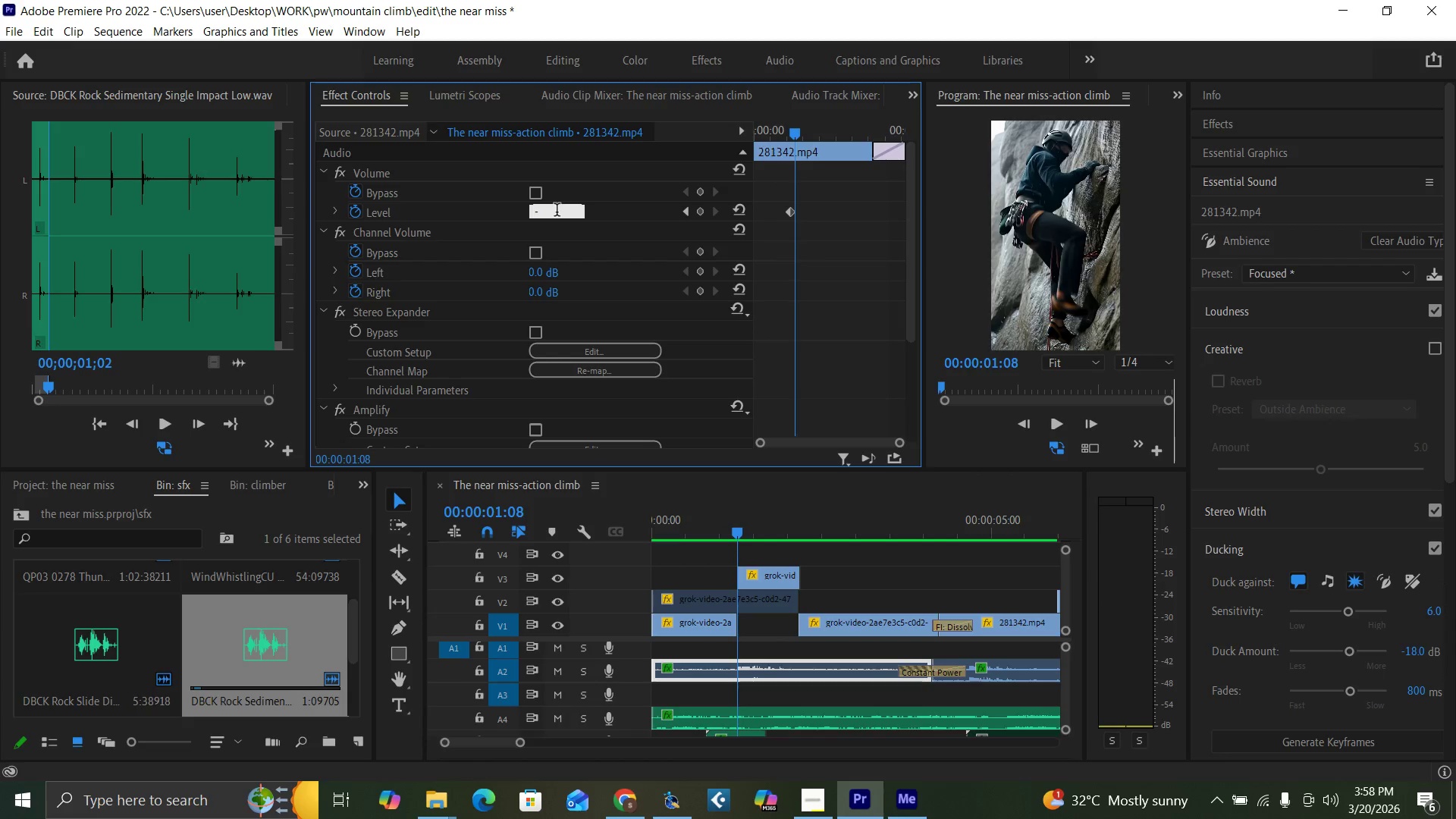 
key(8)
 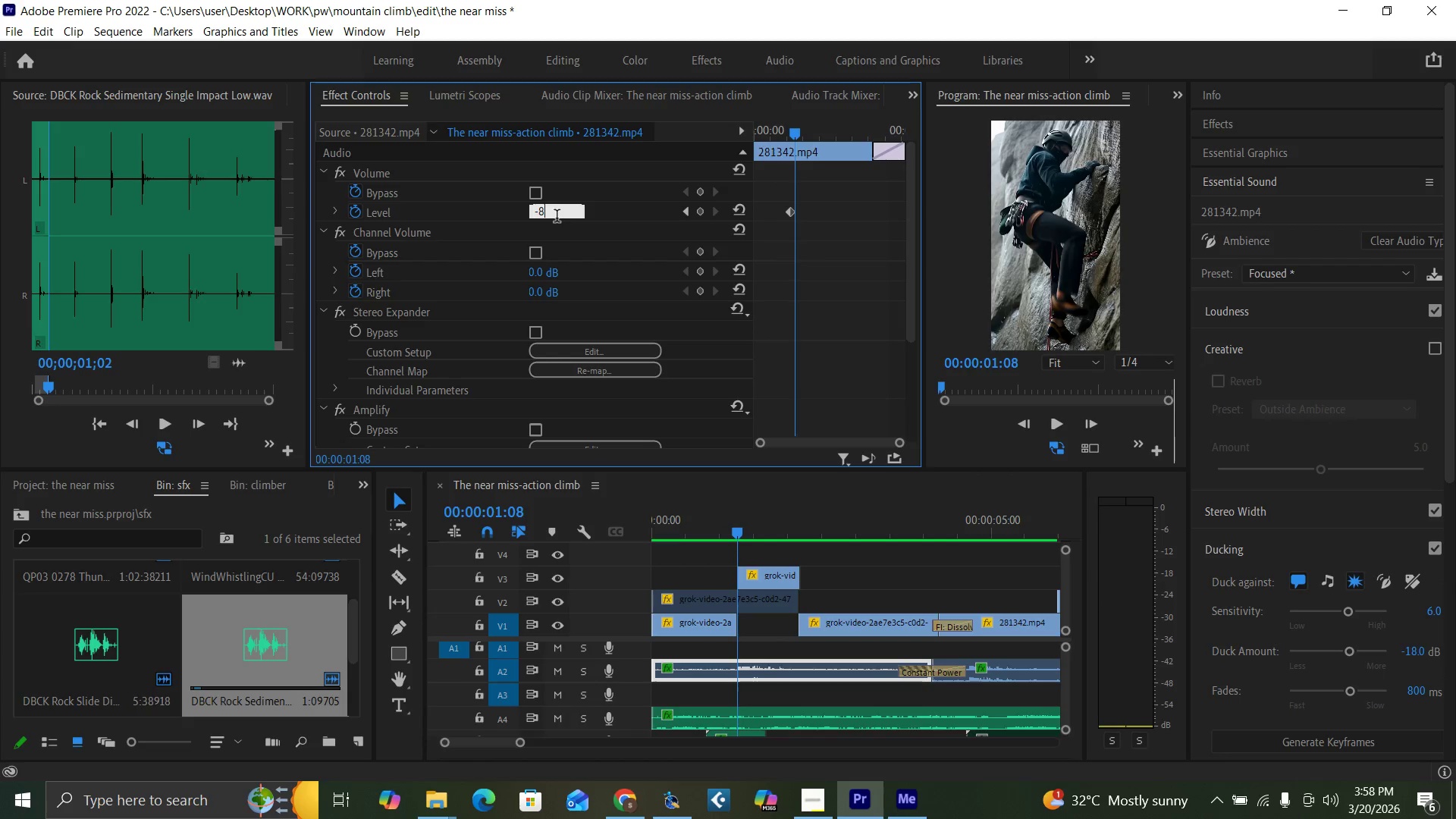 
key(Enter)
 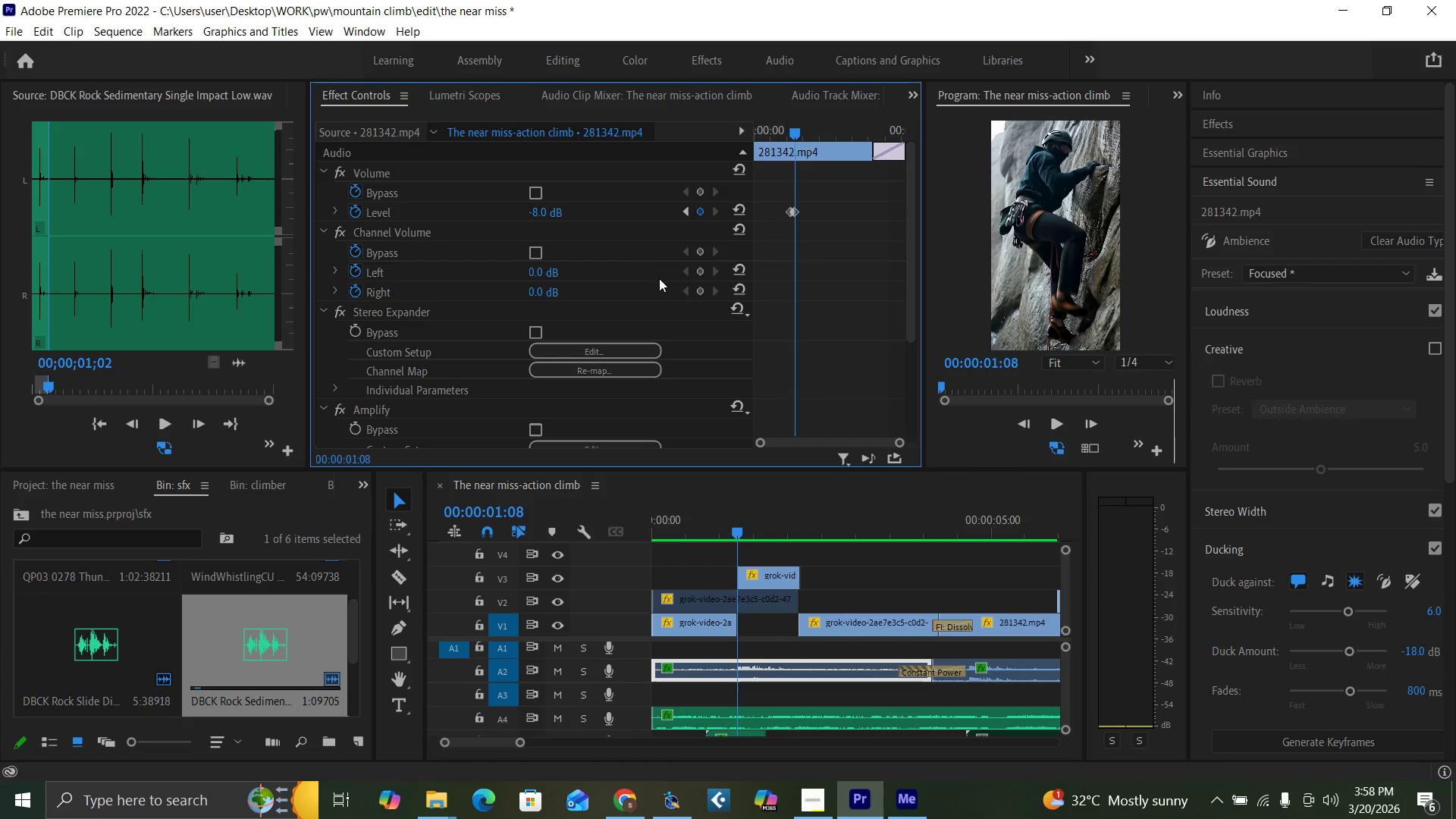 
key(Space)
 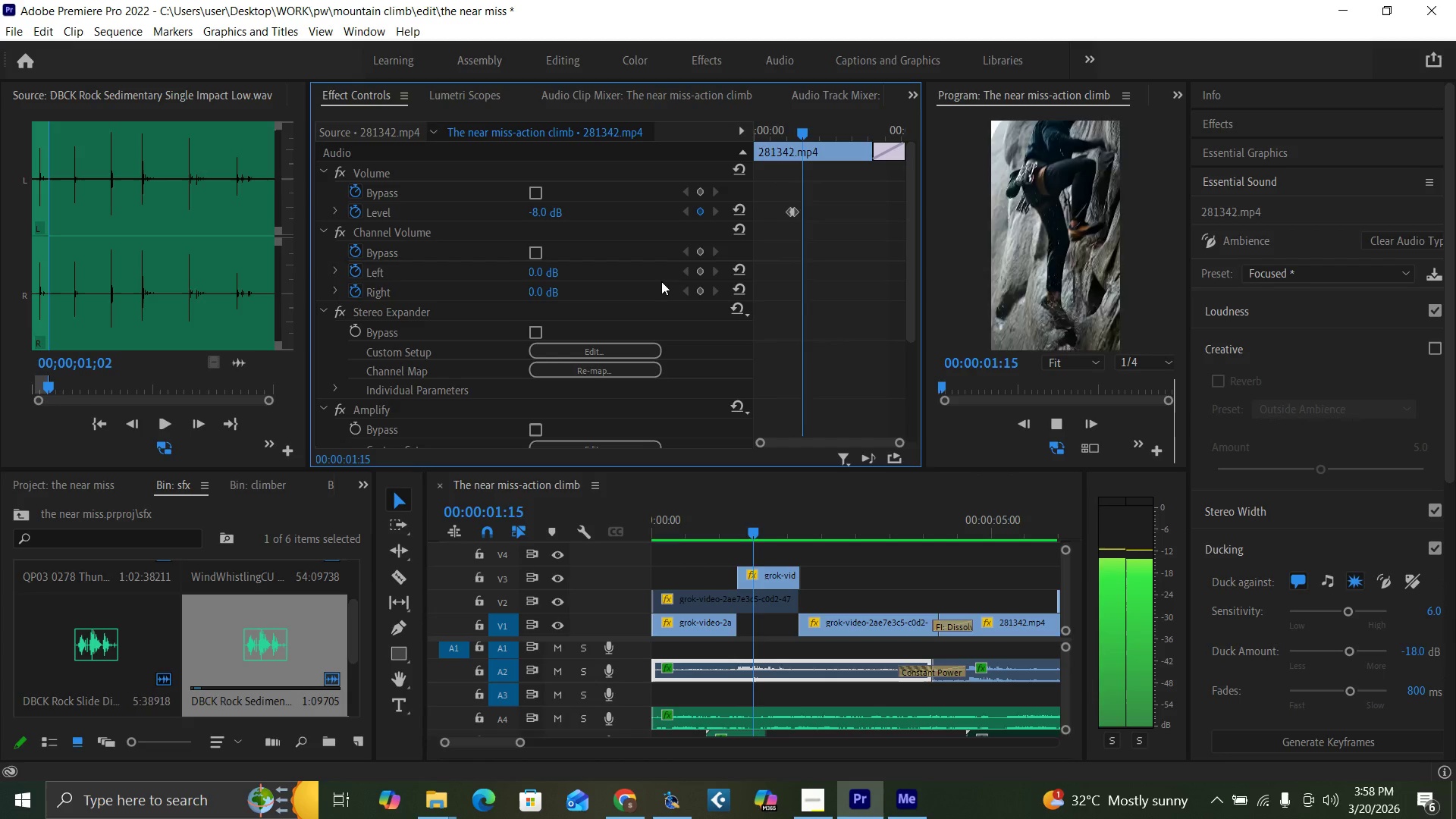 
key(Space)
 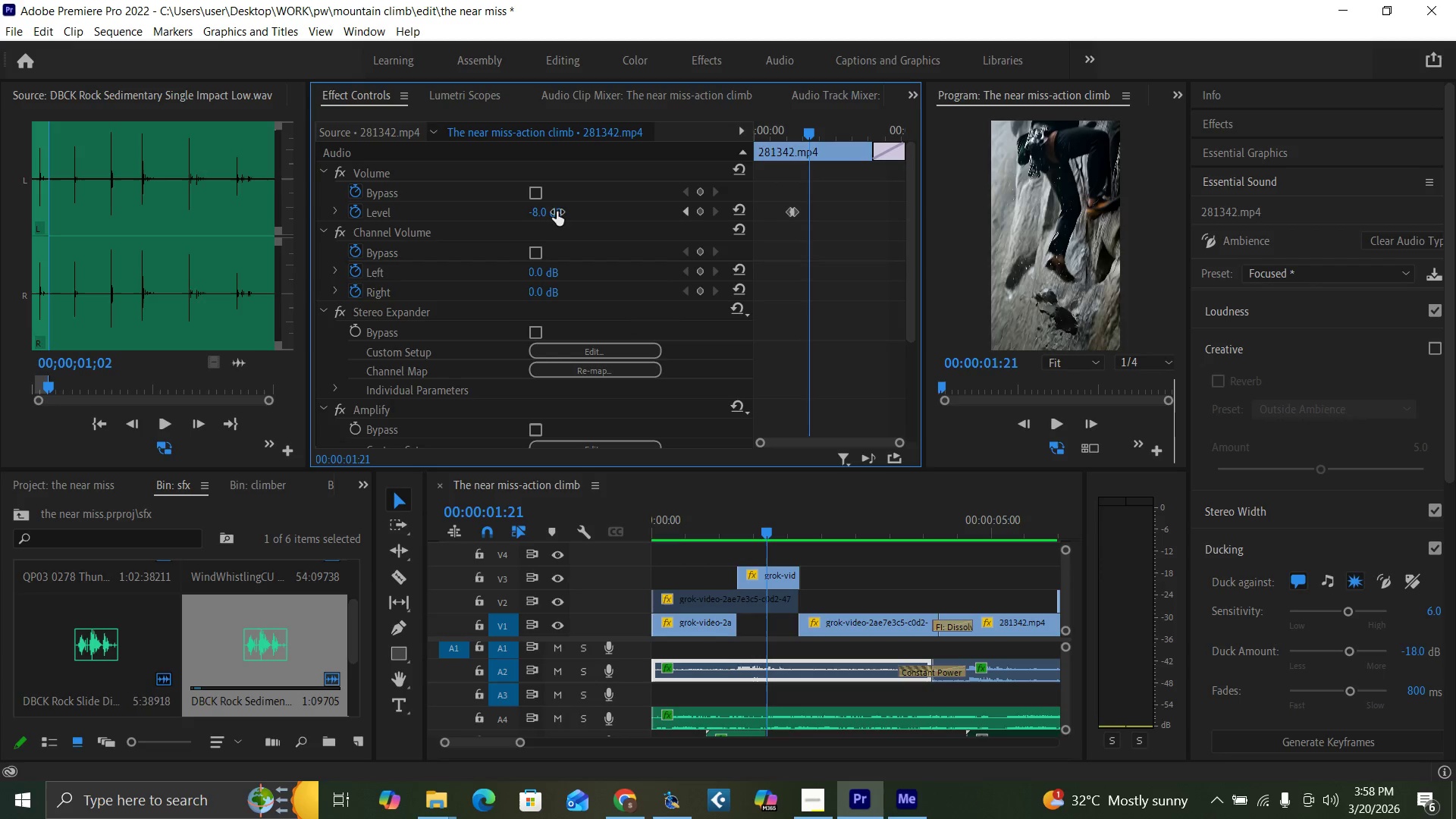 
left_click([544, 209])
 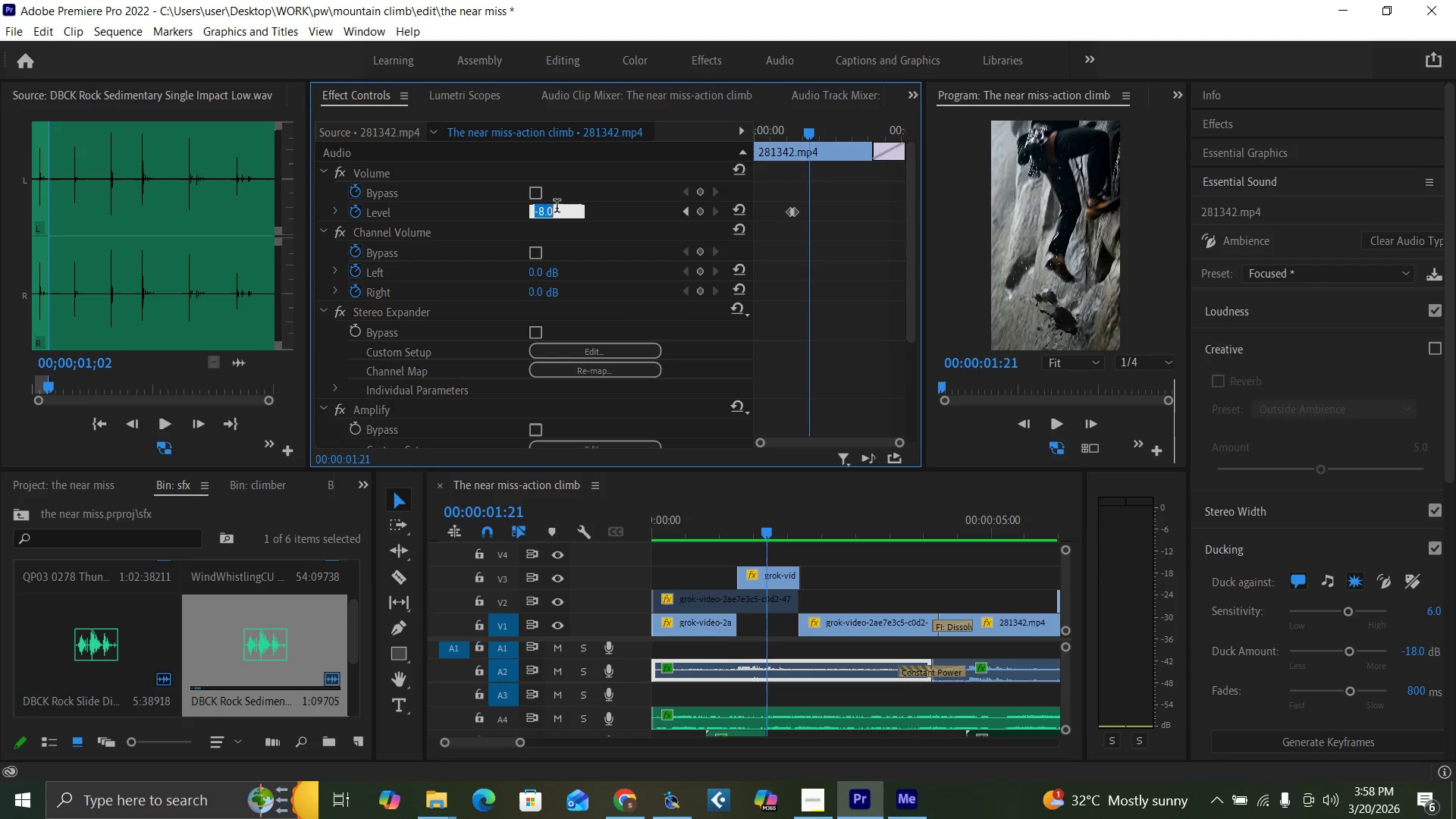 
key(Minus)
 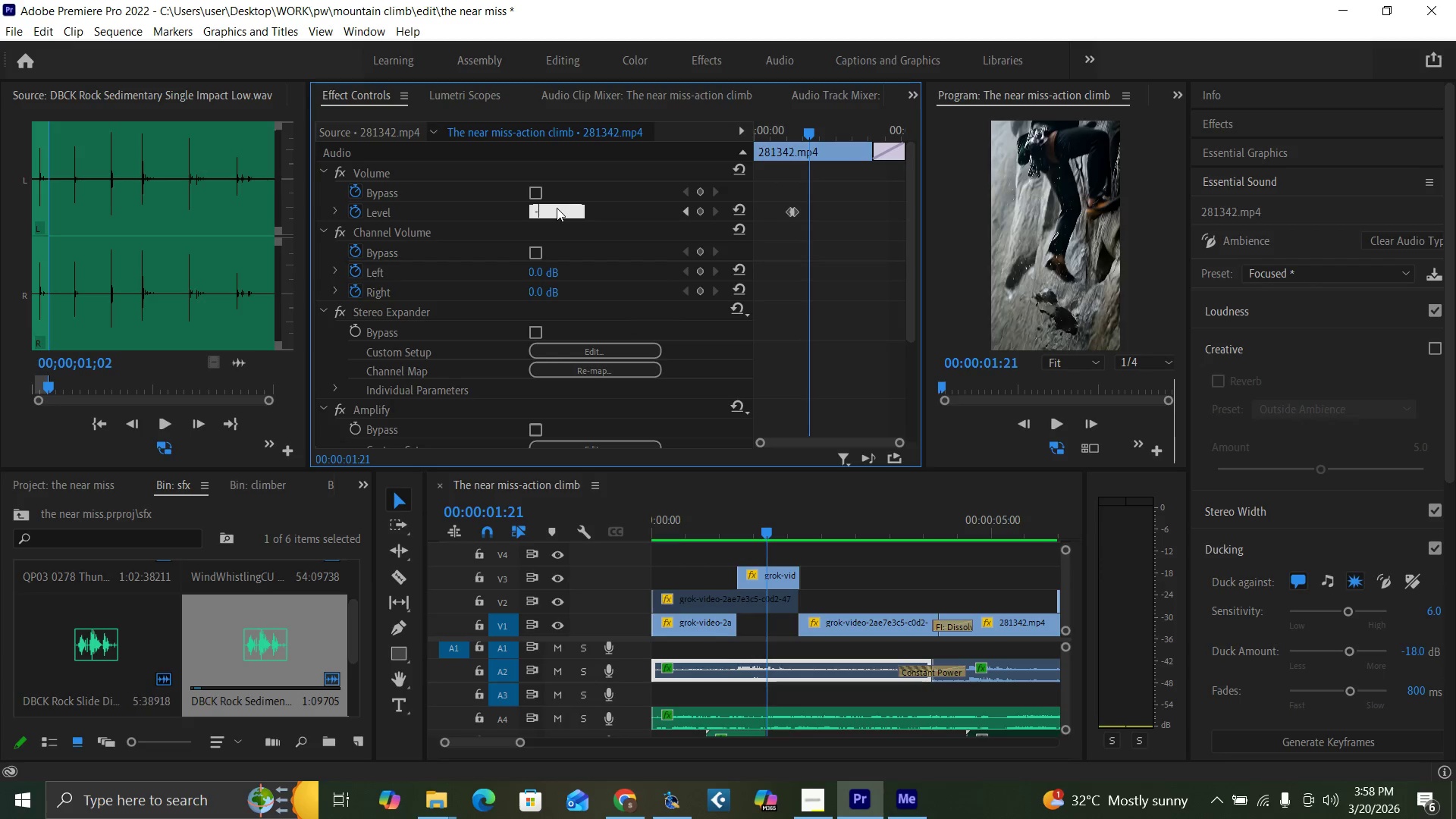 
key(8)
 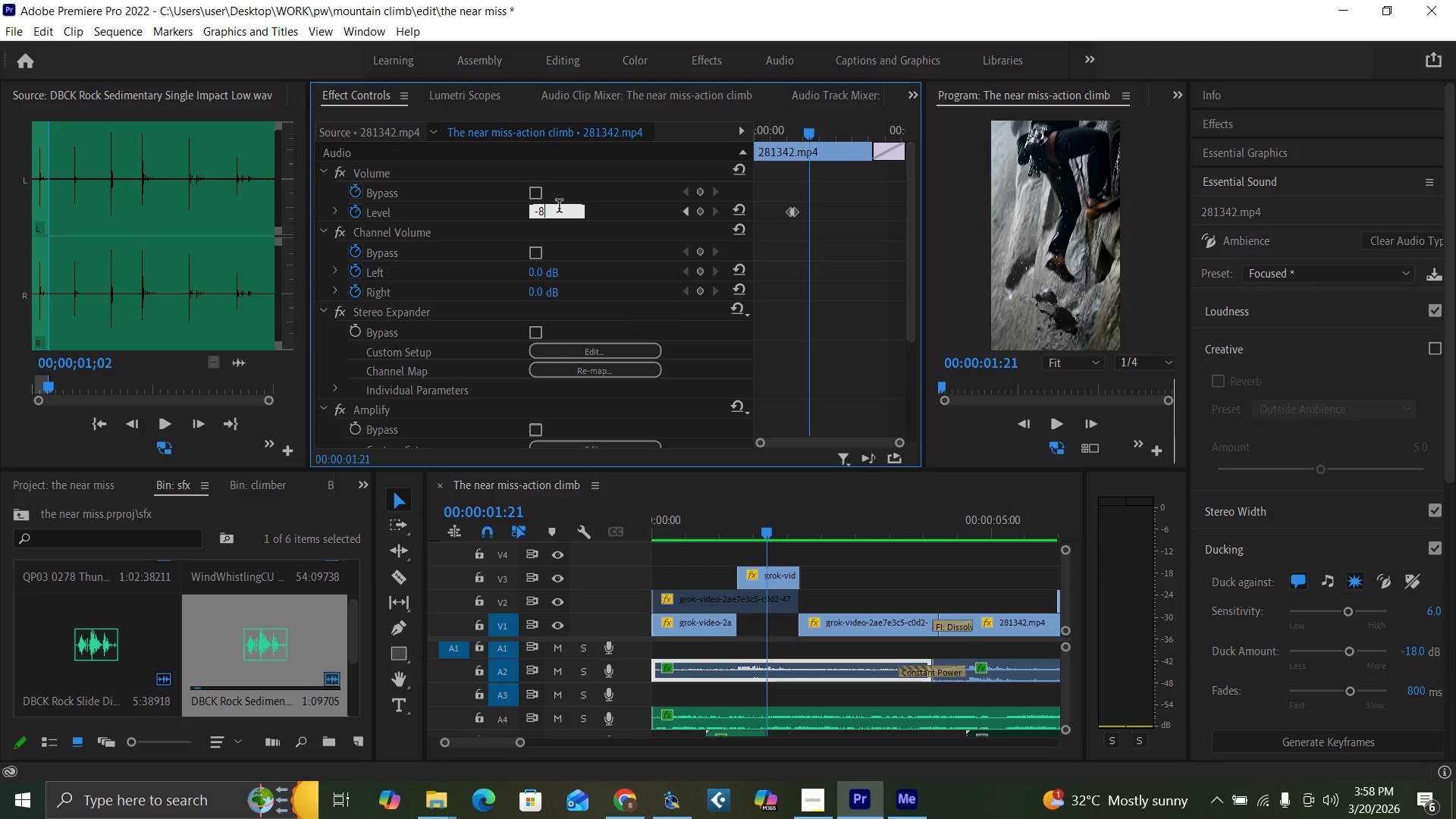 
key(Enter)
 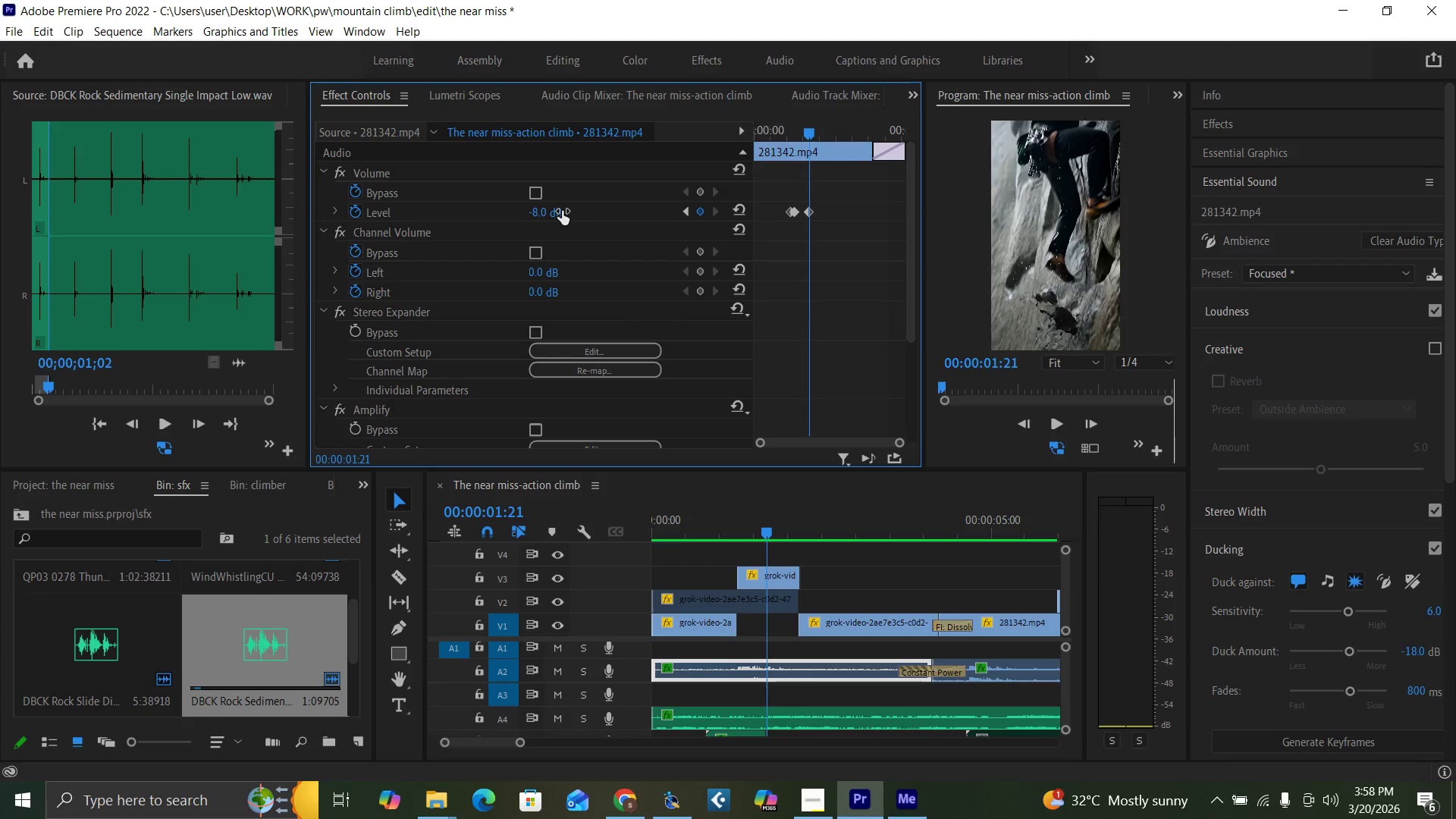 
key(Space)
 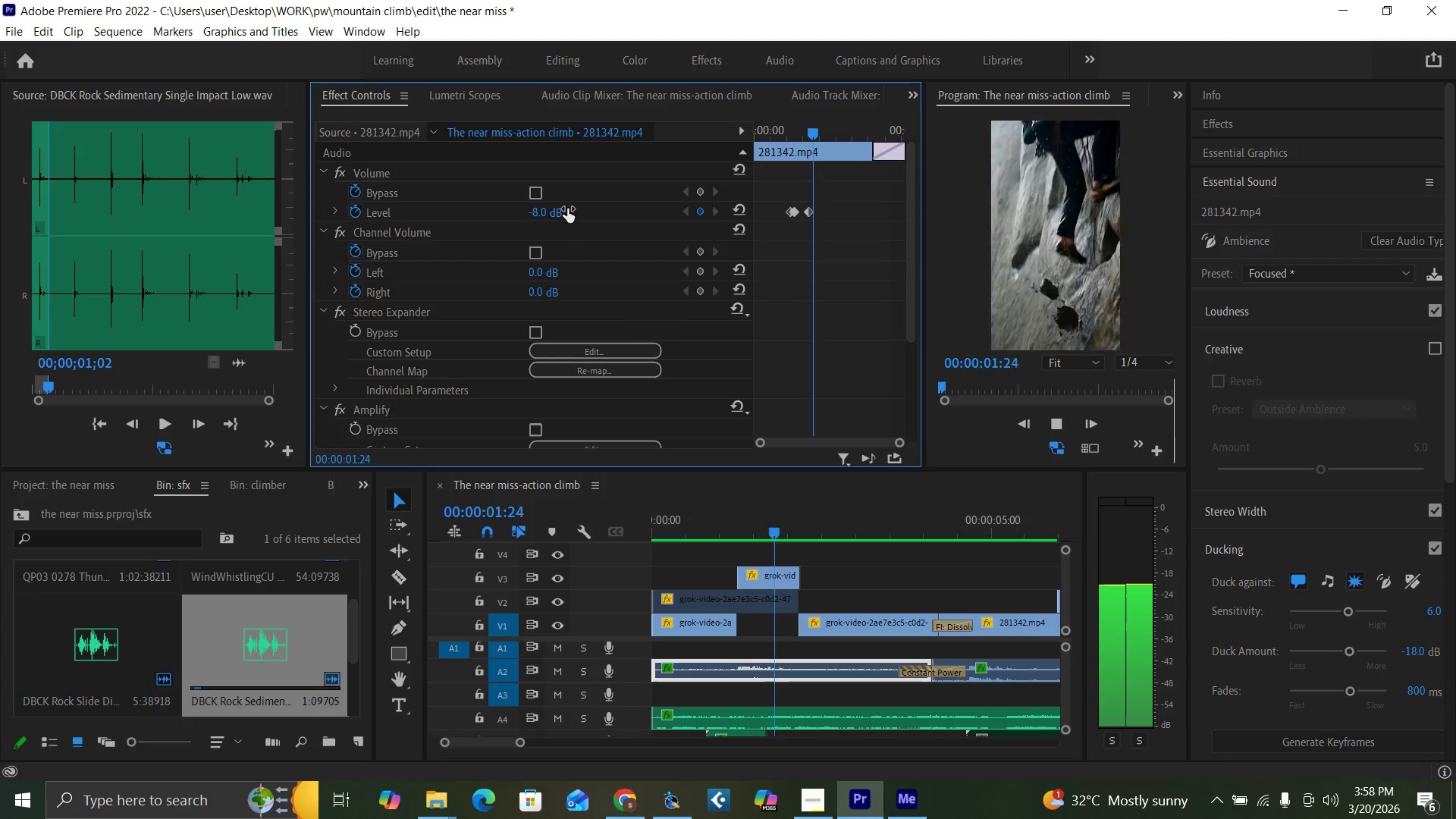 
key(Space)
 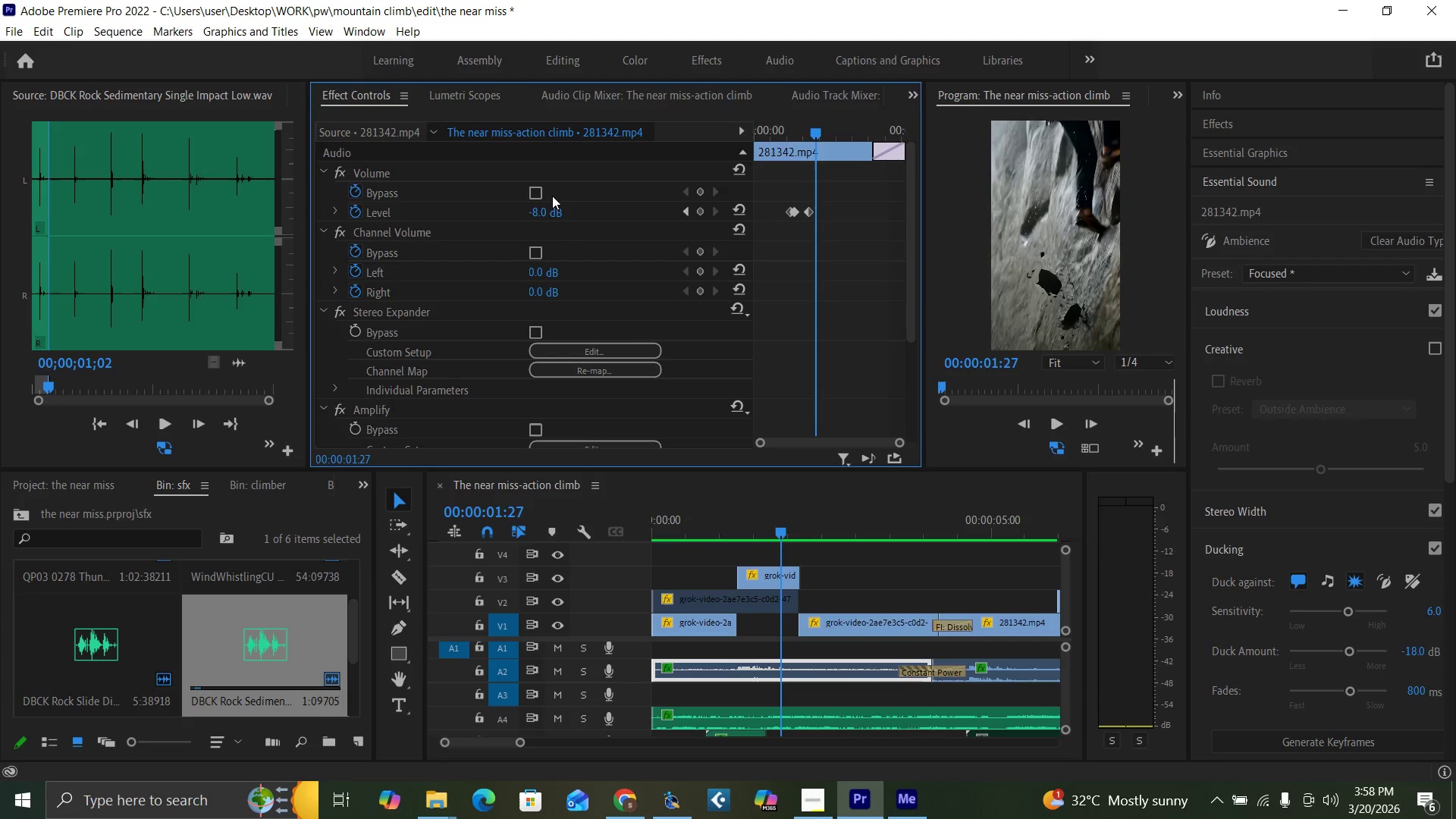 
left_click([540, 212])
 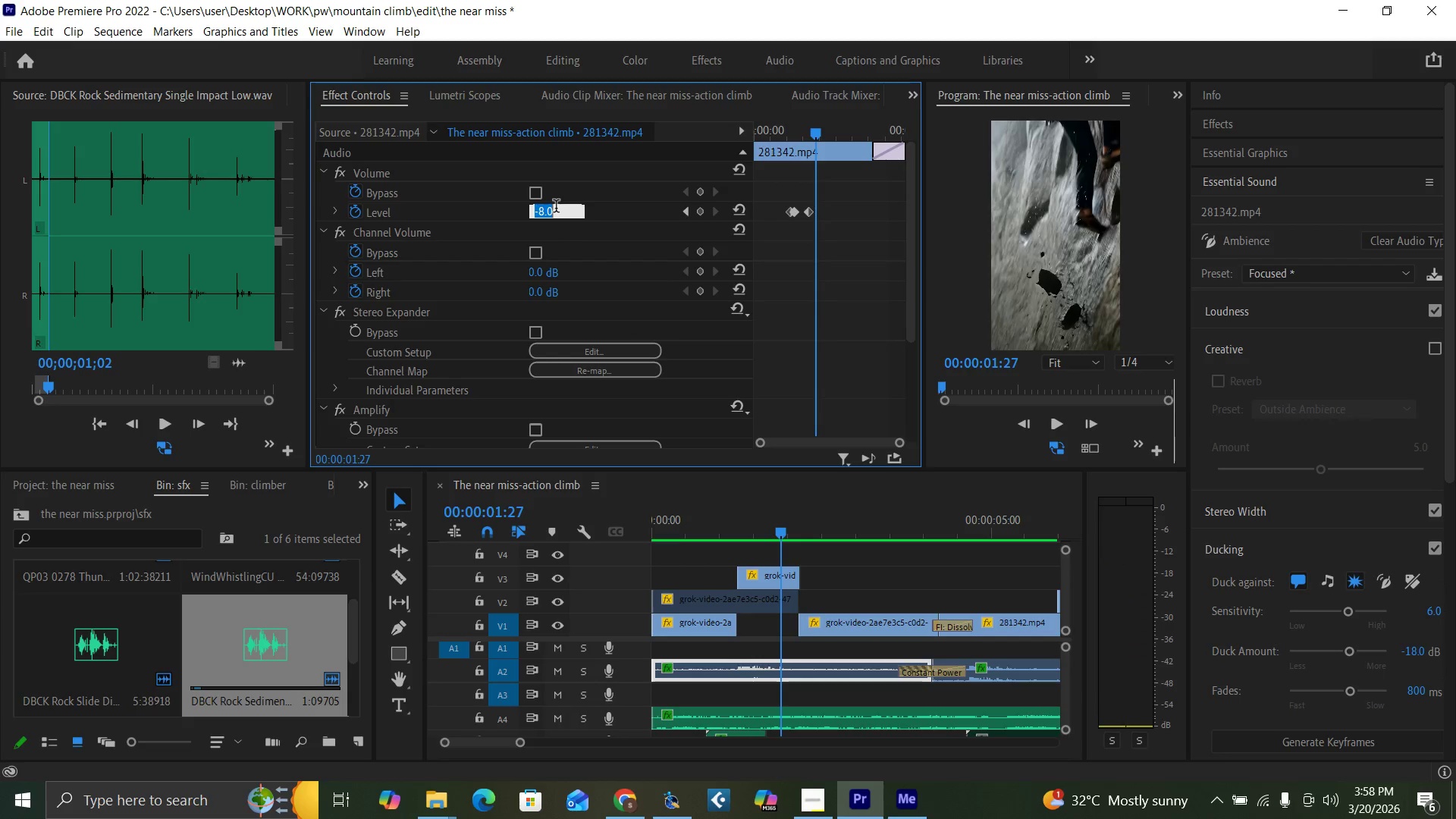 
key(0)
 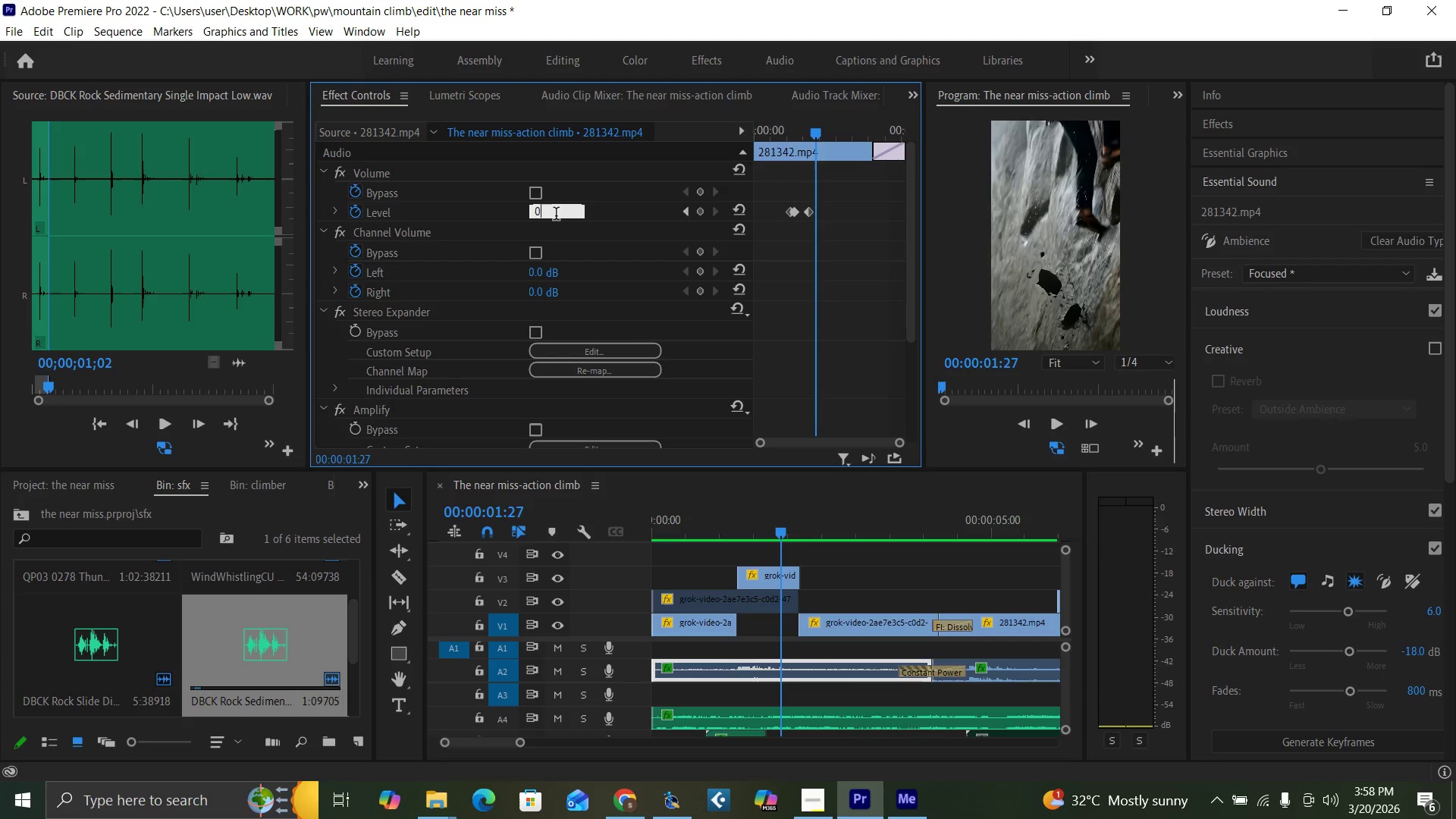 
key(Enter)
 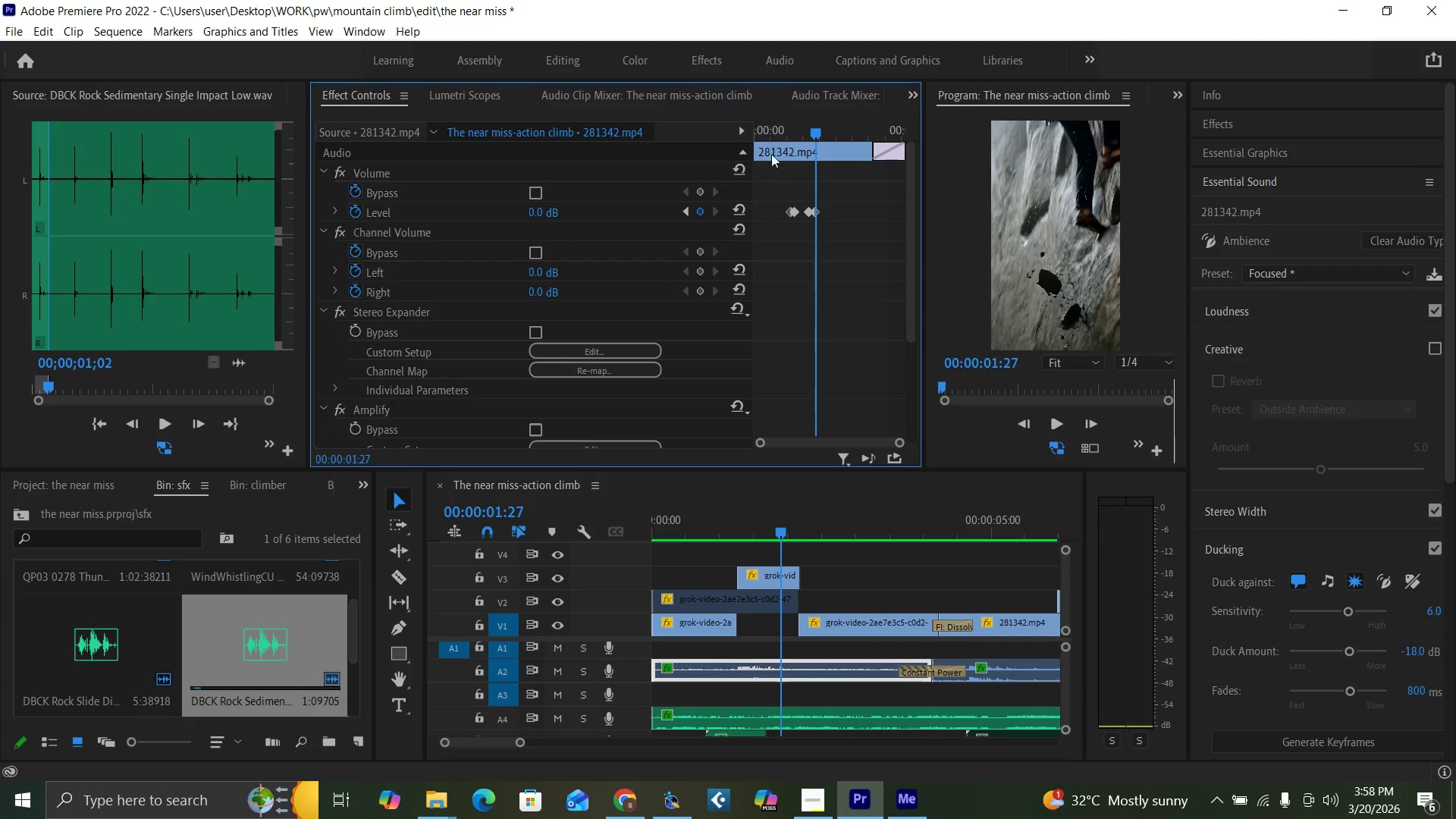 
left_click([773, 138])
 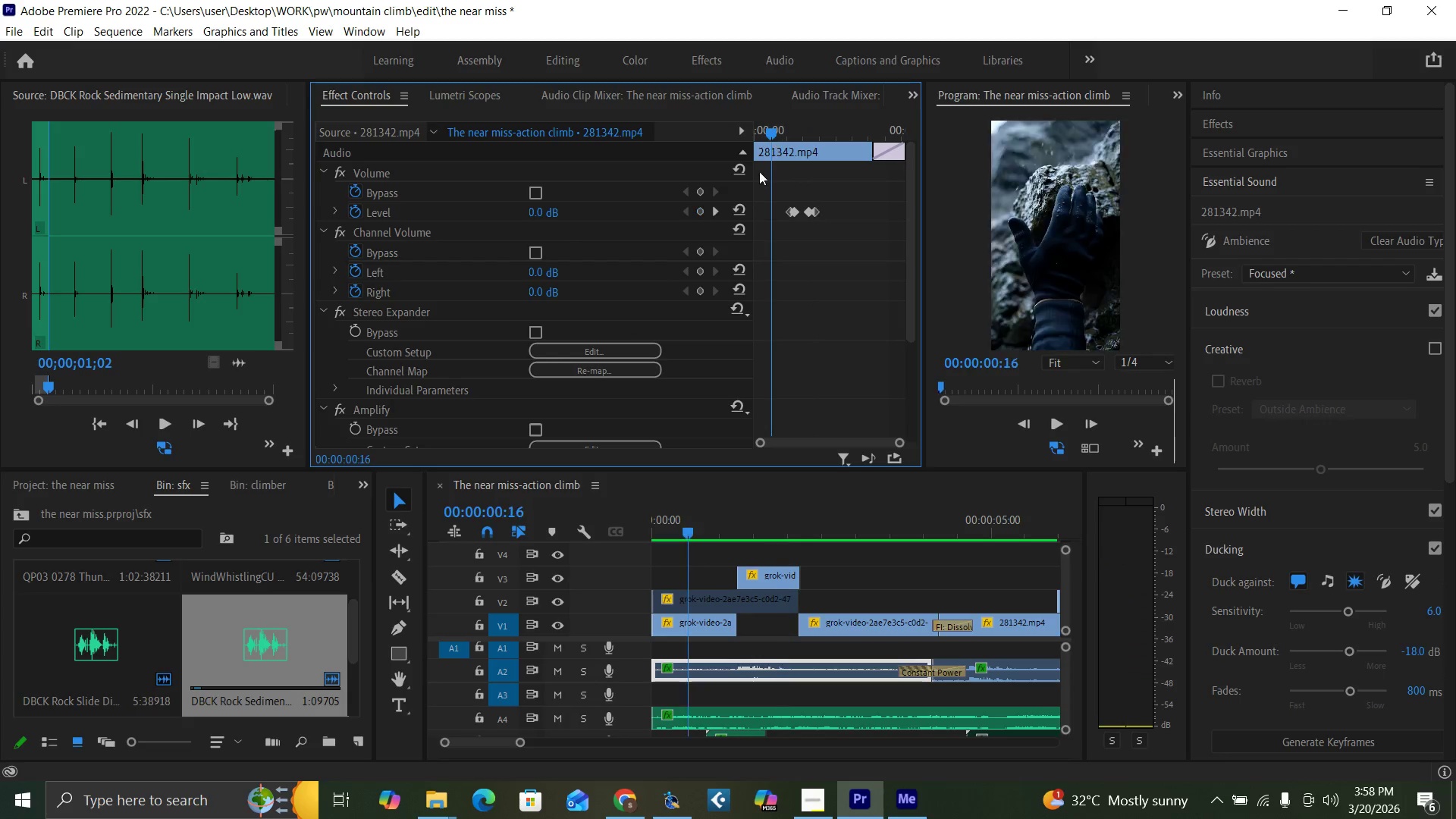 
key(Space)
 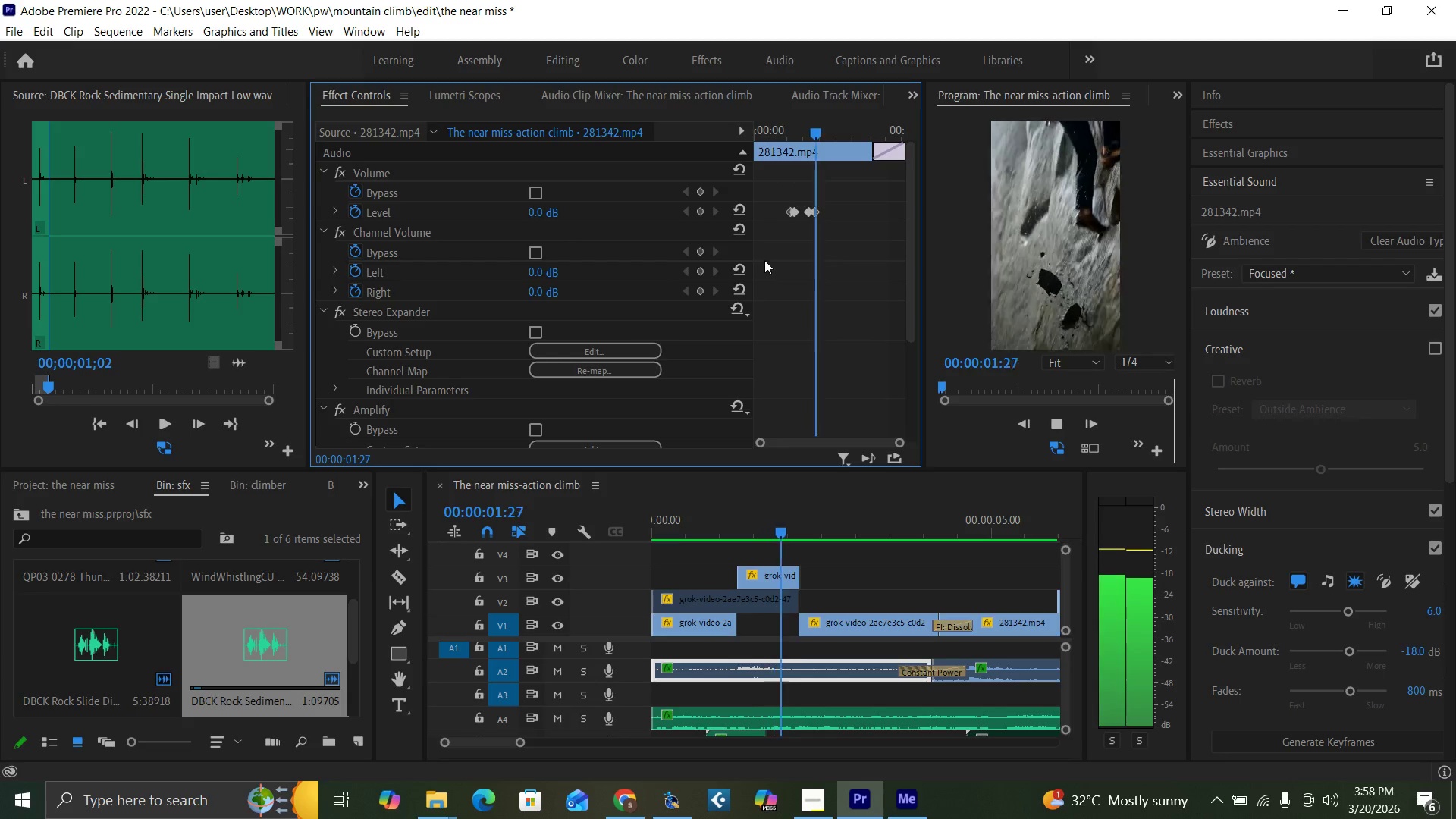 
left_click([766, 133])
 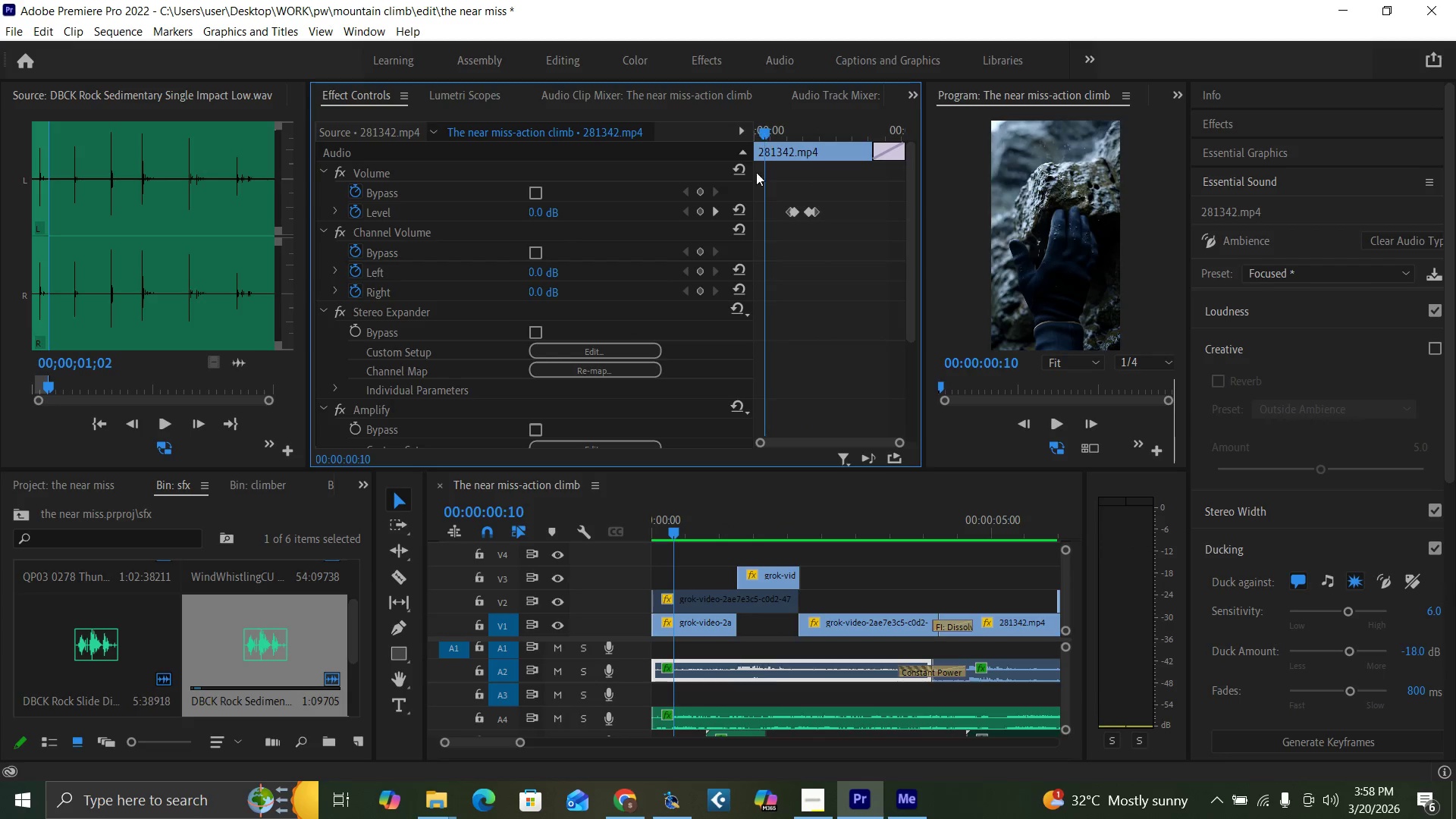 
key(Space)
 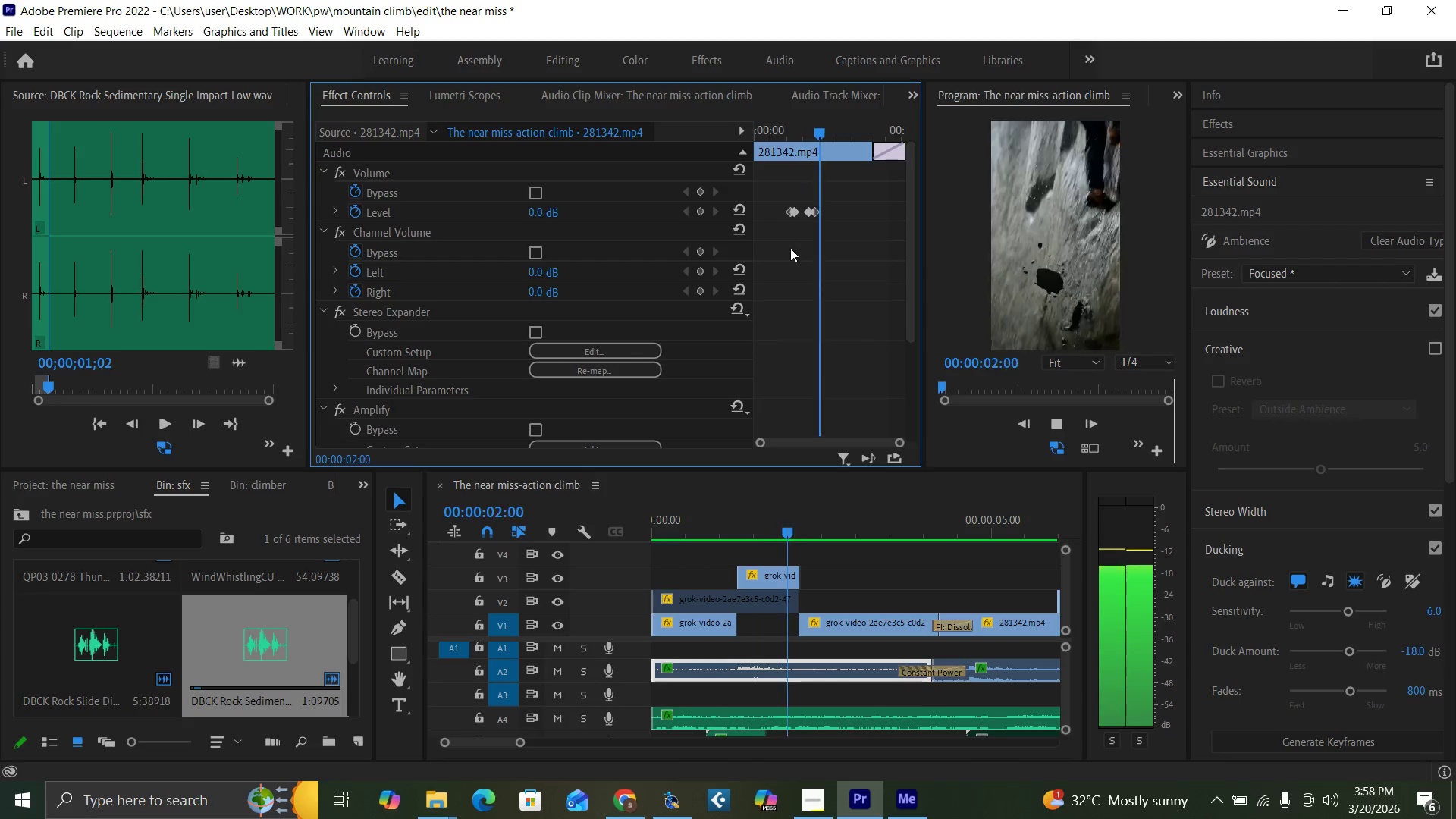 
left_click([702, 520])
 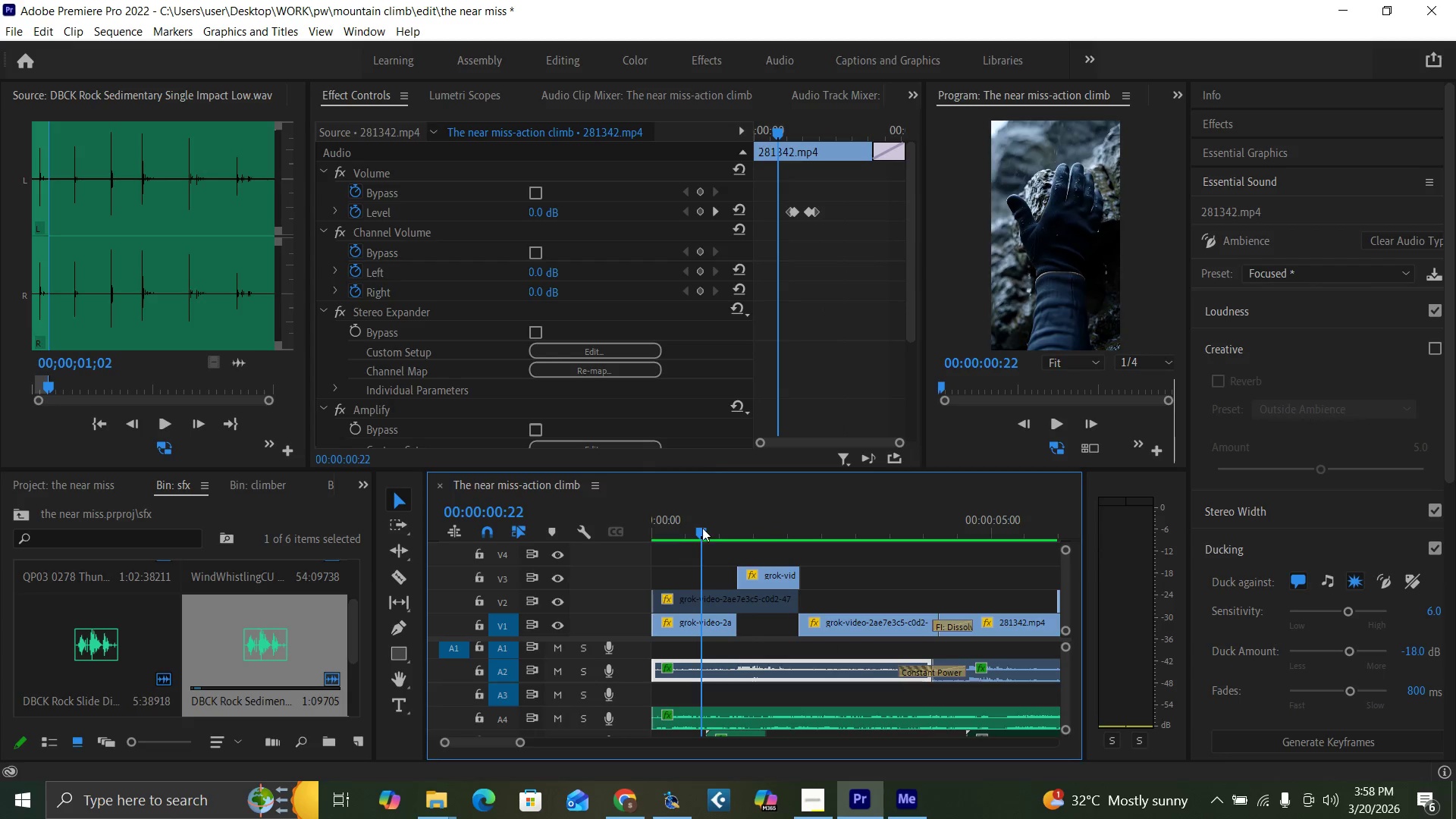 
key(Space)
 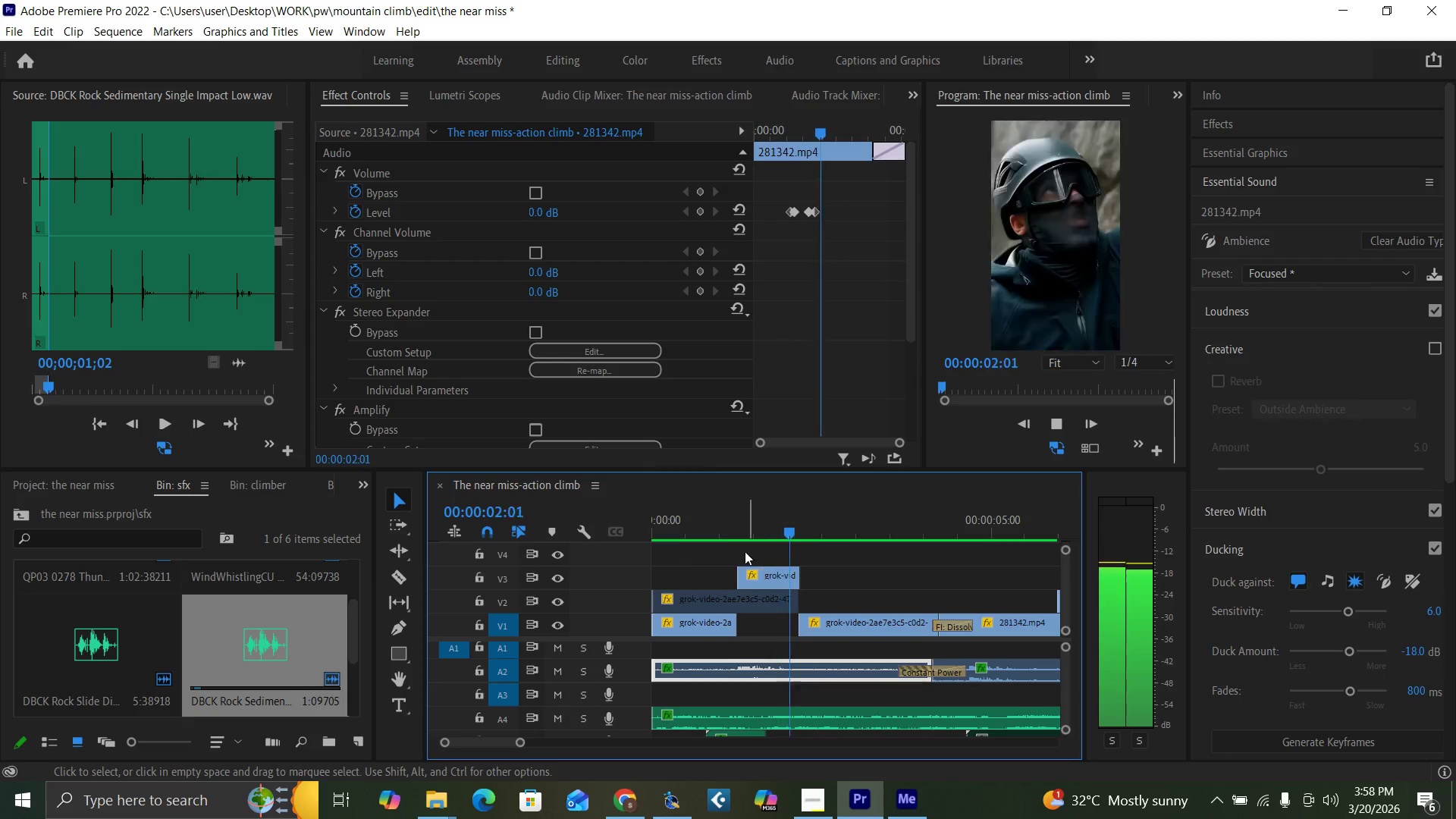 
left_click([669, 523])
 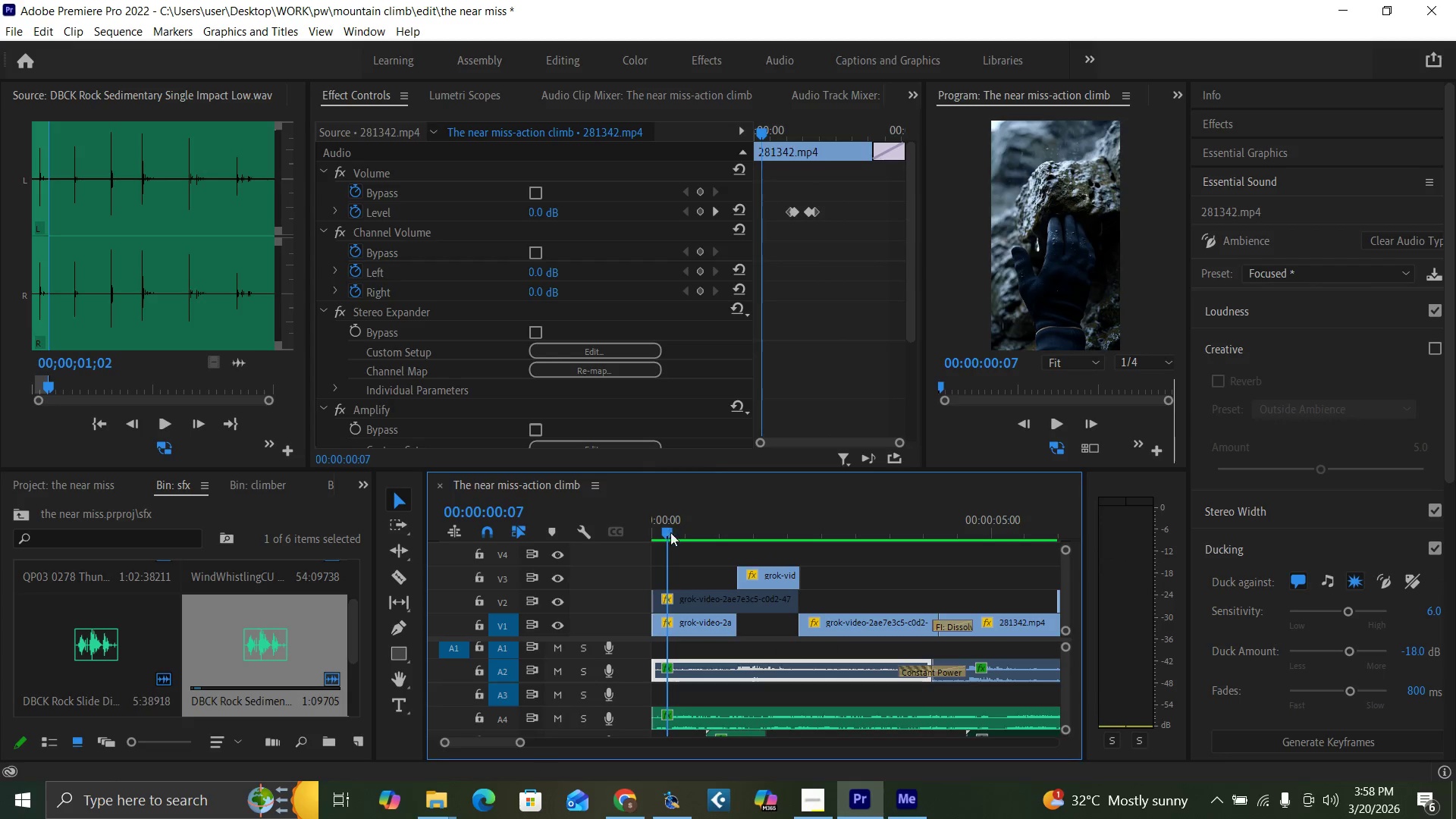 
key(Space)
 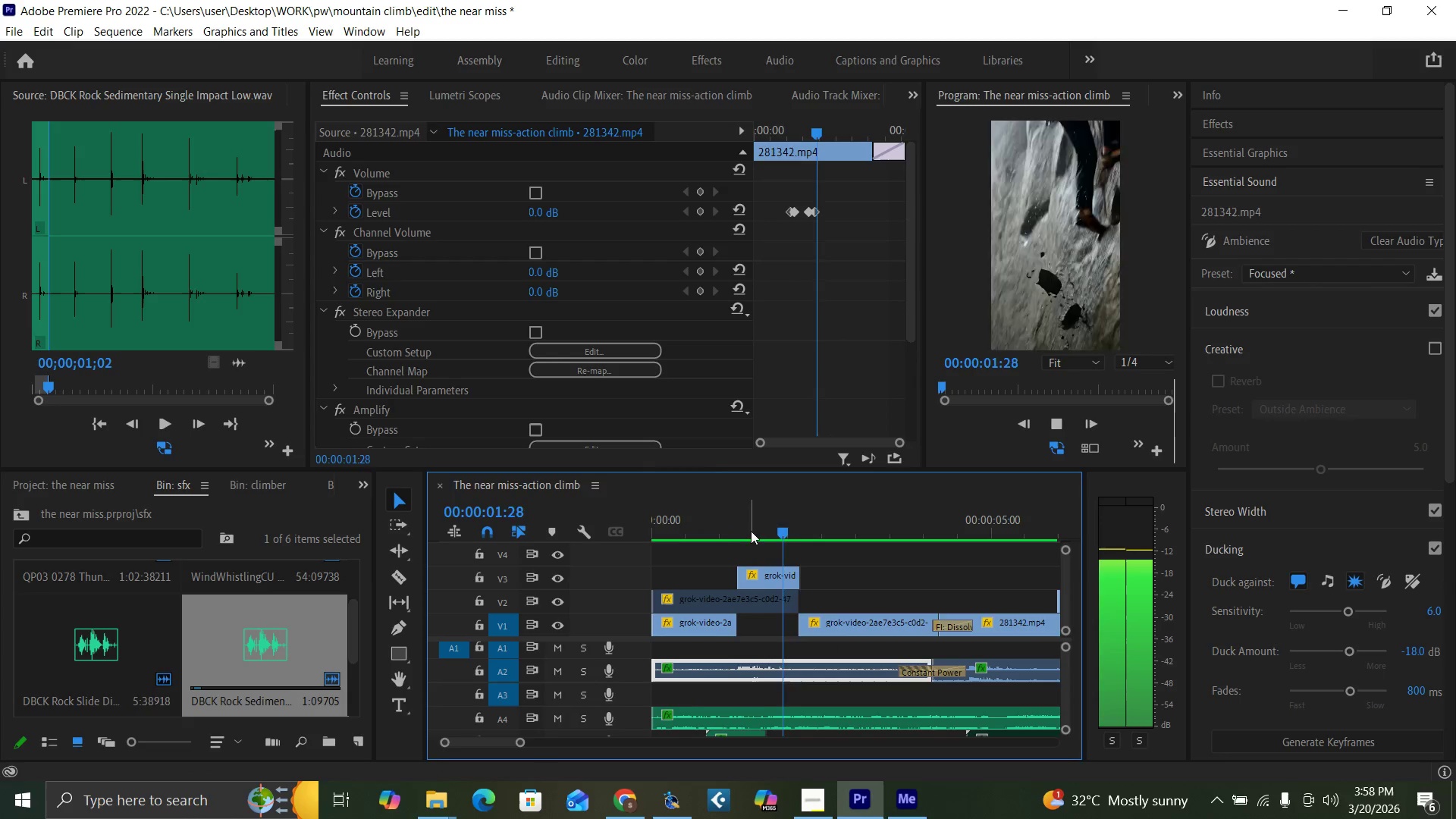 
left_click([691, 523])
 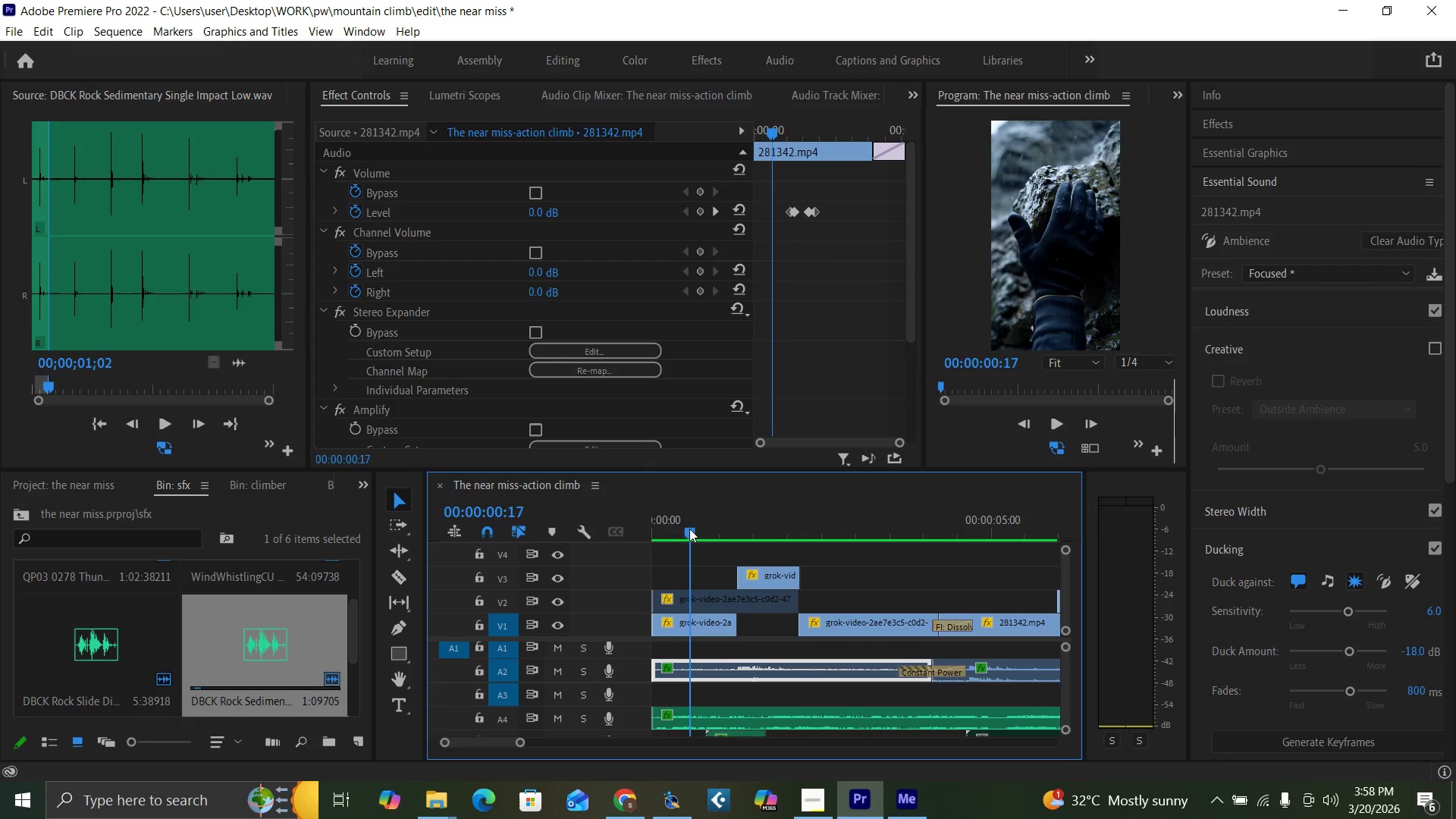 
key(Space)
 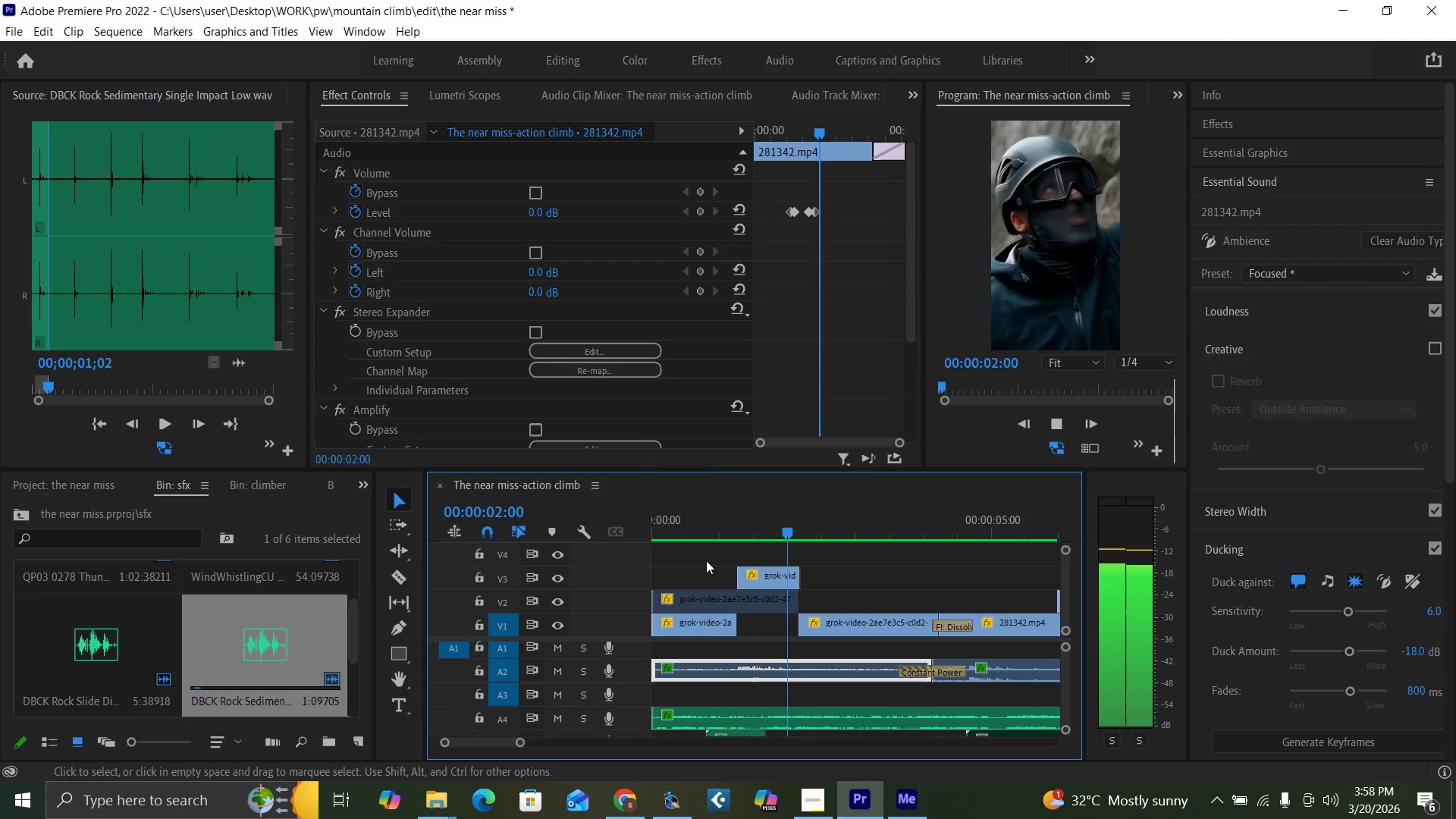 
left_click([679, 534])
 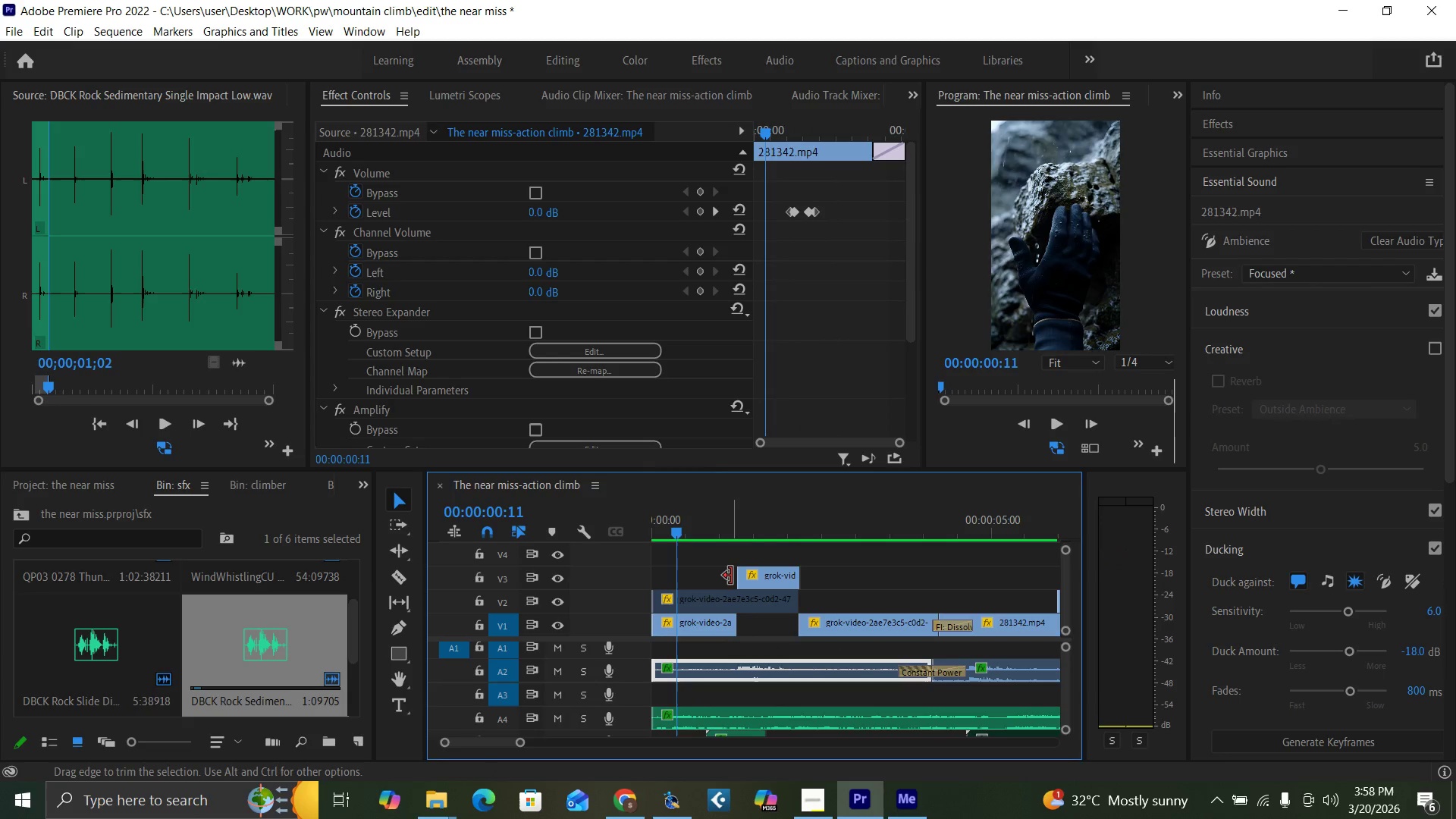 
key(Space)
 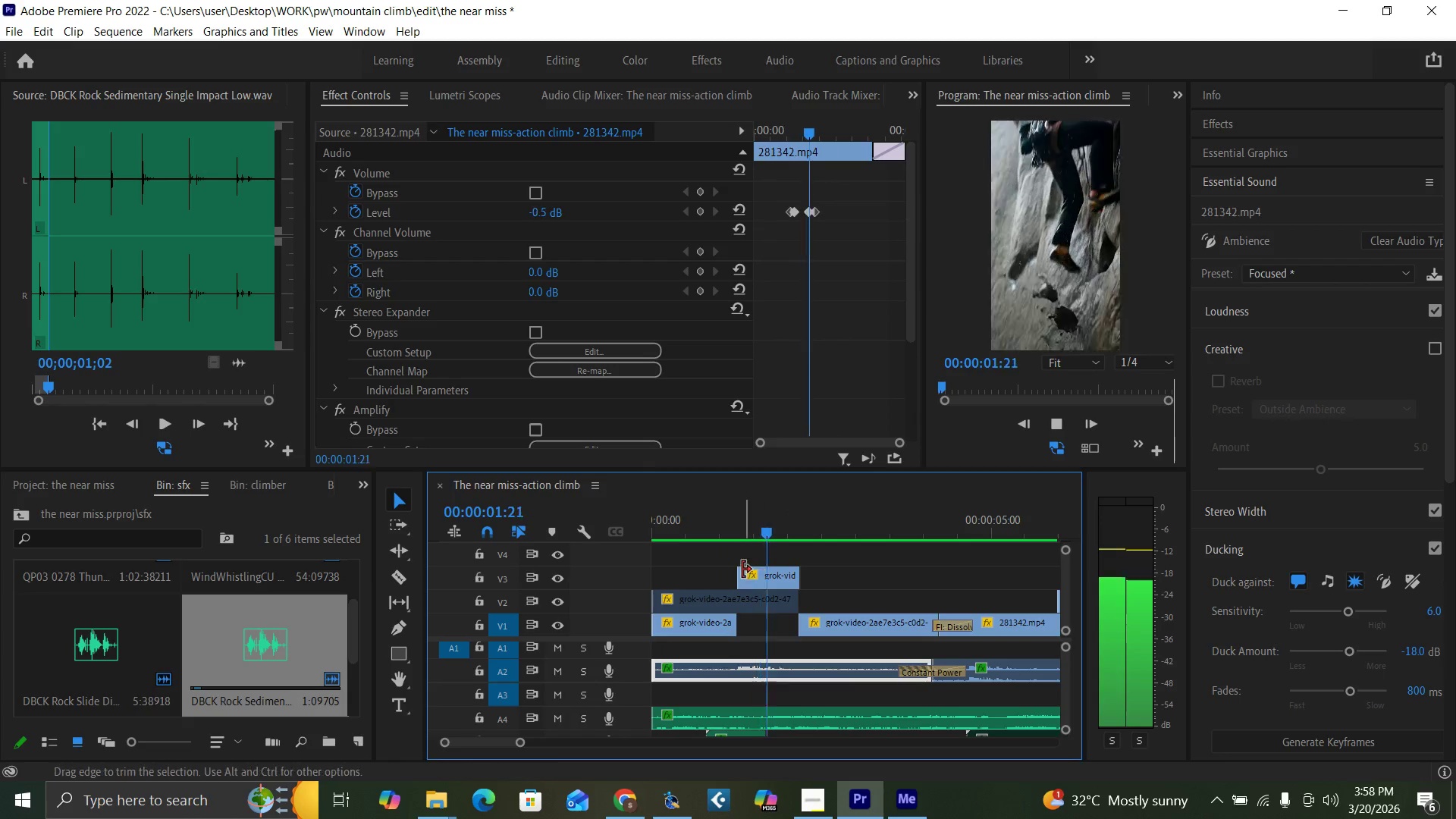 
key(Space)
 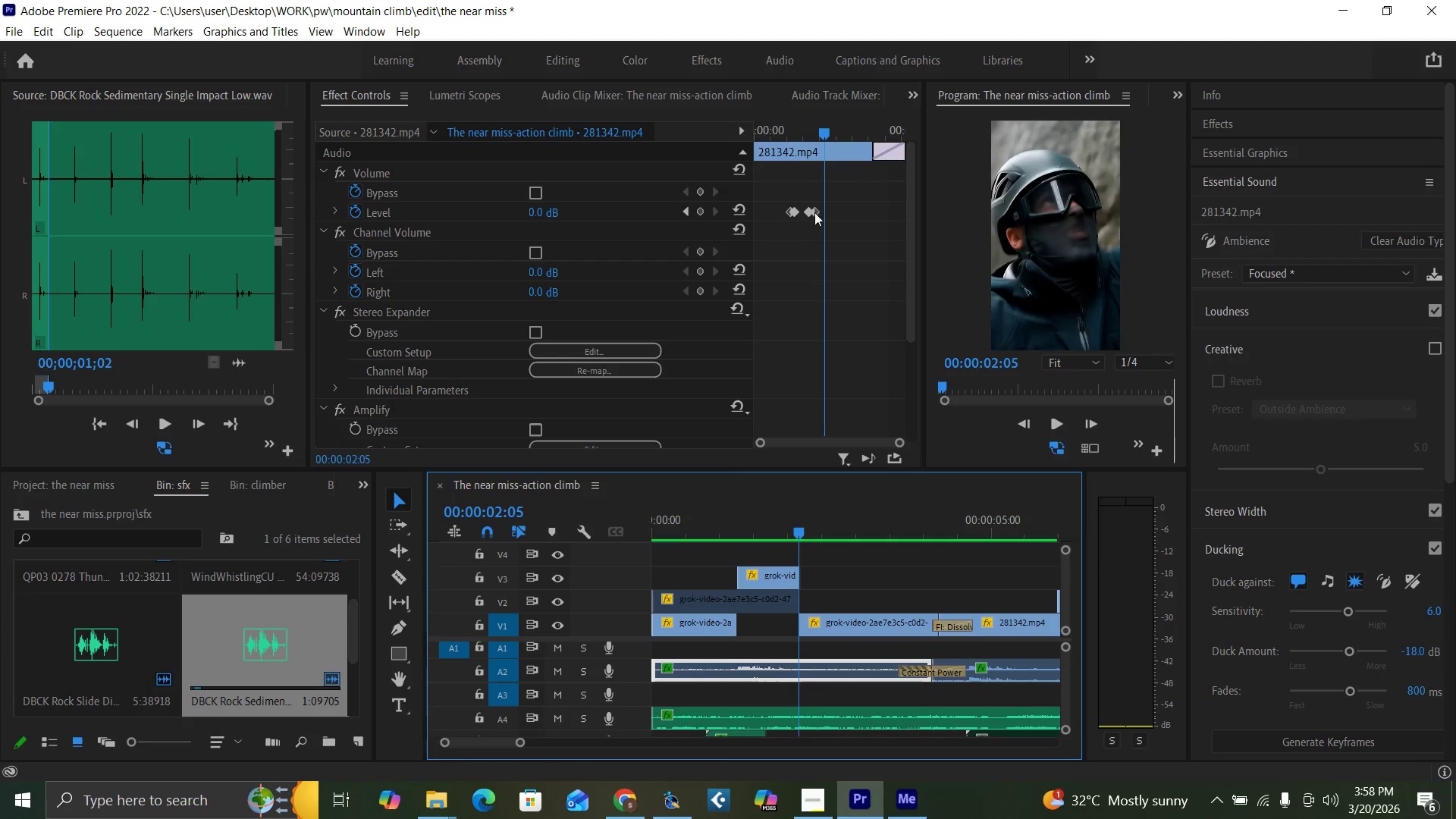 
left_click_drag(start_coordinate=[818, 209], to_coordinate=[822, 209])
 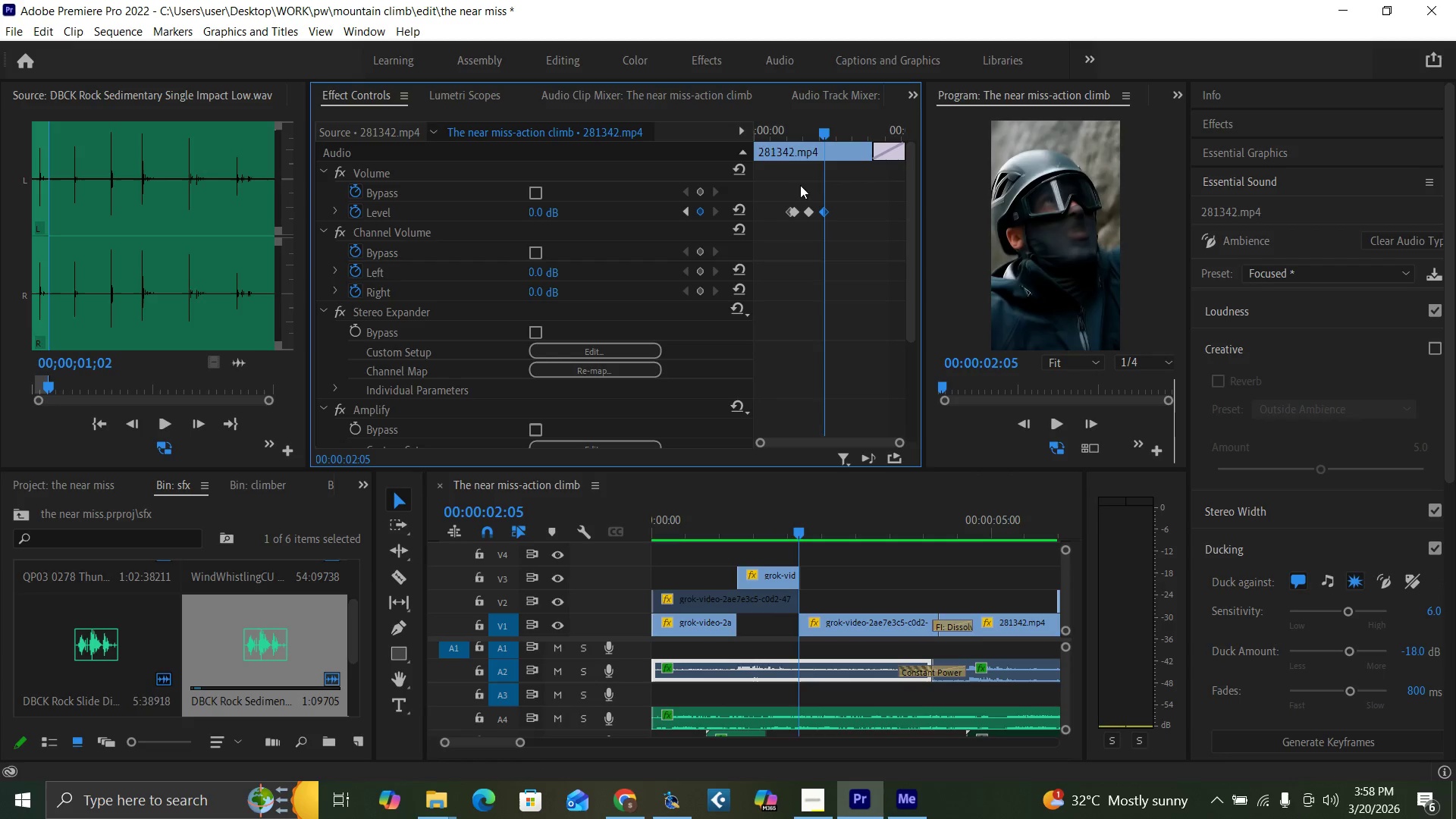 
left_click([780, 136])
 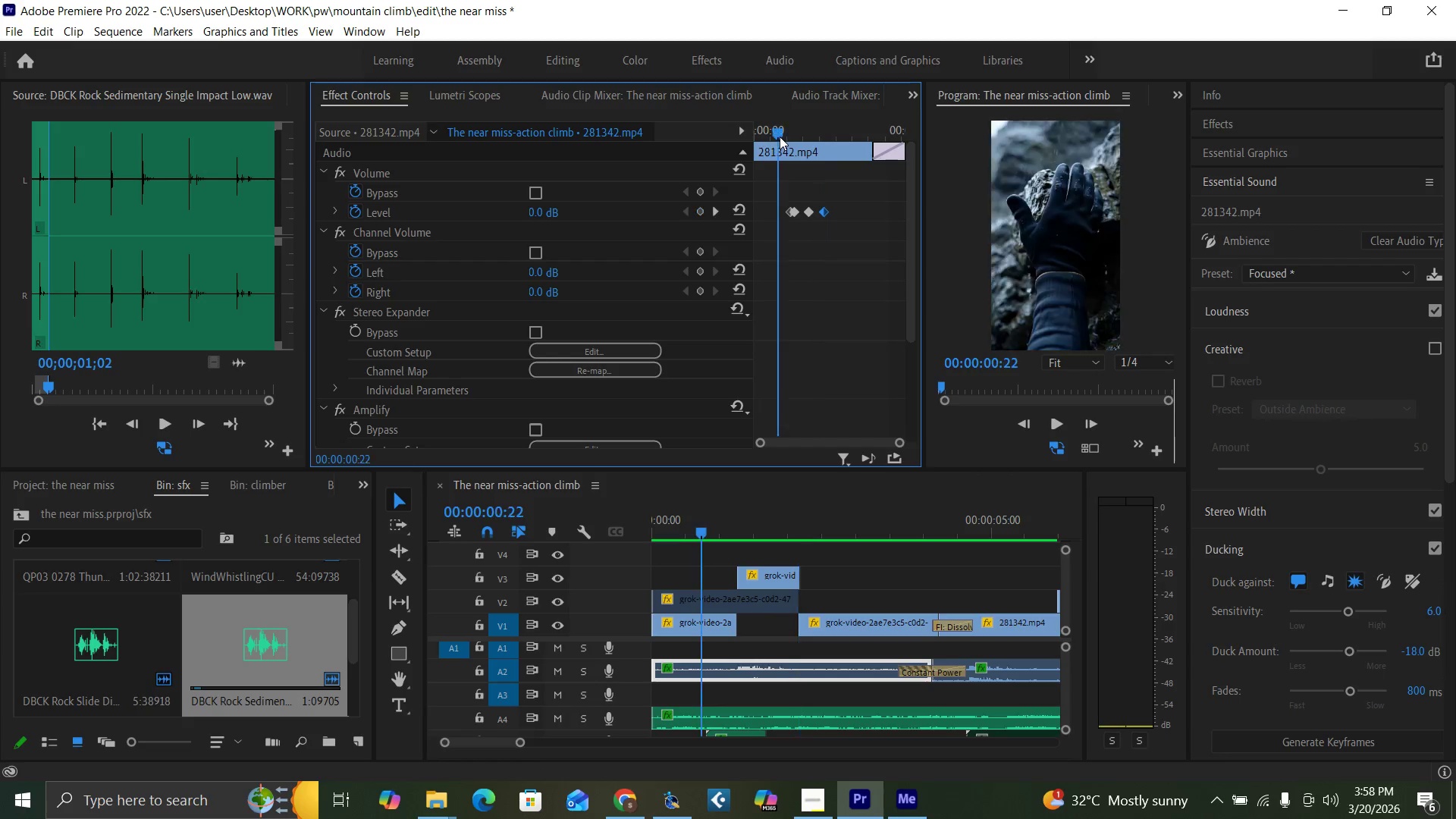 
key(Space)
 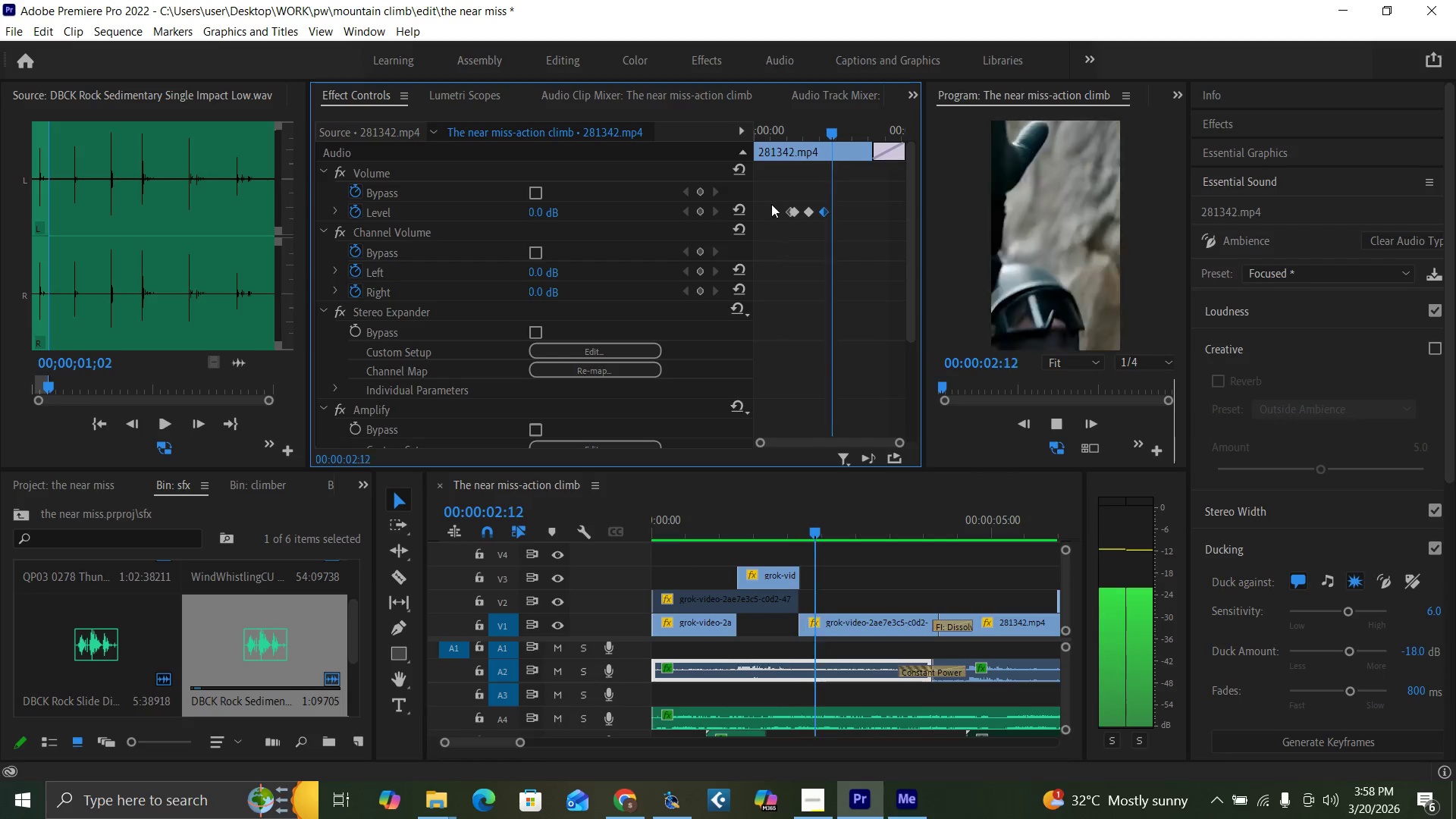 
left_click([778, 130])
 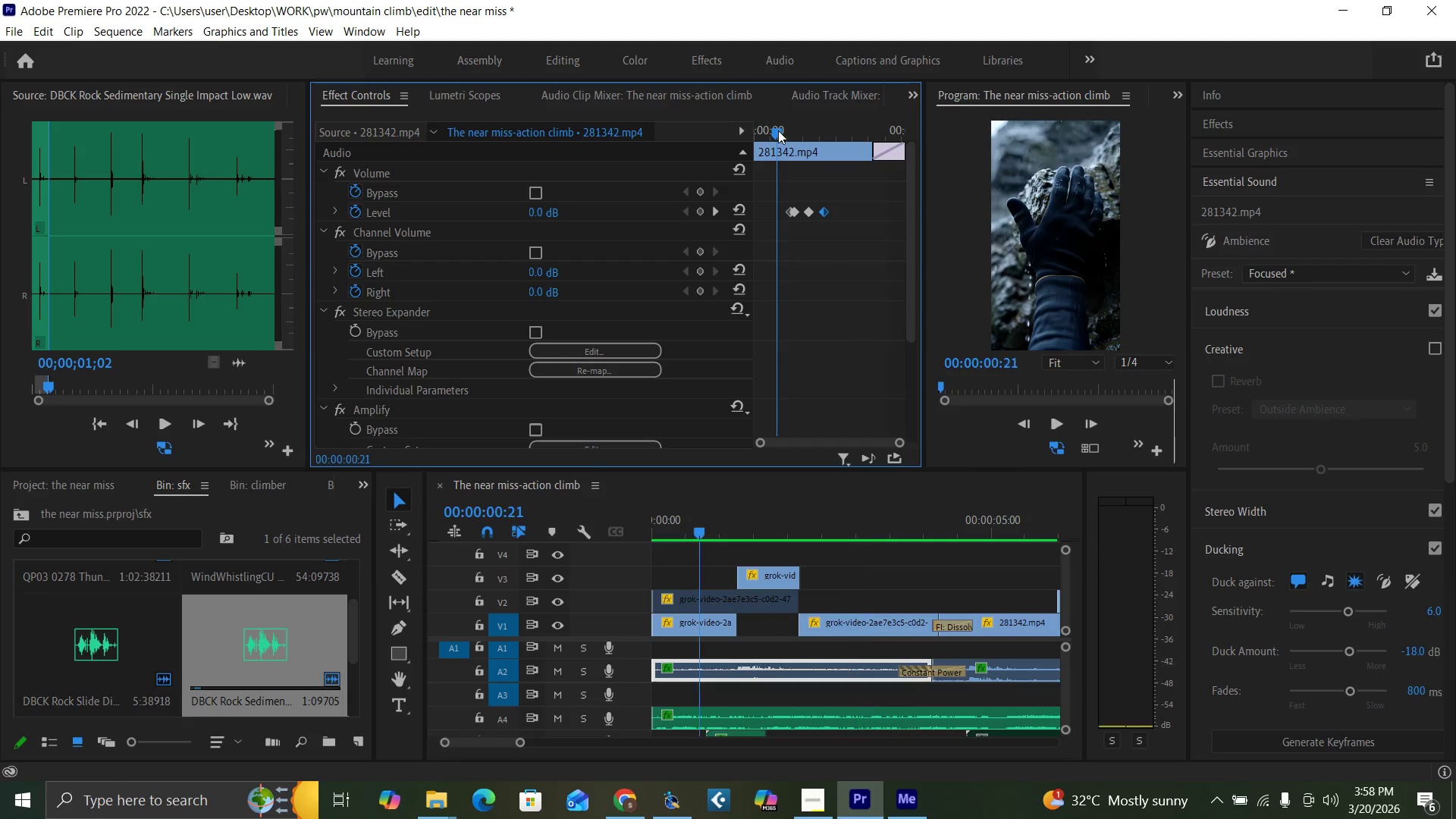 
key(Space)
 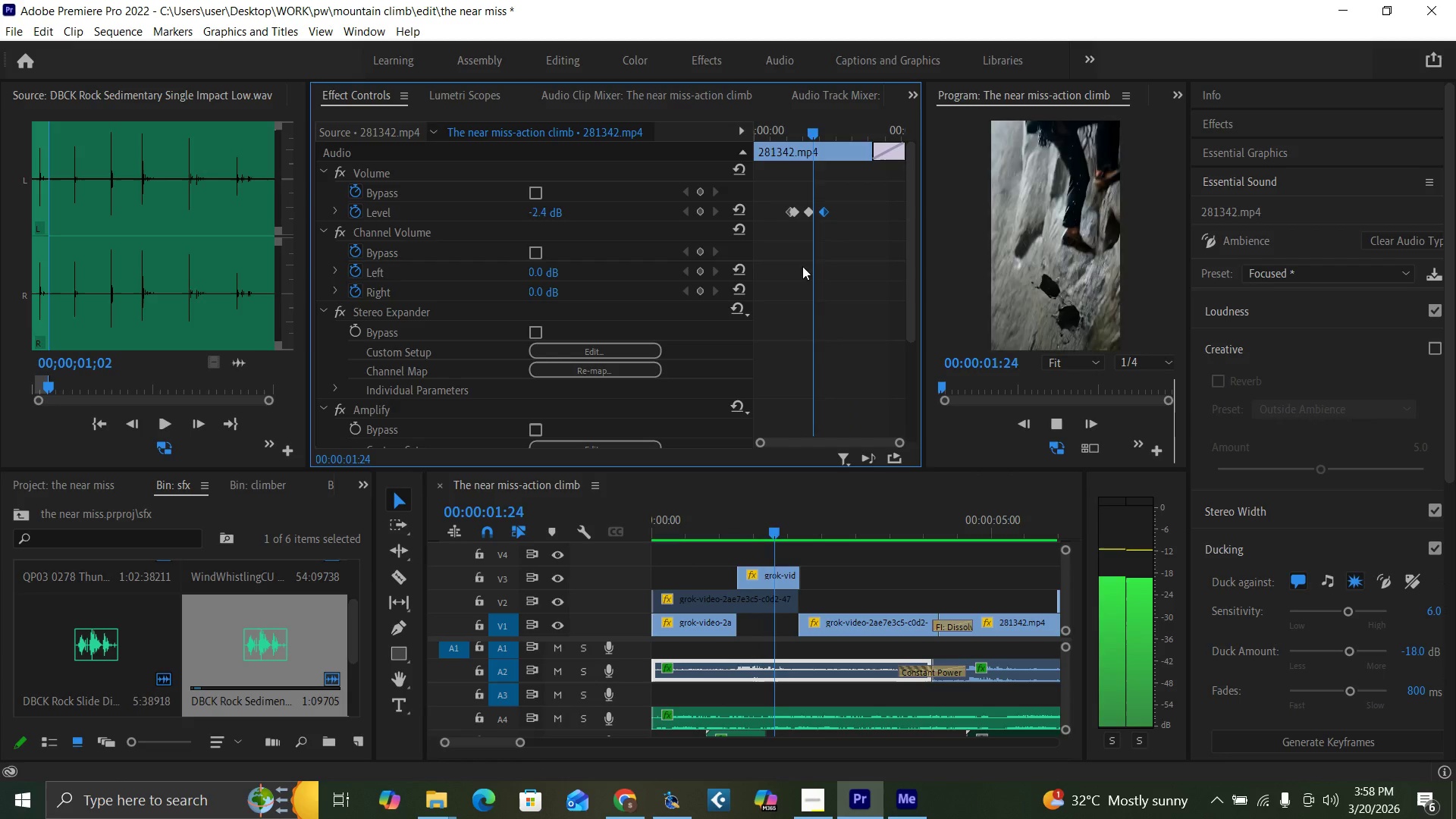 
key(Space)
 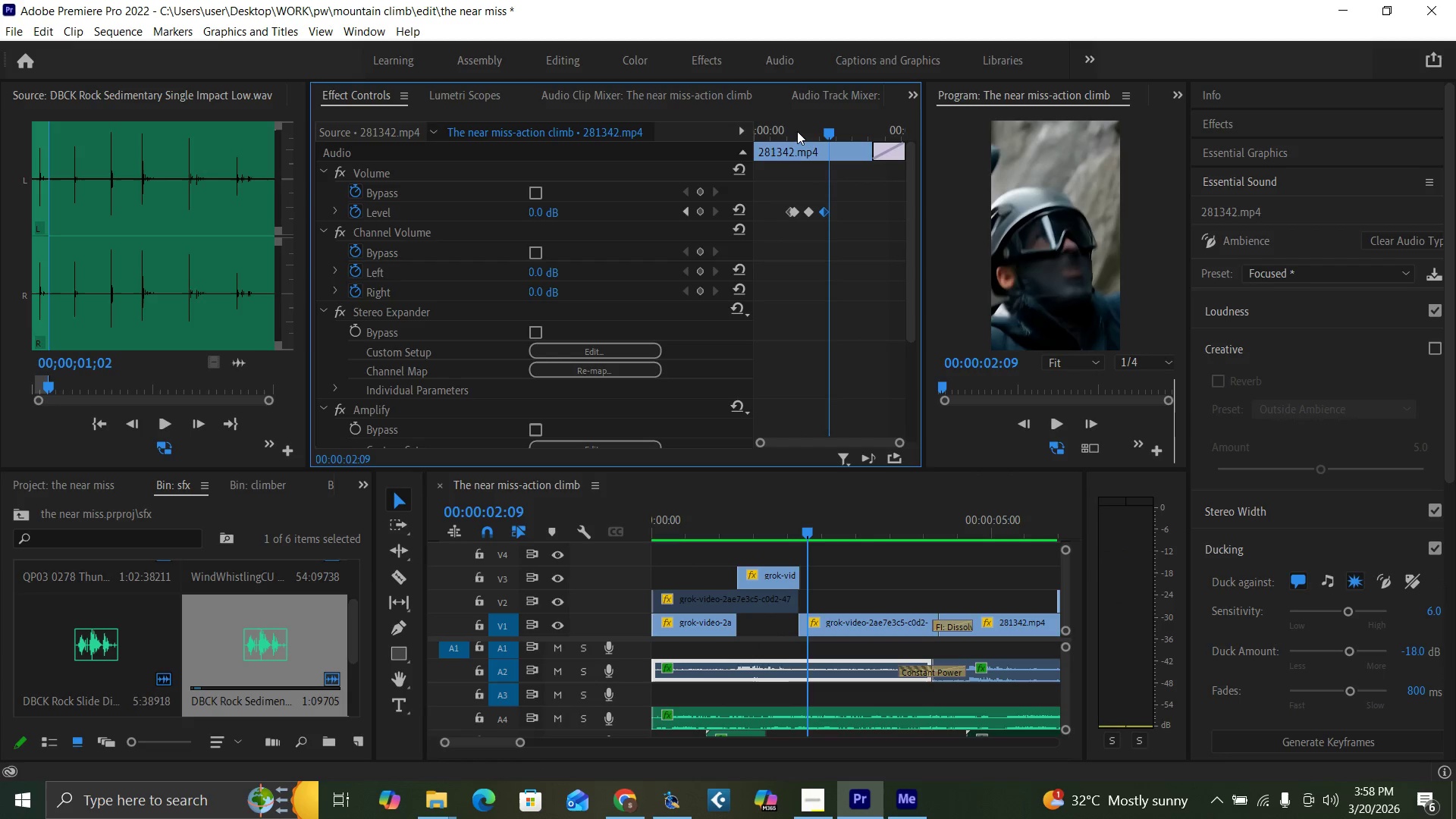 
left_click([797, 131])
 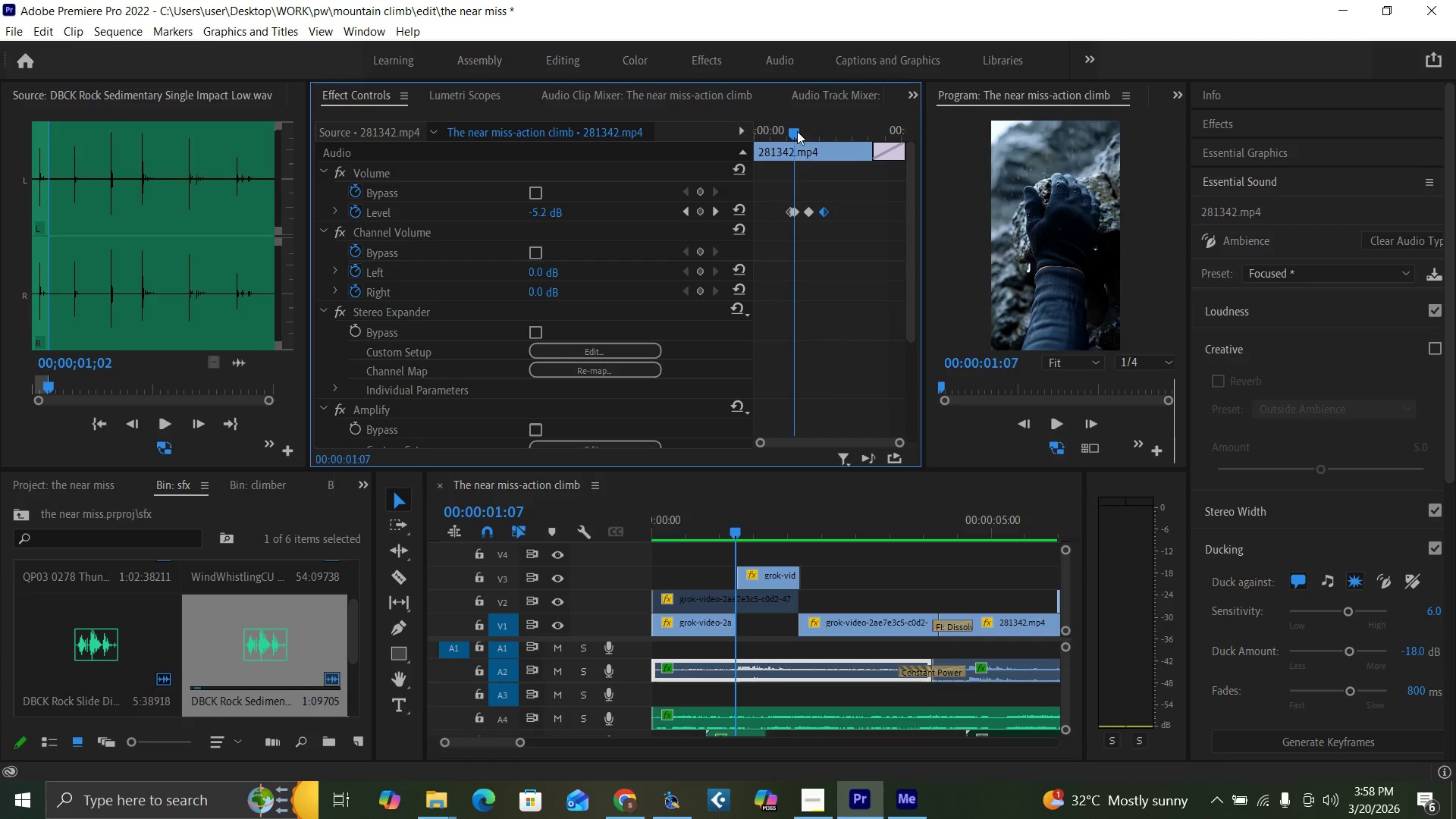 
key(Equal)
 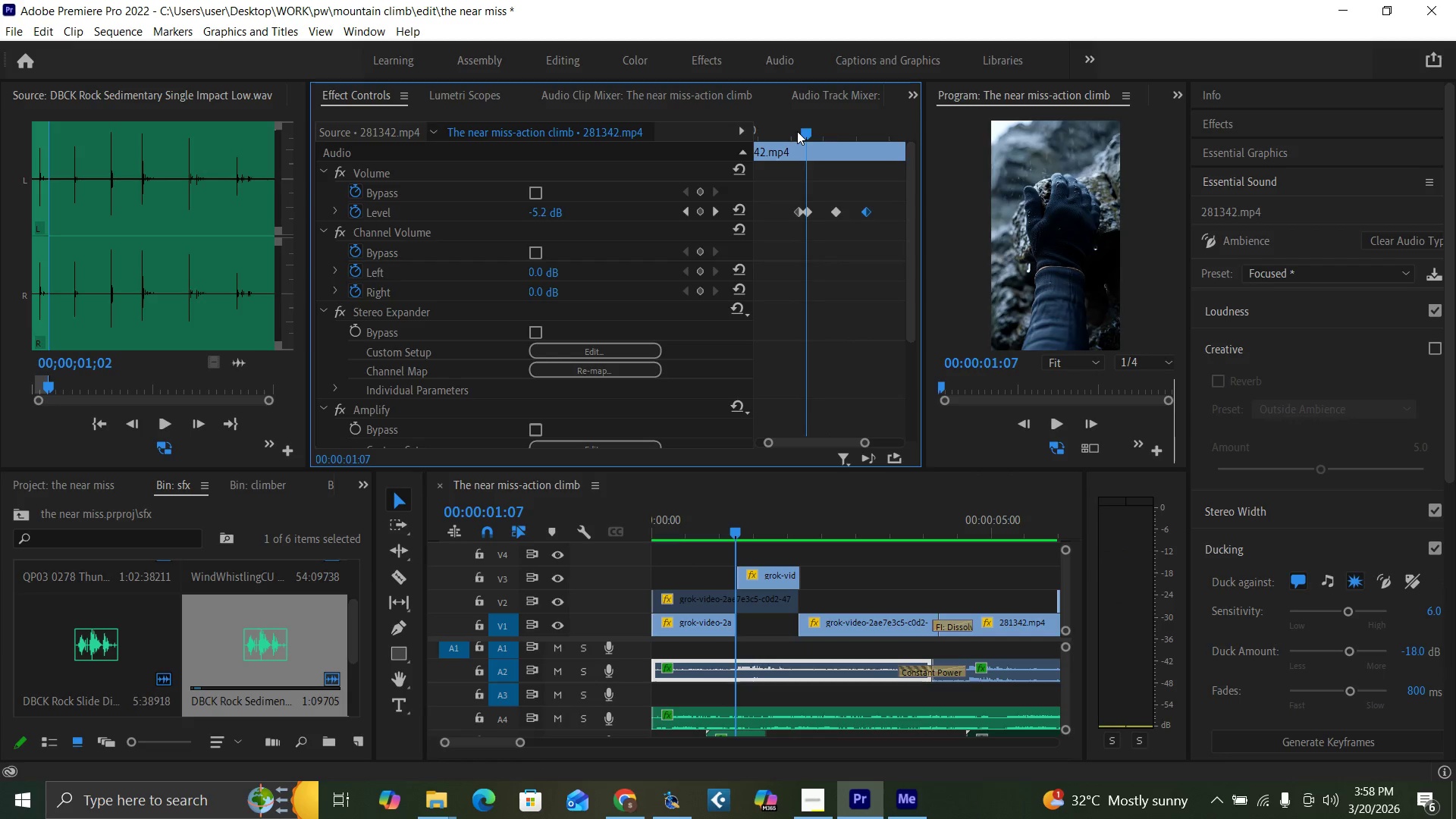 
key(Equal)
 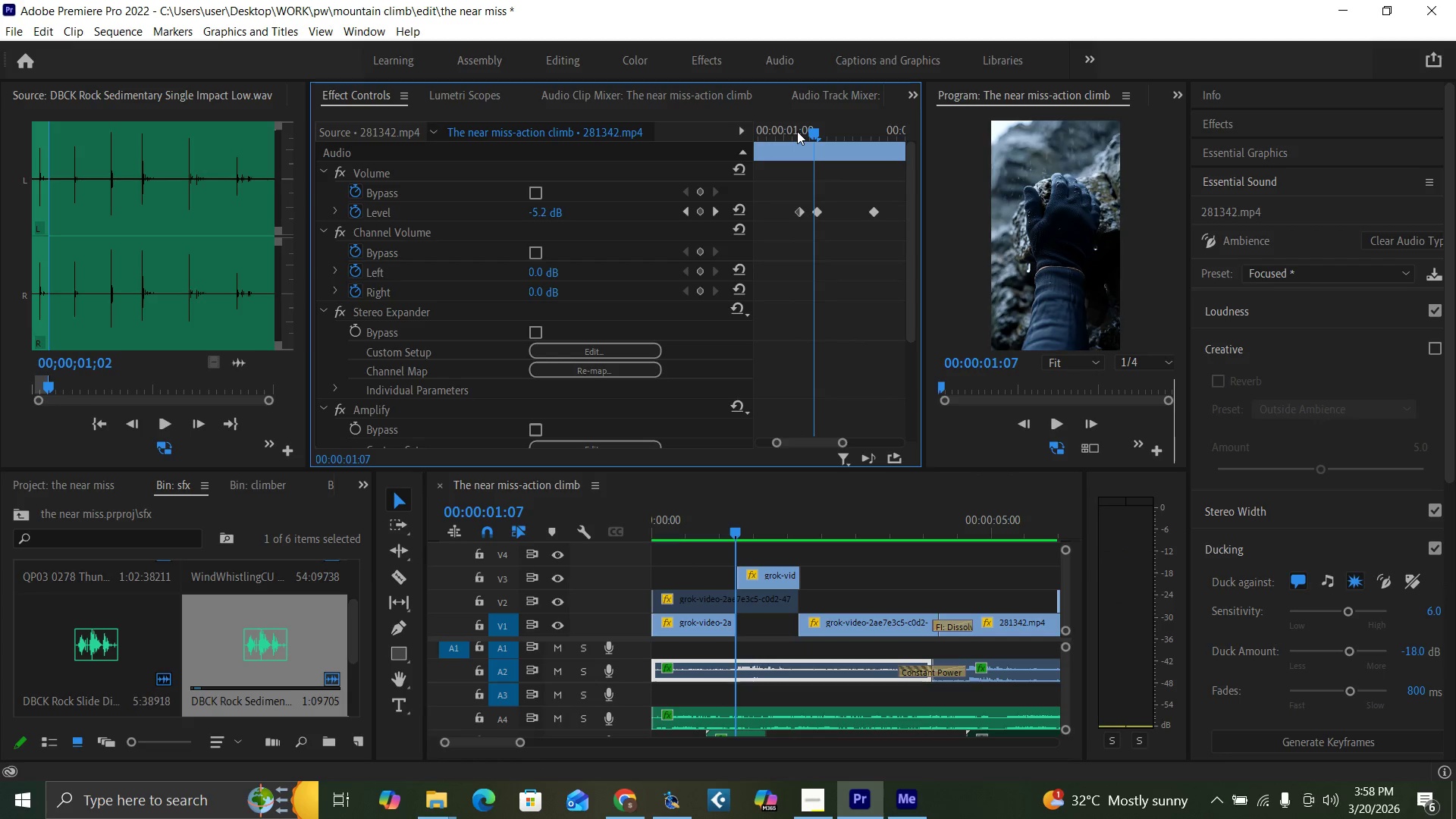 
key(Equal)
 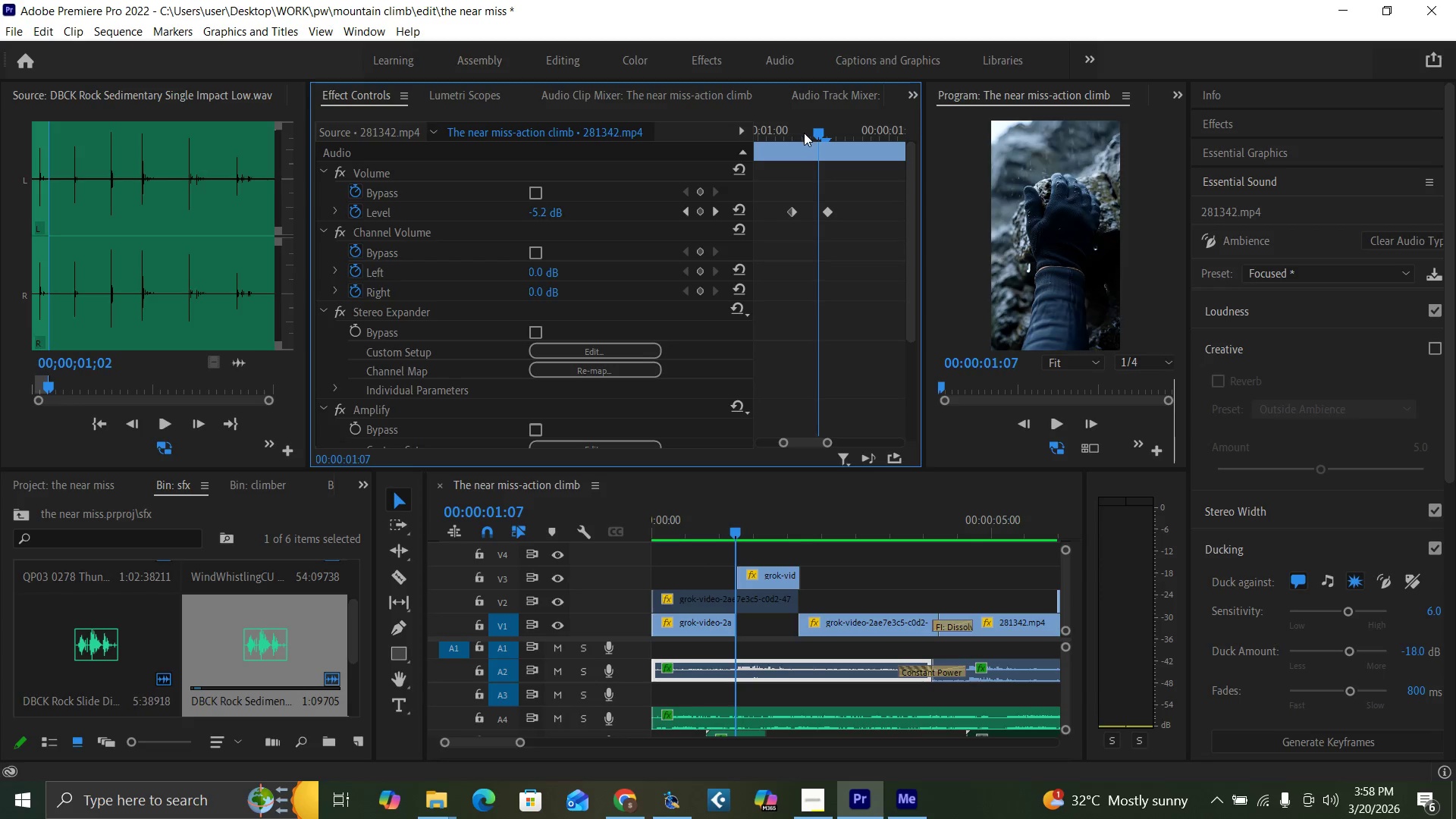 
key(ArrowRight)
 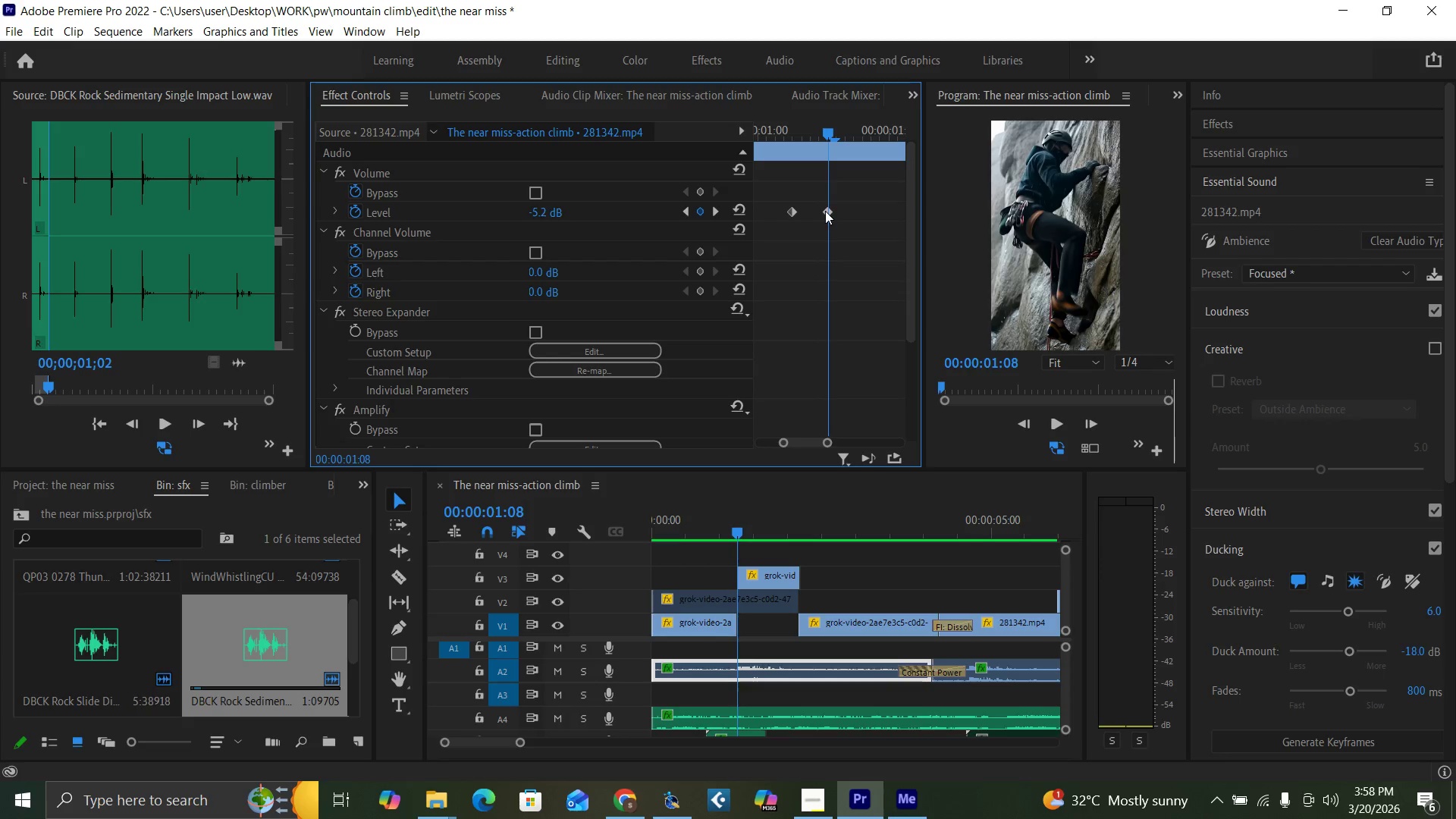 
left_click([825, 211])
 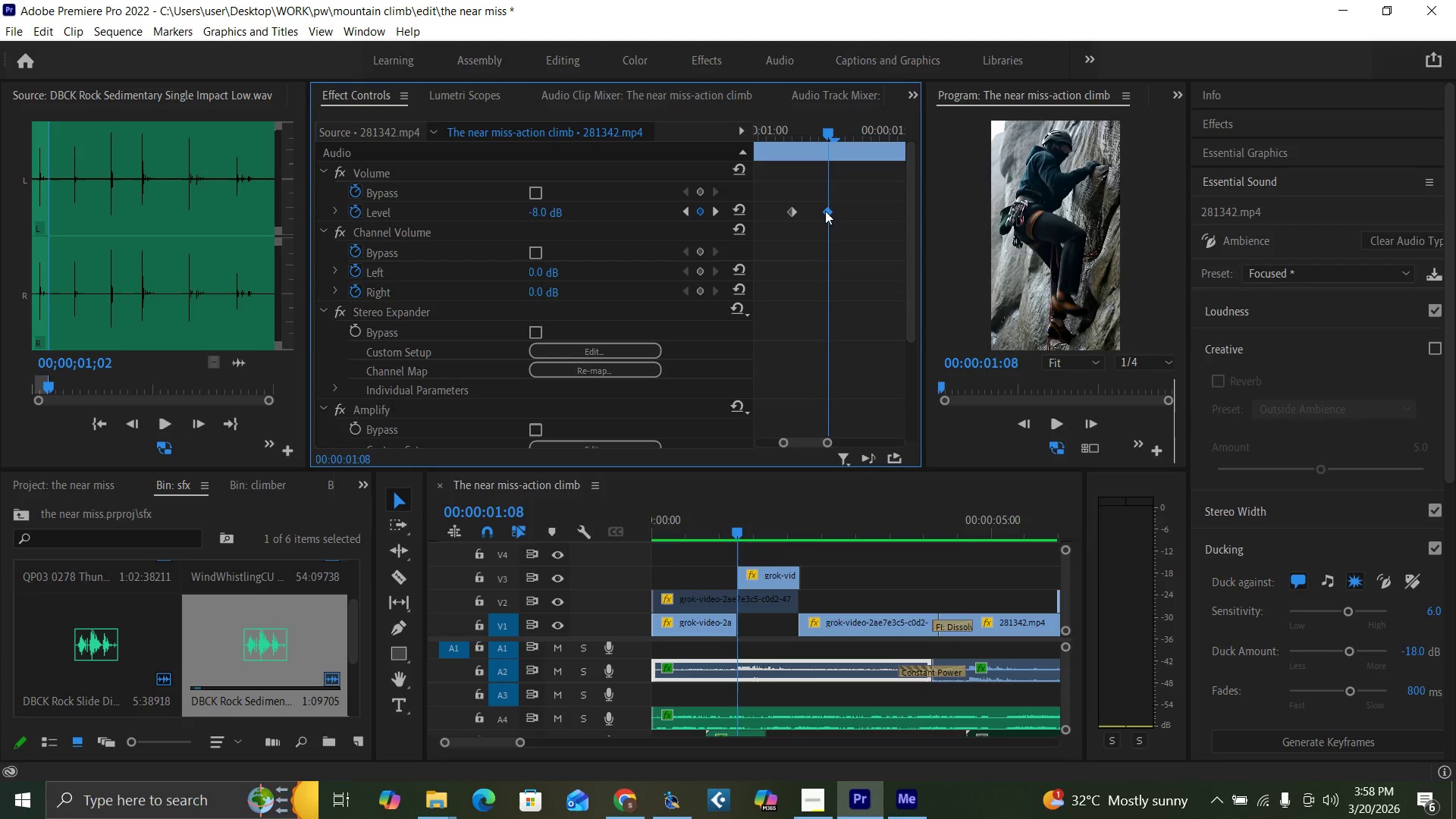 
key(Delete)
 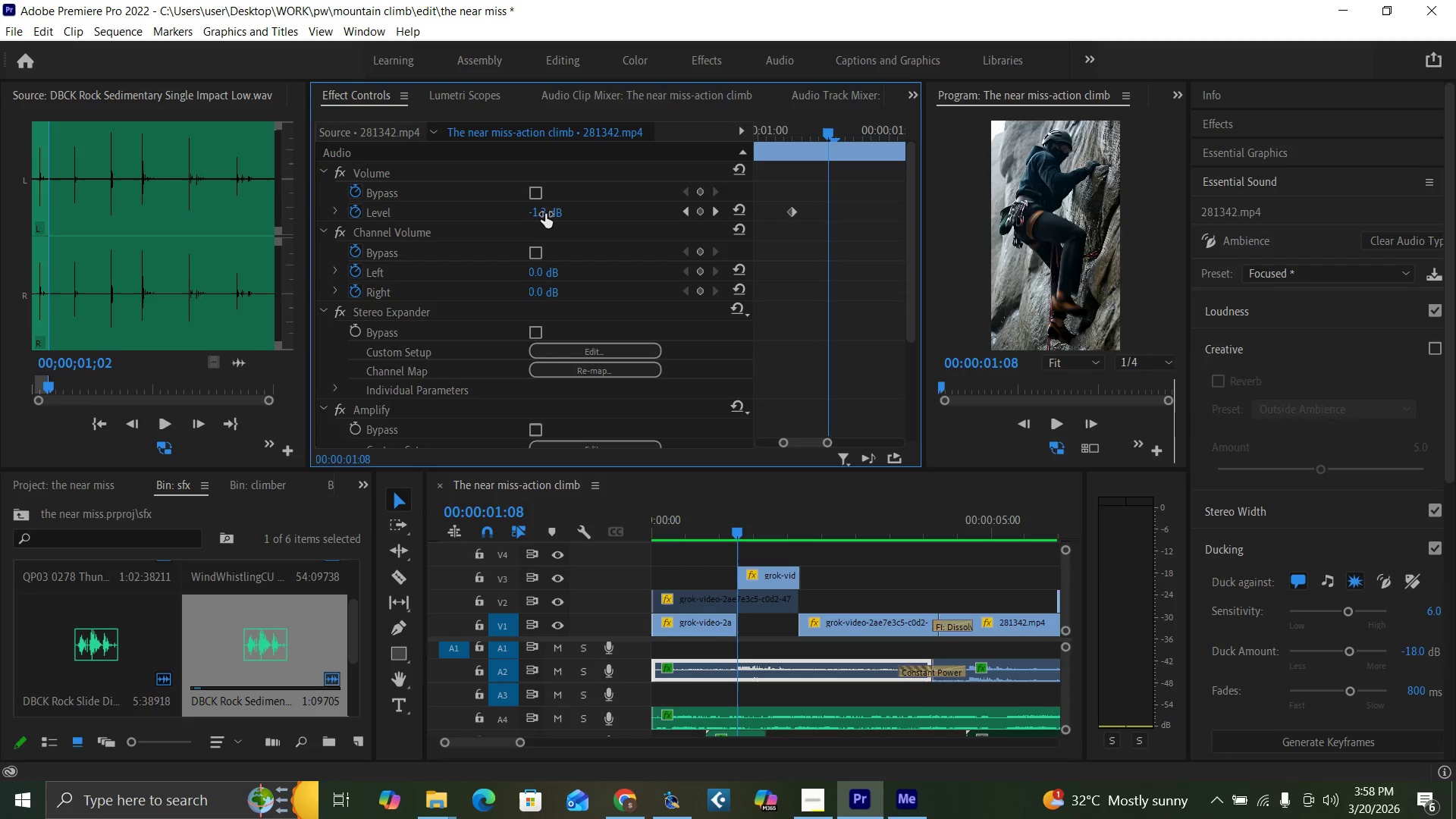 
left_click([540, 213])
 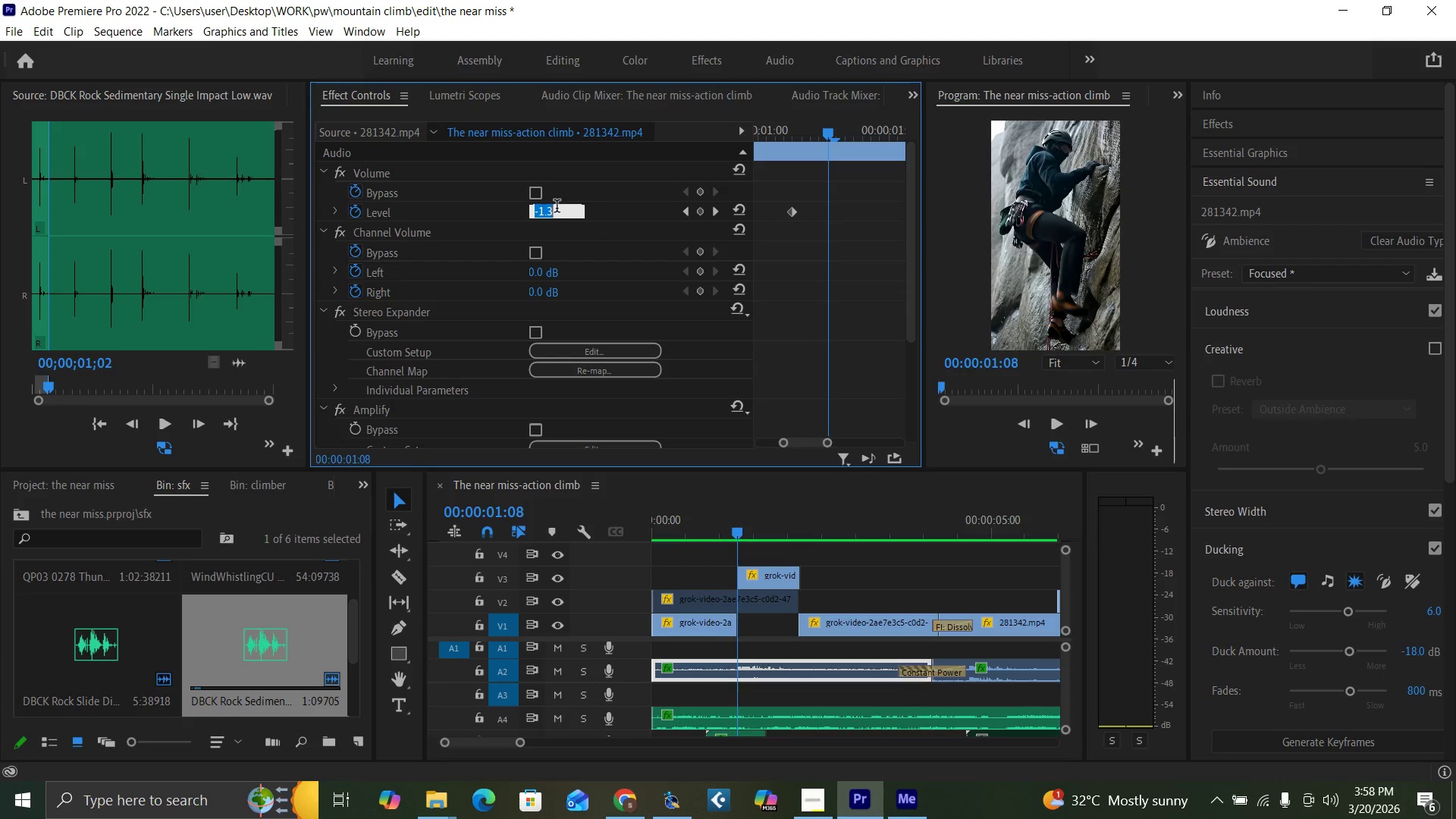 
key(Minus)
 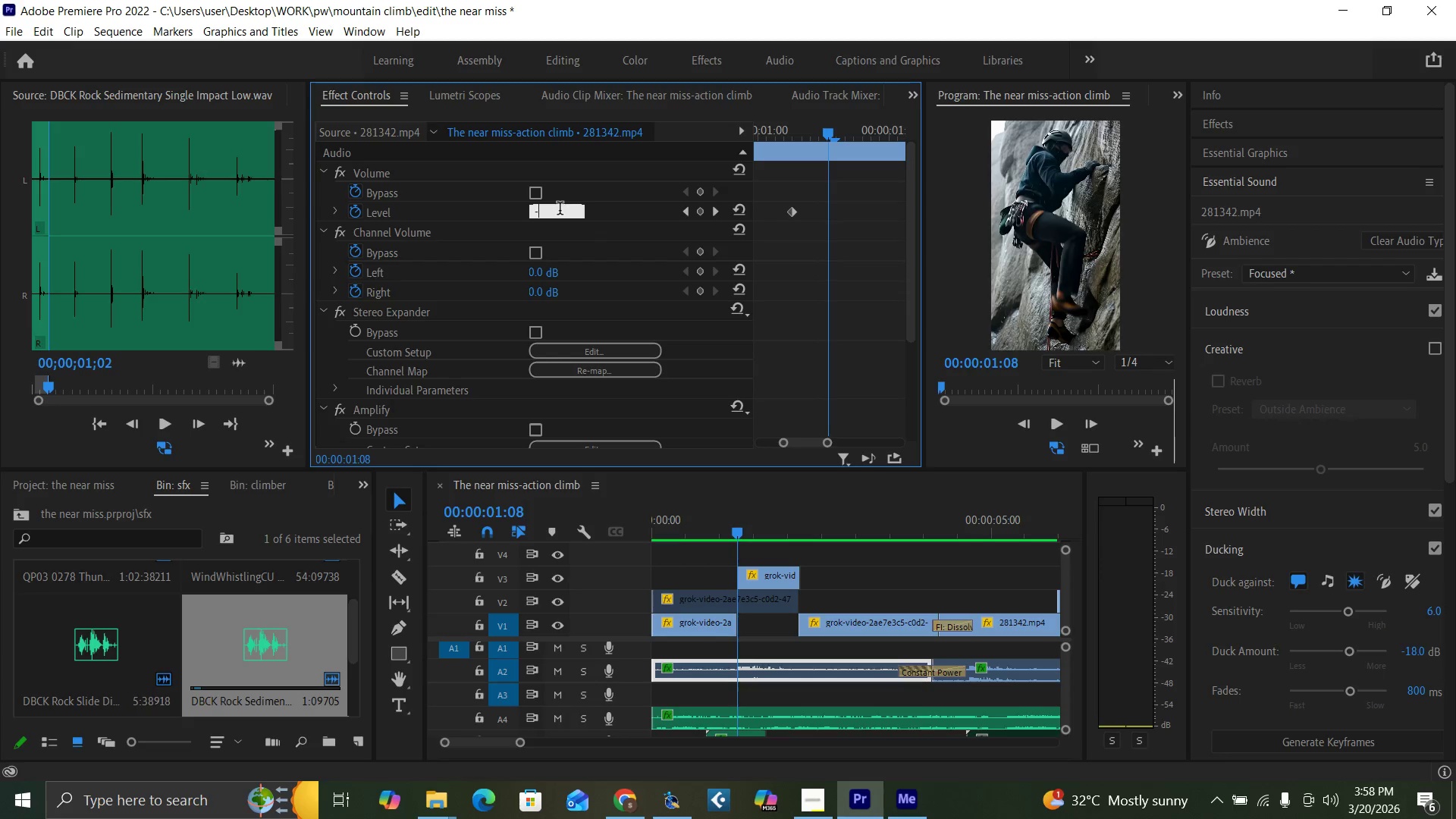 
key(4)
 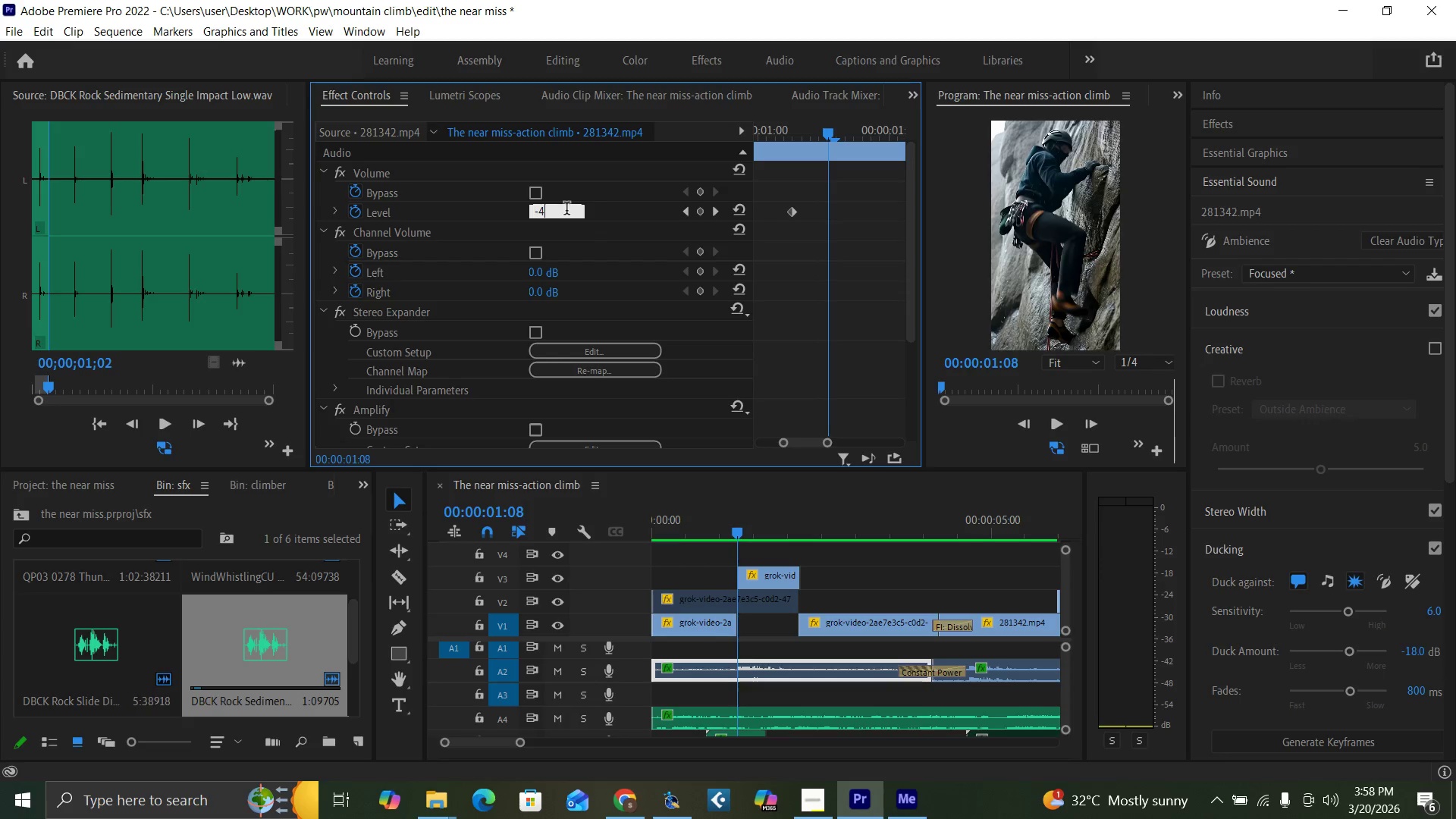 
key(Enter)
 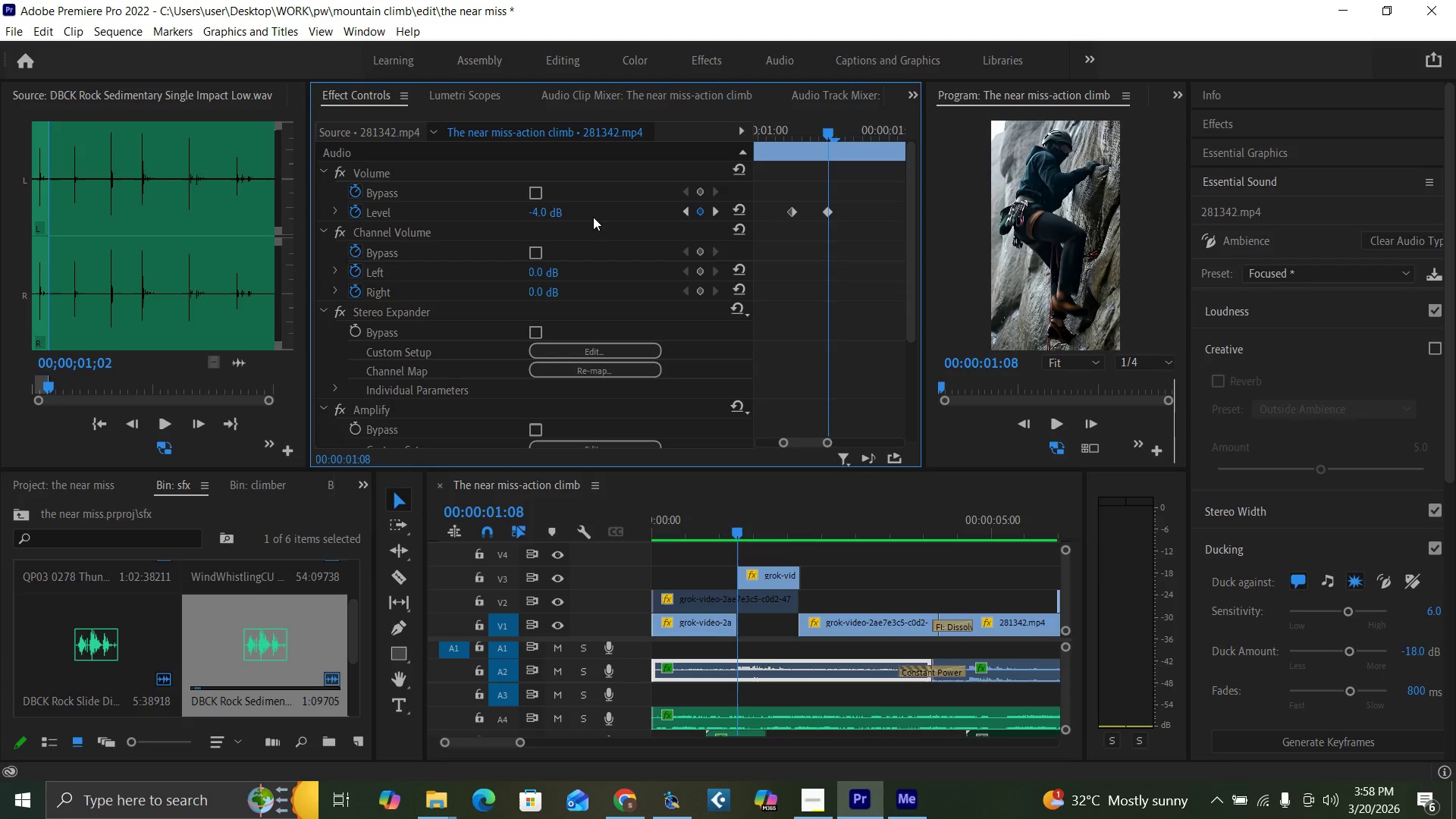 
key(Minus)
 